 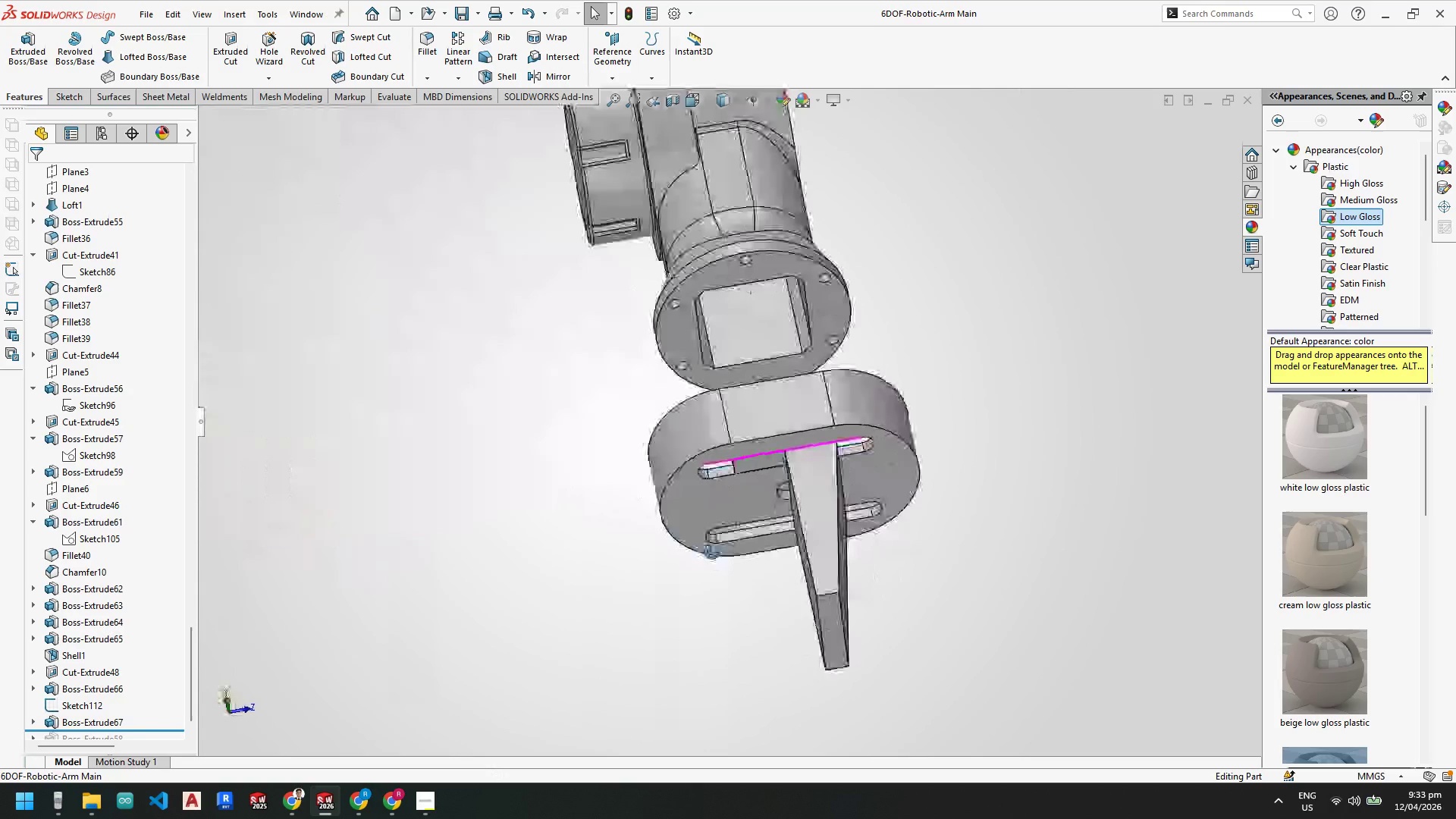 
scroll: coordinate [677, 423], scroll_direction: down, amount: 7.0
 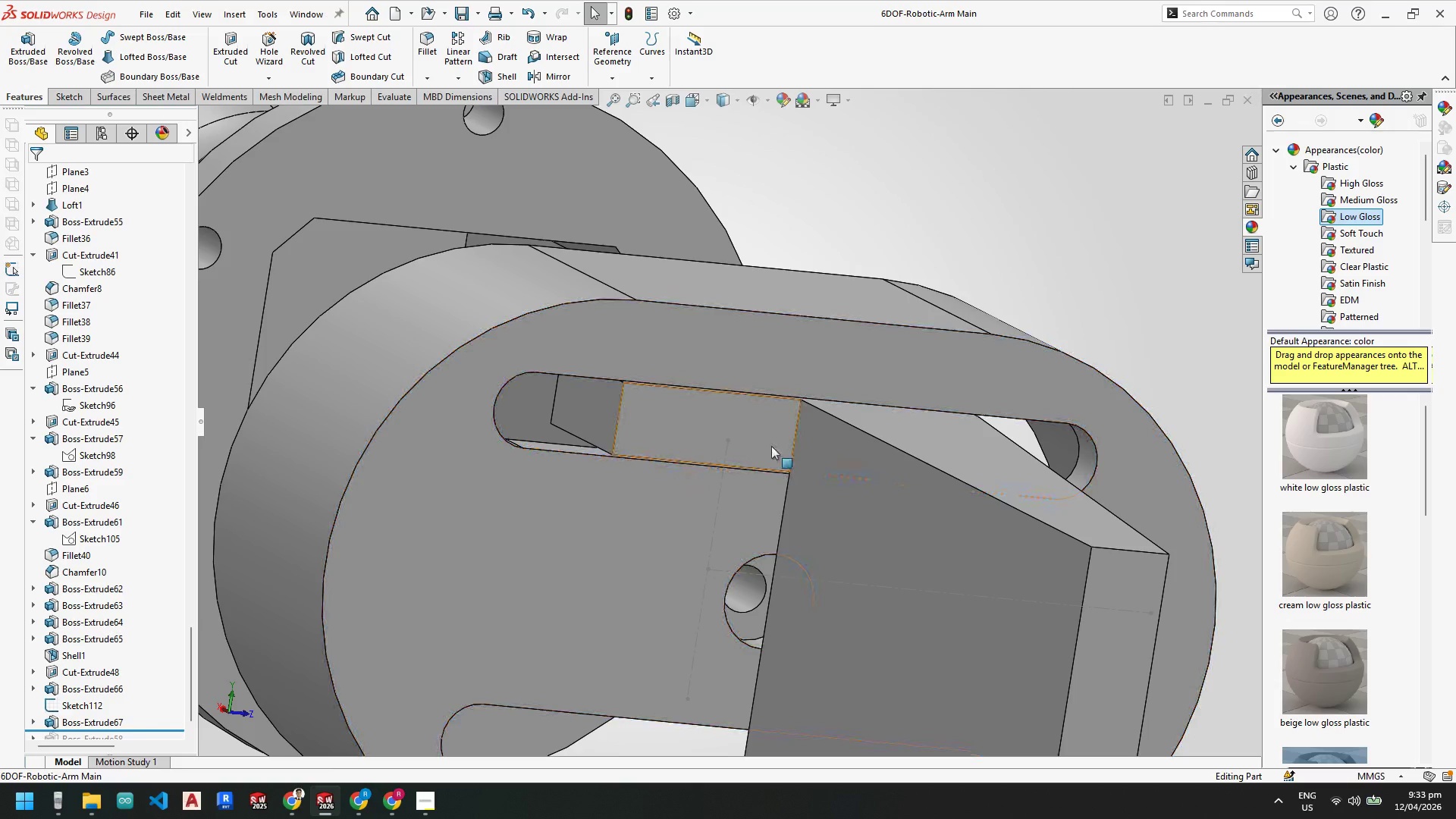 
scroll: coordinate [781, 441], scroll_direction: up, amount: 2.0
 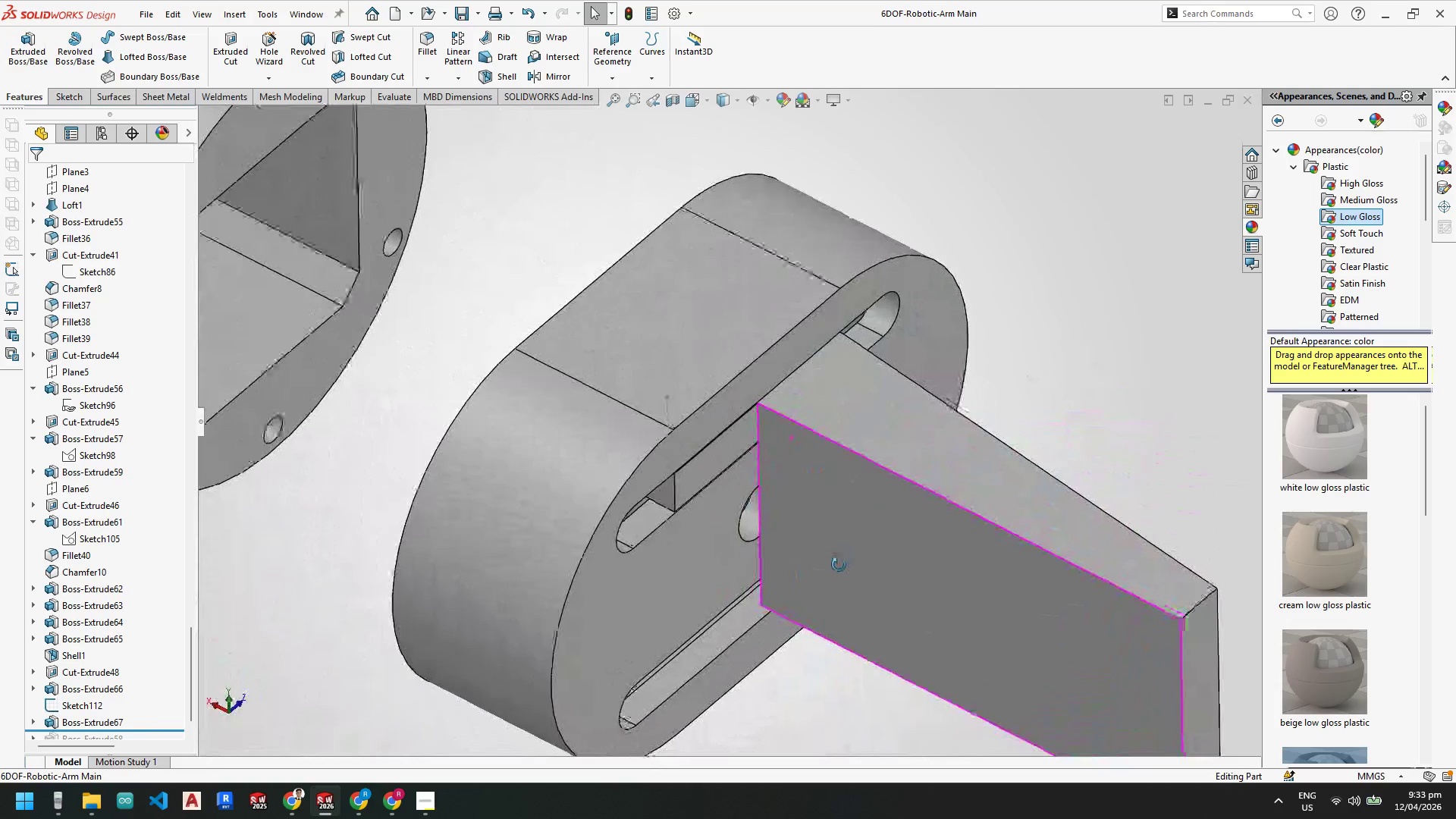 
left_click([836, 391])
 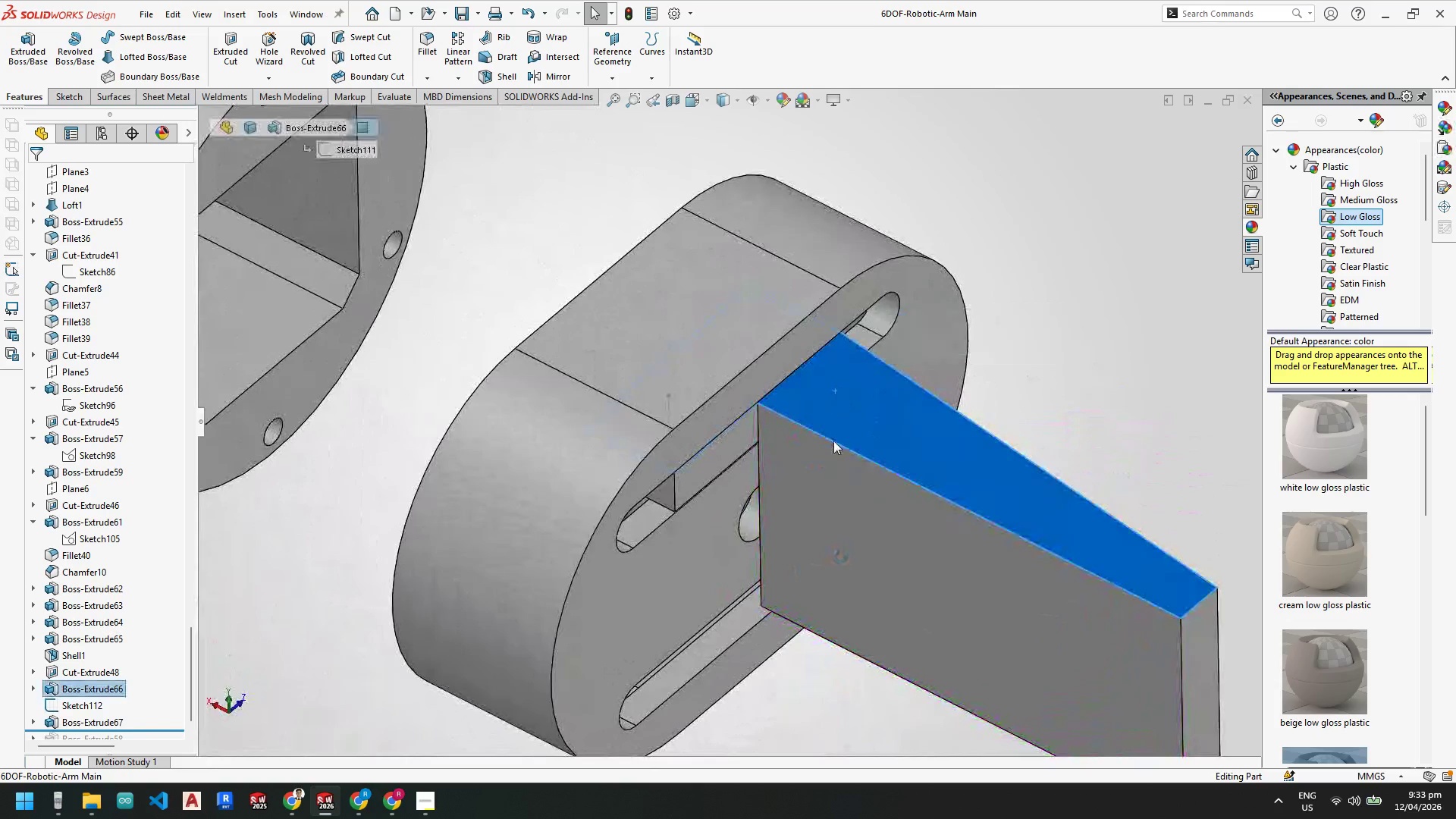 
scroll: coordinate [833, 441], scroll_direction: up, amount: 1.0
 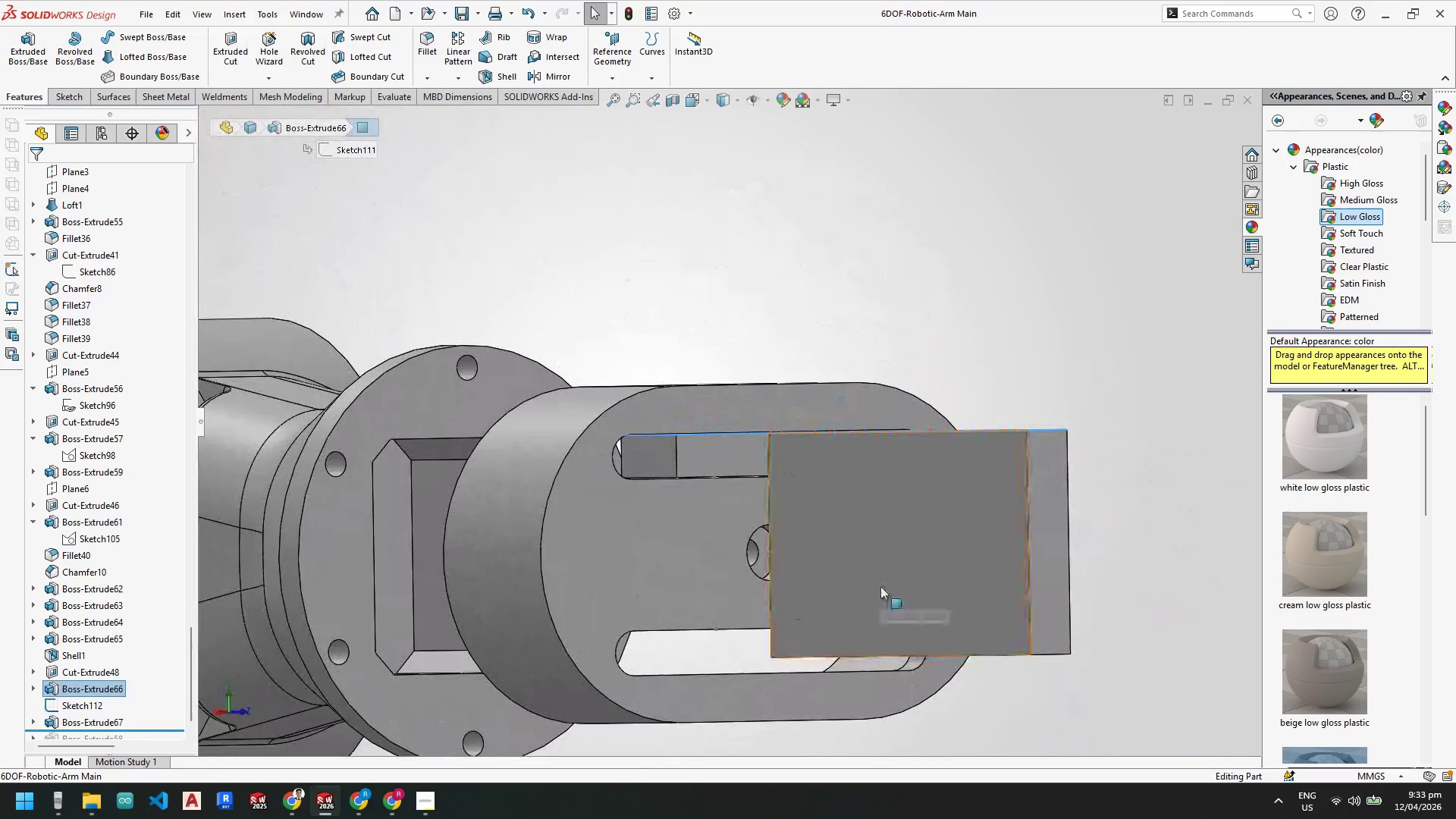 
right_click([117, 721])
 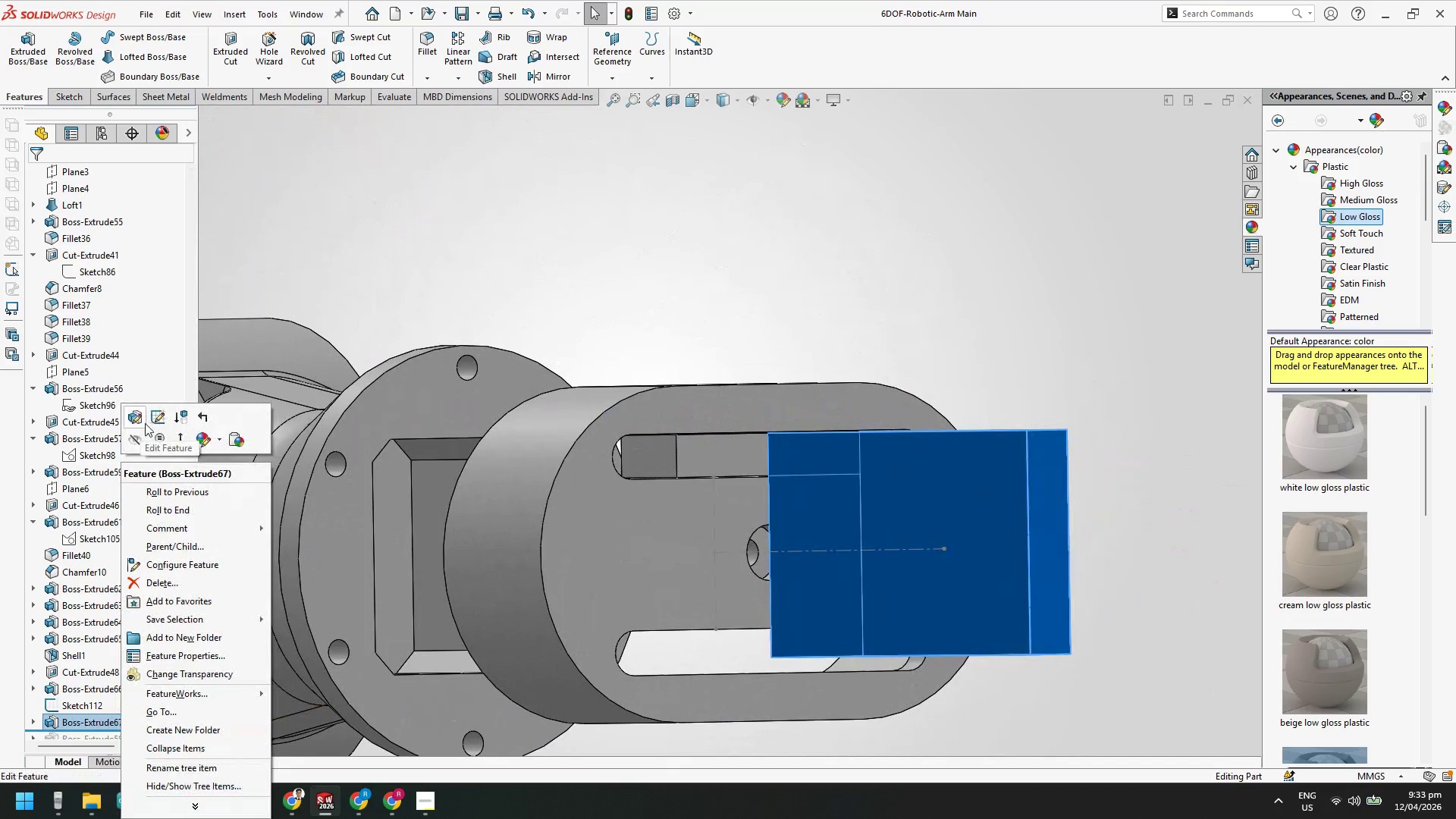 
left_click([131, 418])
 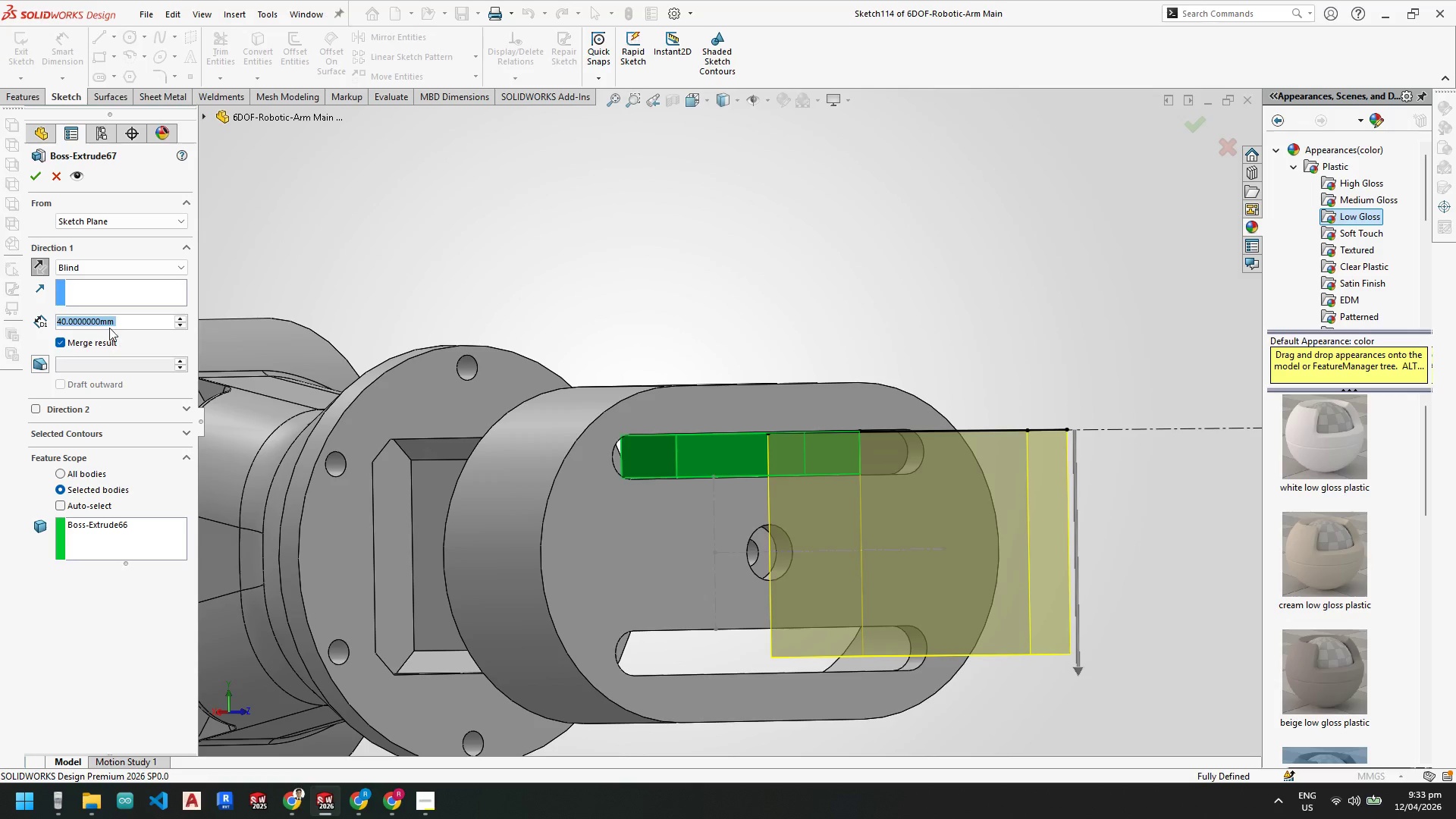 
left_click([121, 272])
 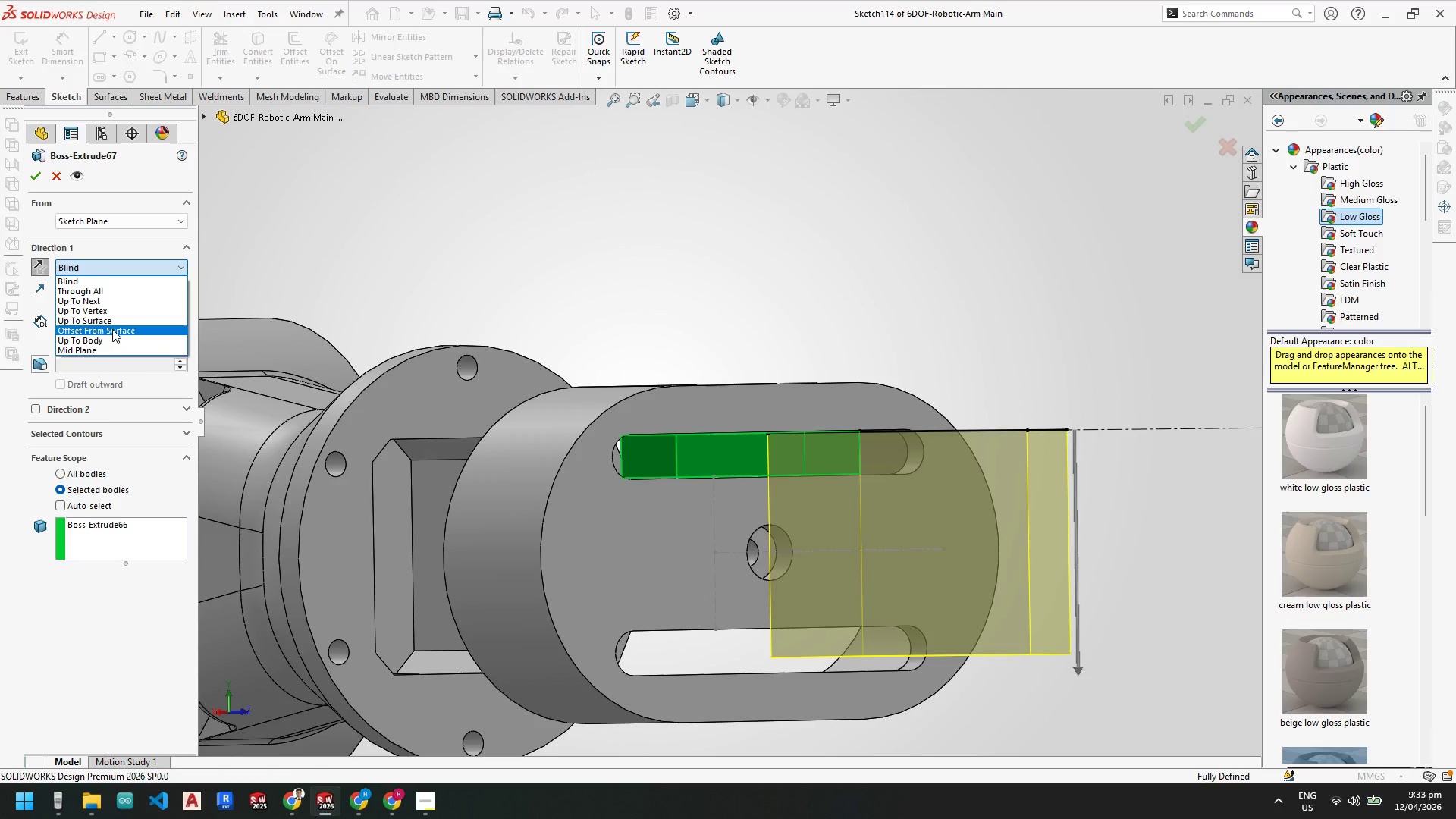 
wait(8.77)
 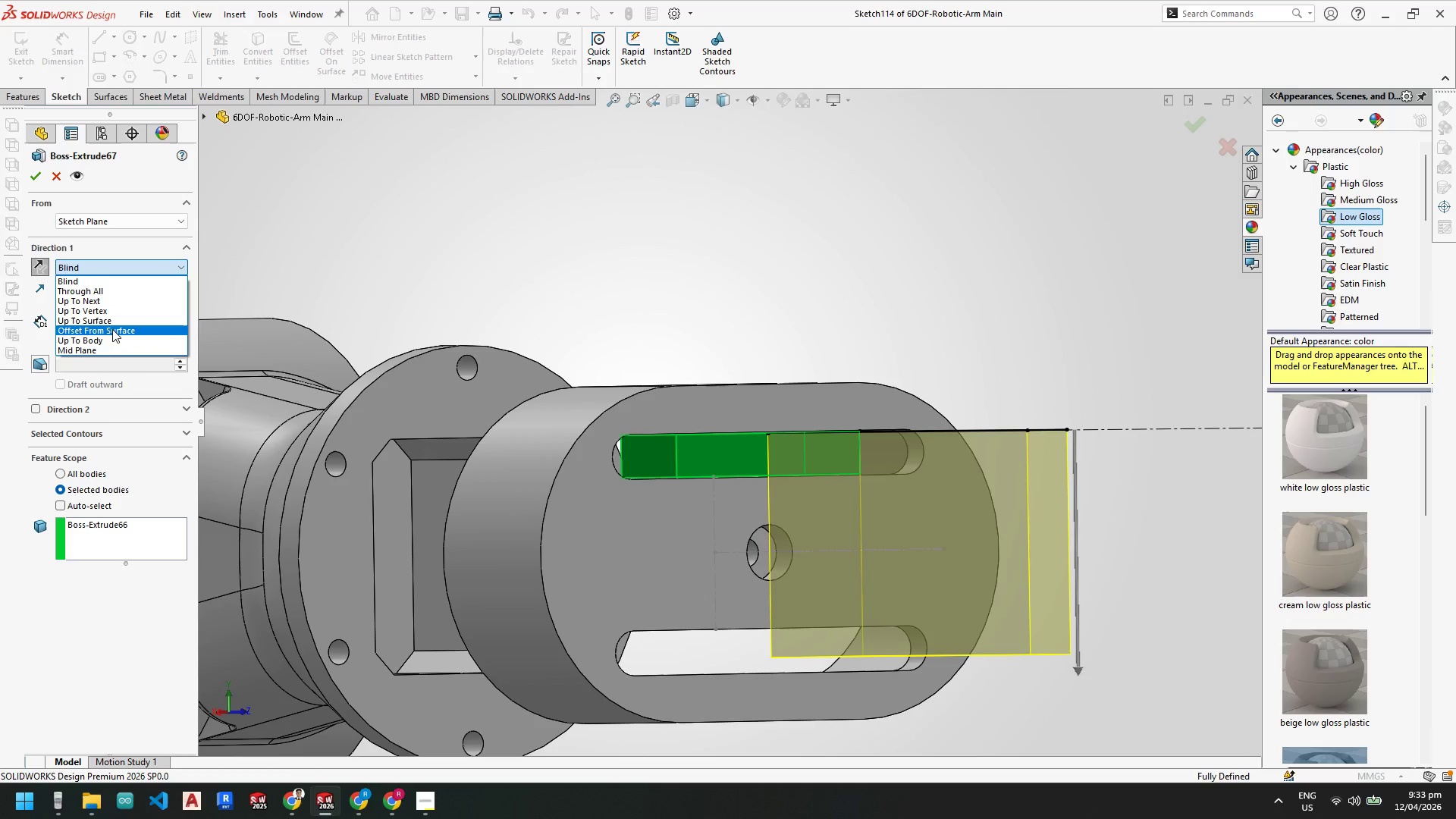 
left_click([778, 635])
 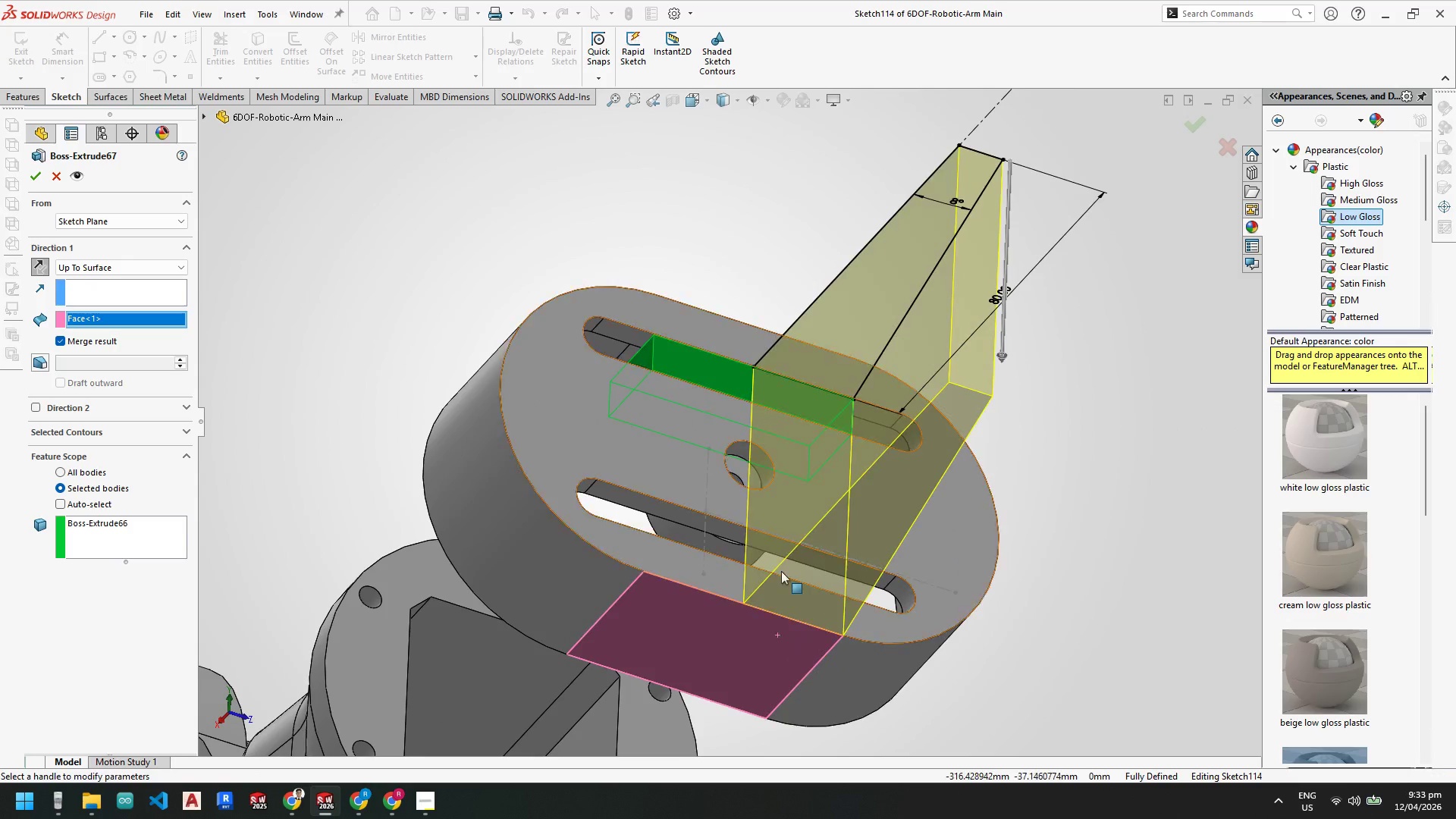 
scroll: coordinate [786, 466], scroll_direction: up, amount: 1.0
 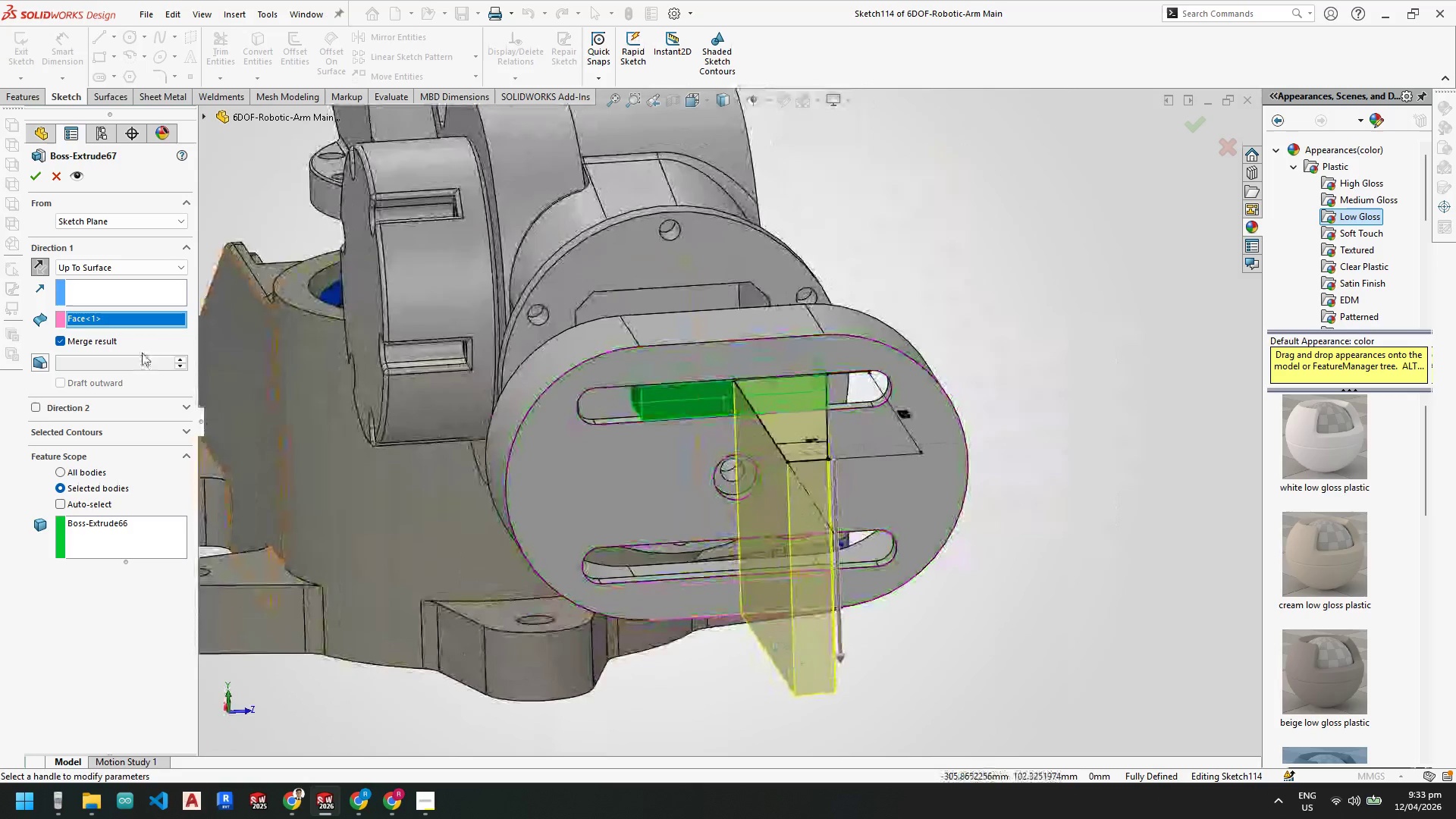 
left_click([35, 406])
 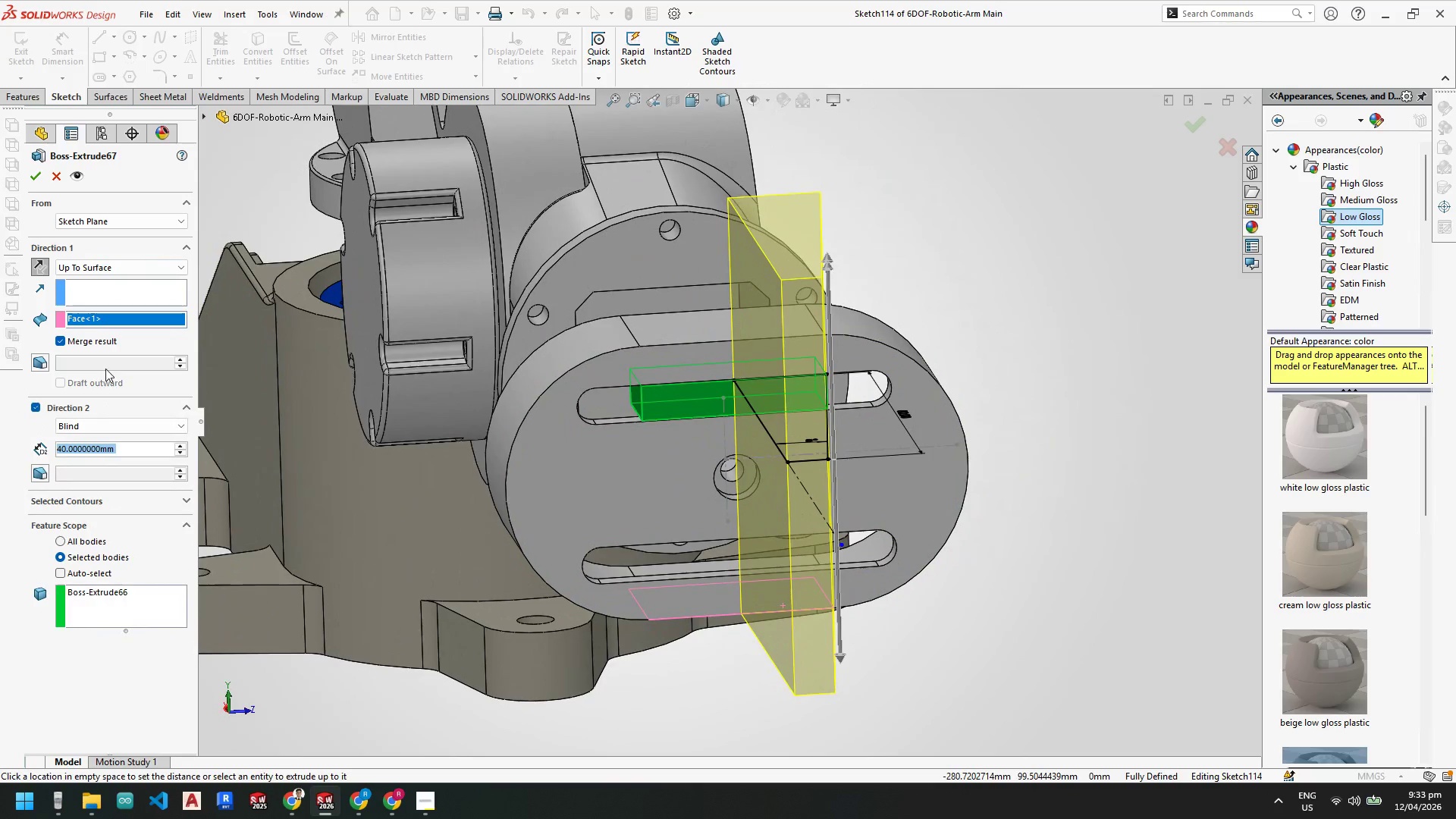 
left_click([110, 428])
 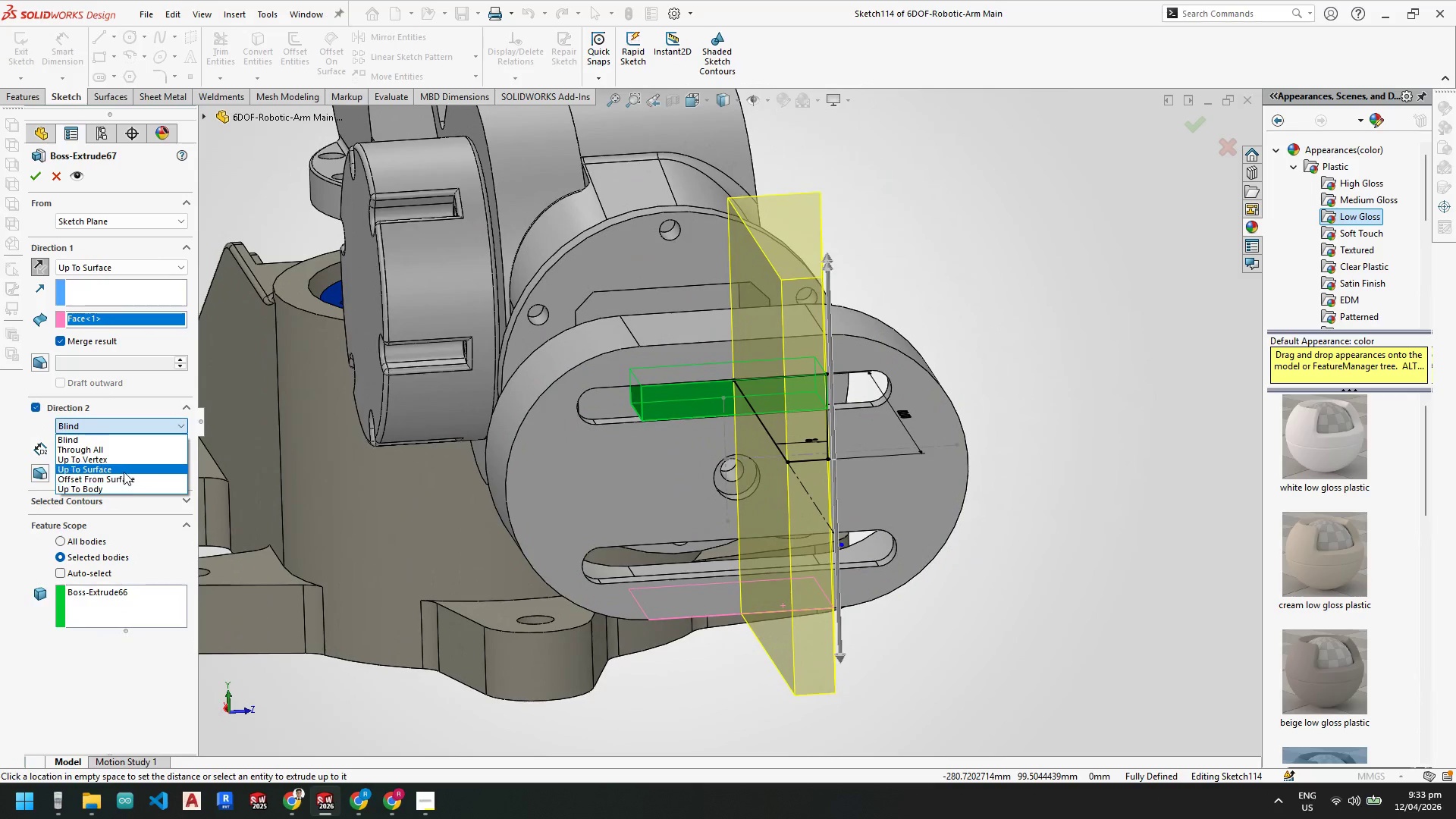 
left_click([122, 468])
 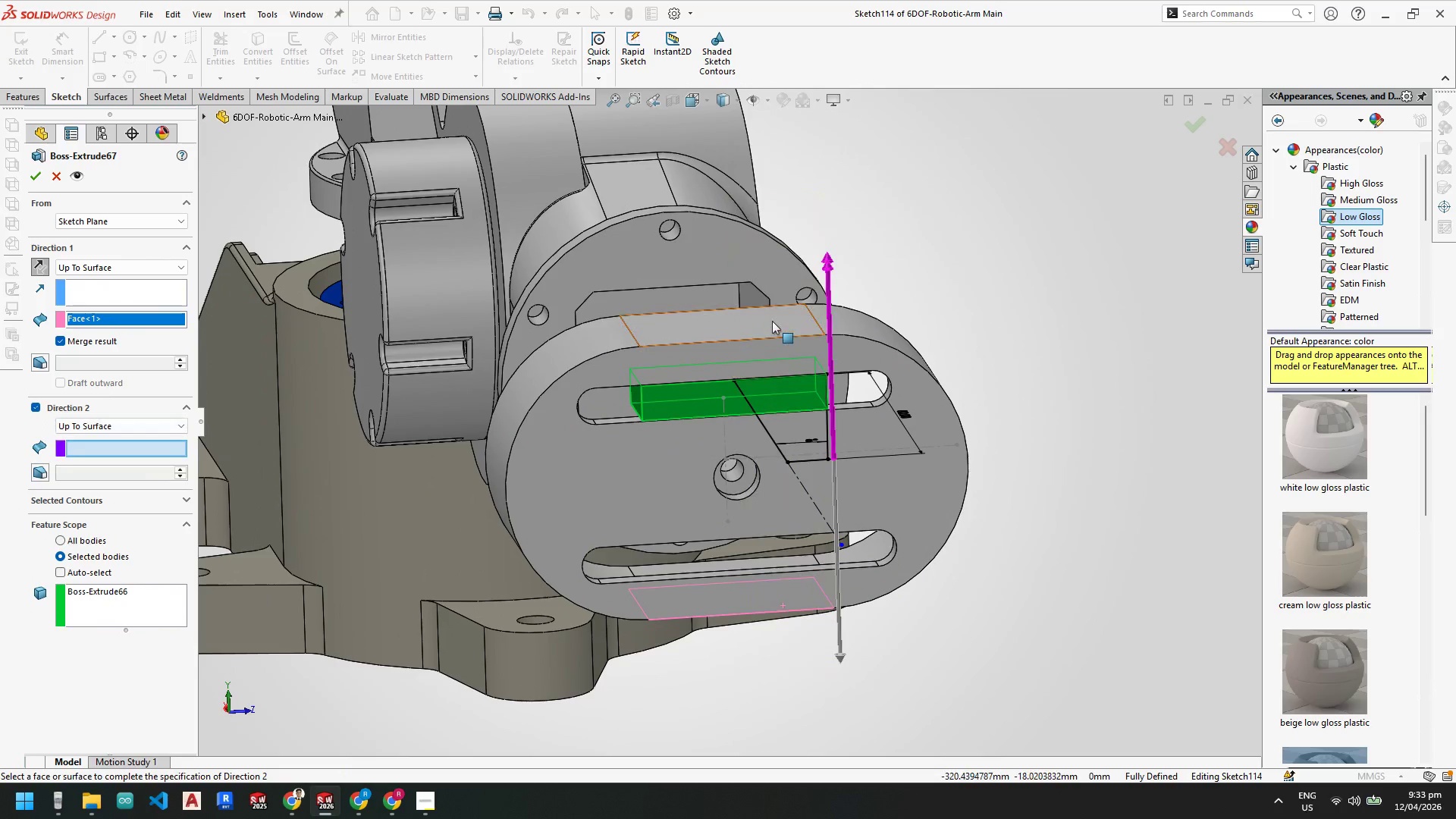 
left_click([772, 321])
 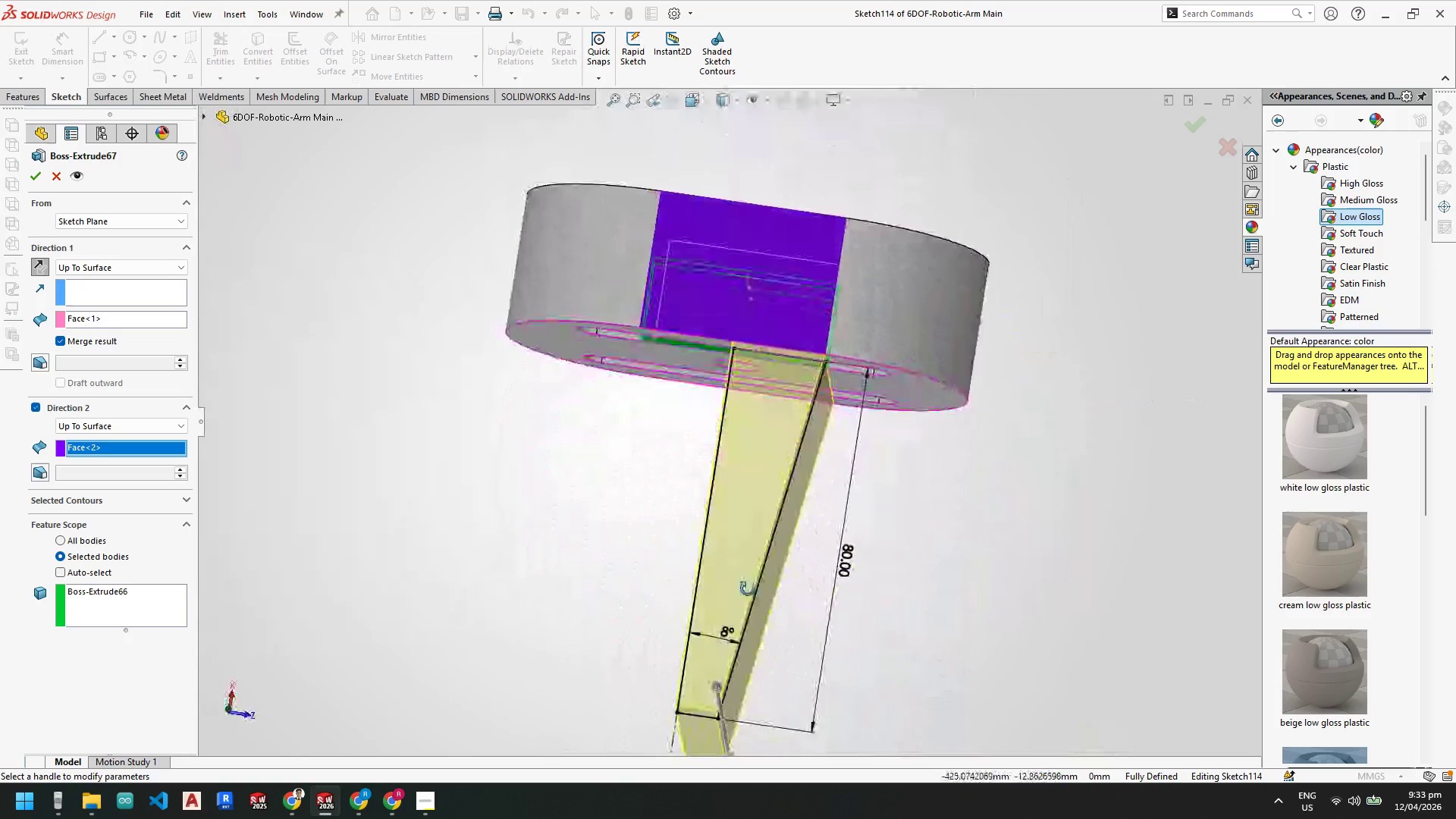 
wait(11.52)
 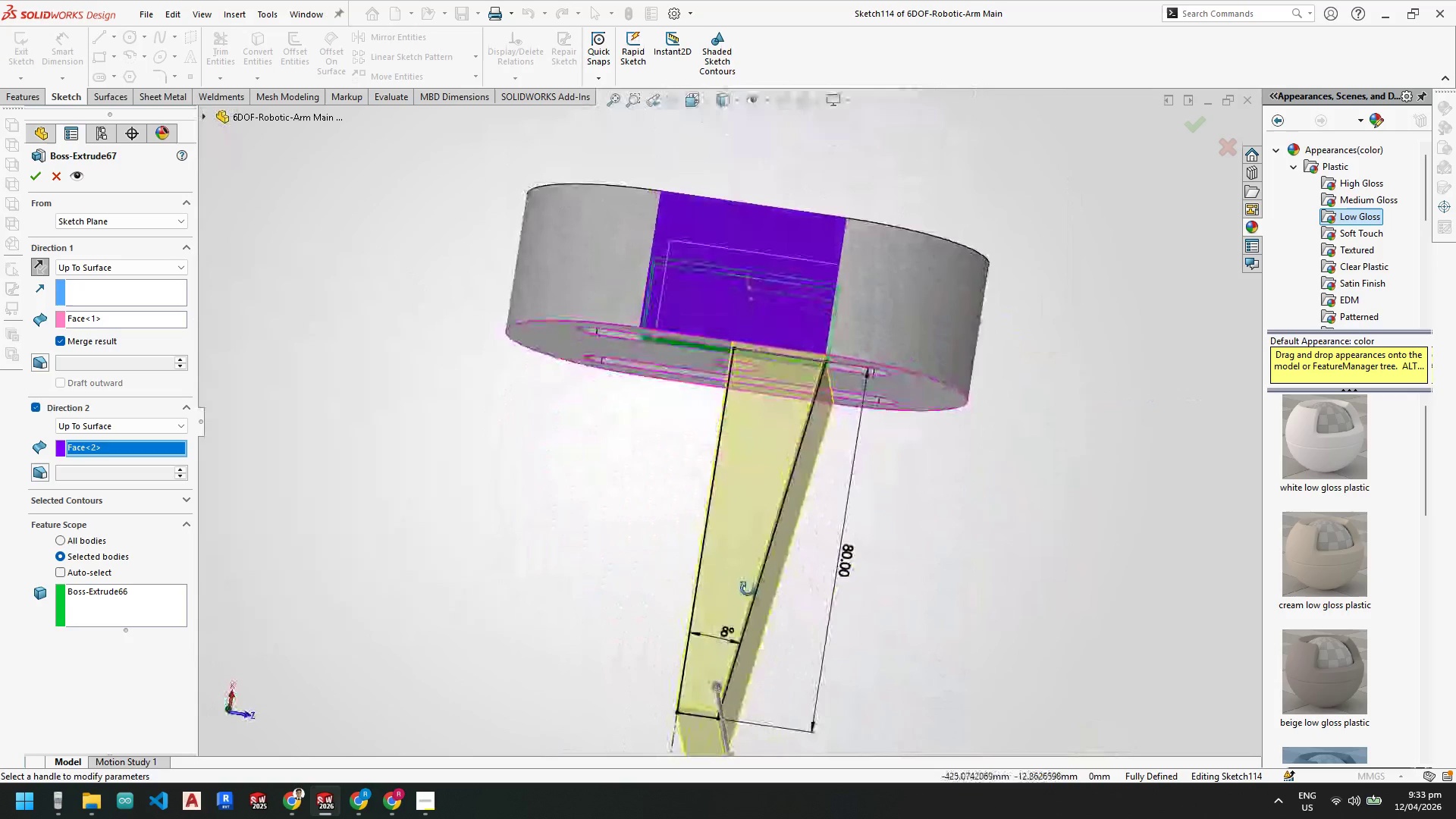 
scroll: coordinate [742, 365], scroll_direction: down, amount: 4.0
 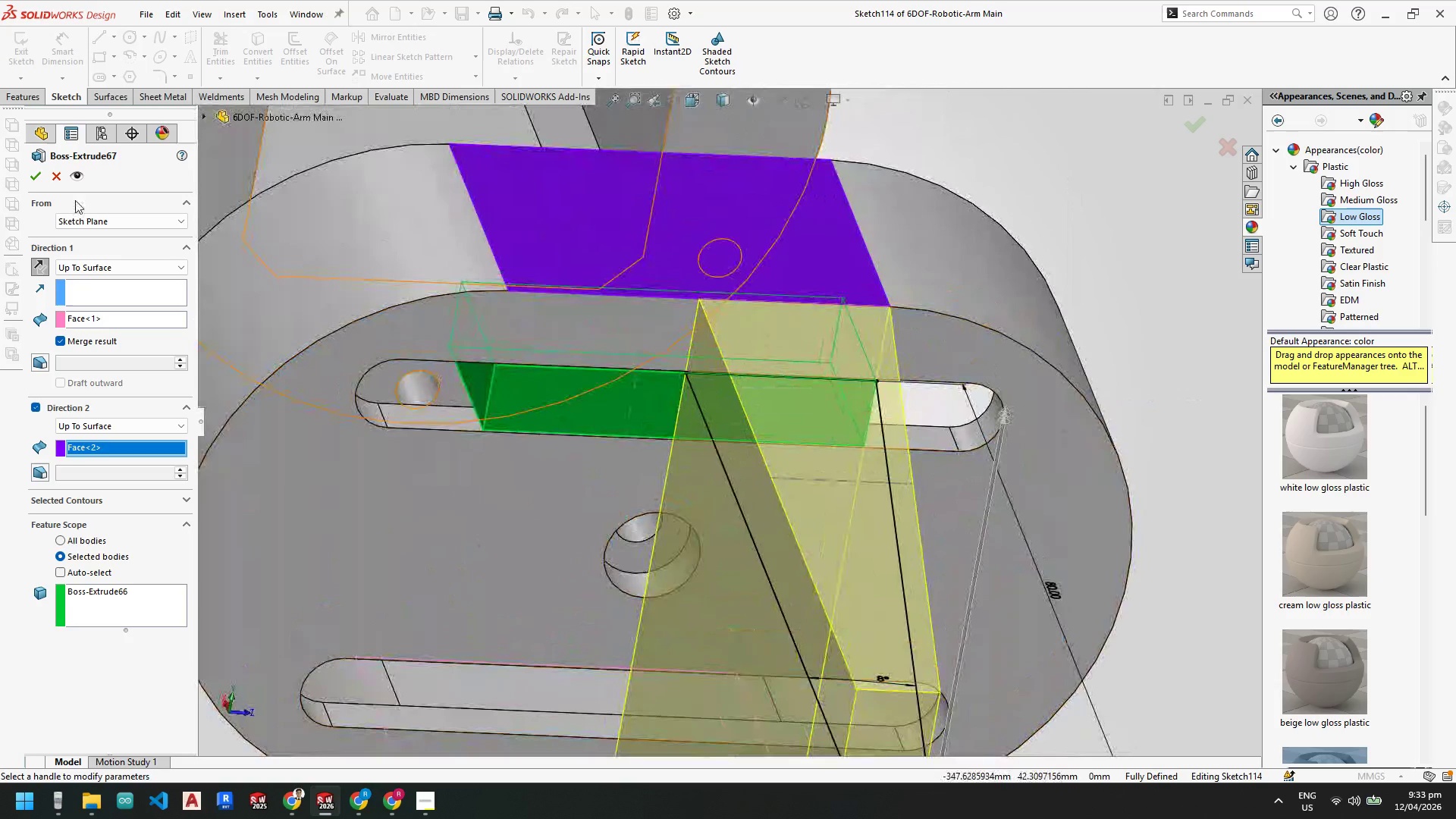 
mouse_move([38, 178])
 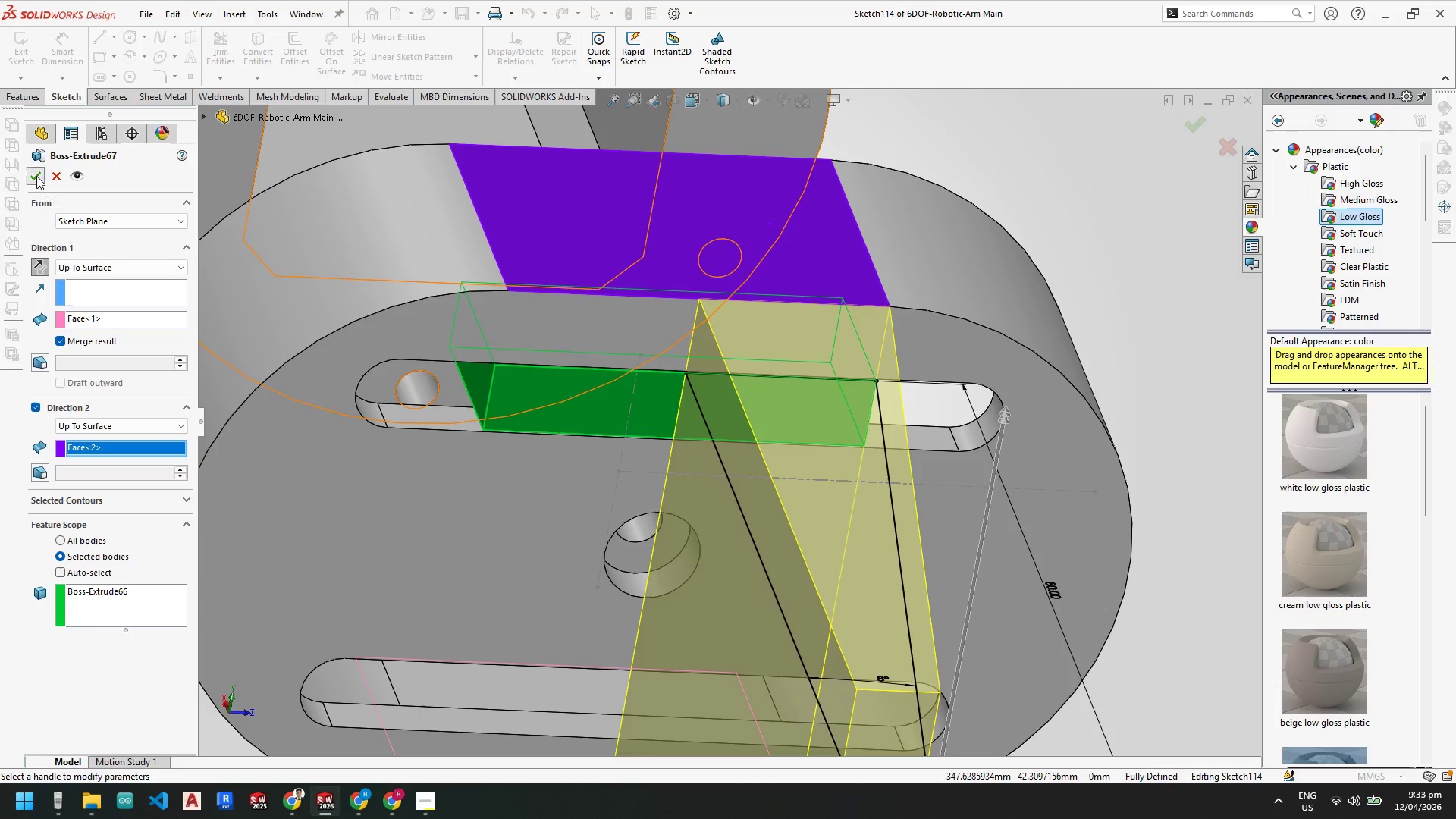 
left_click([36, 176])
 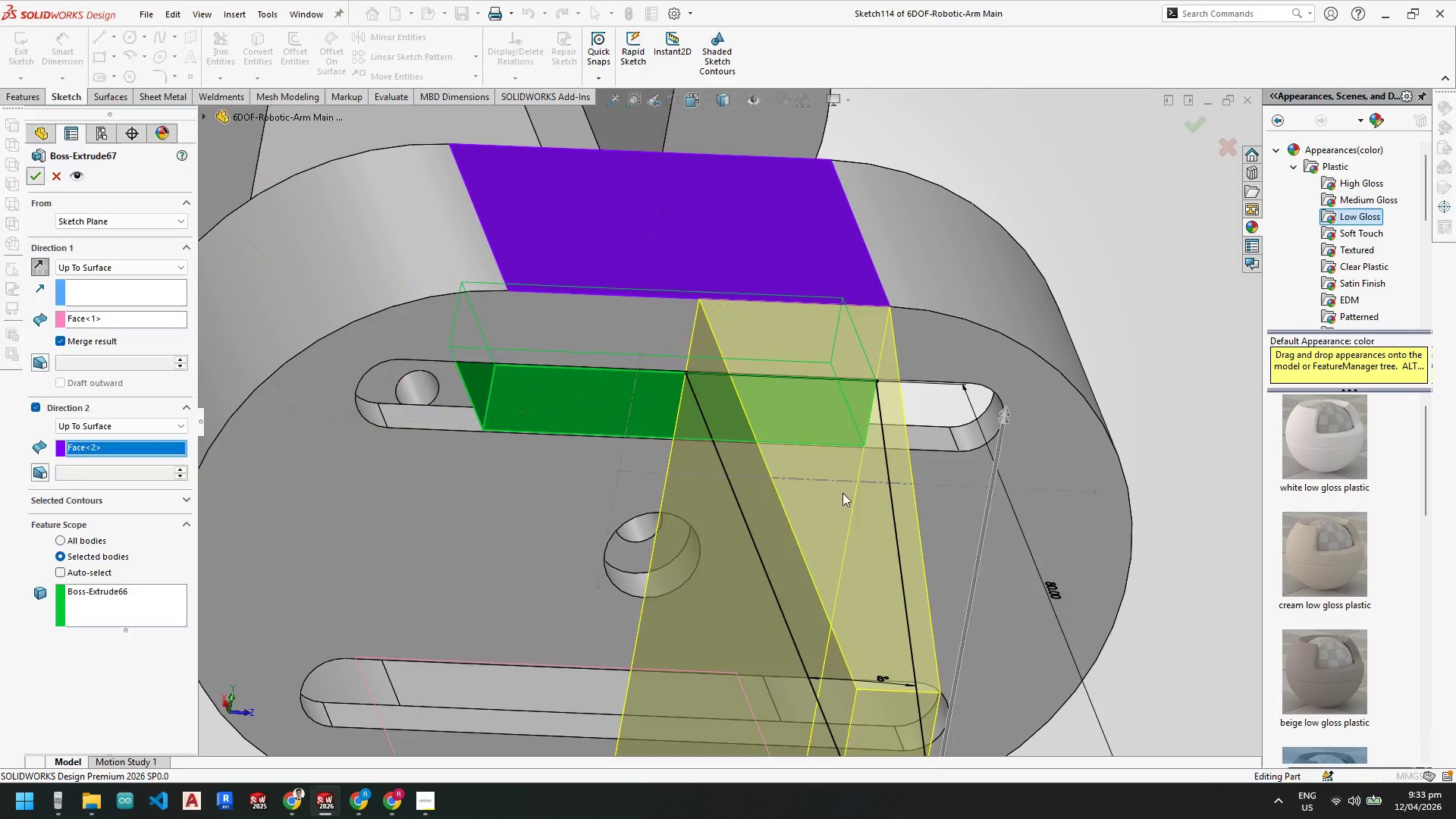 
scroll: coordinate [852, 488], scroll_direction: up, amount: 3.0
 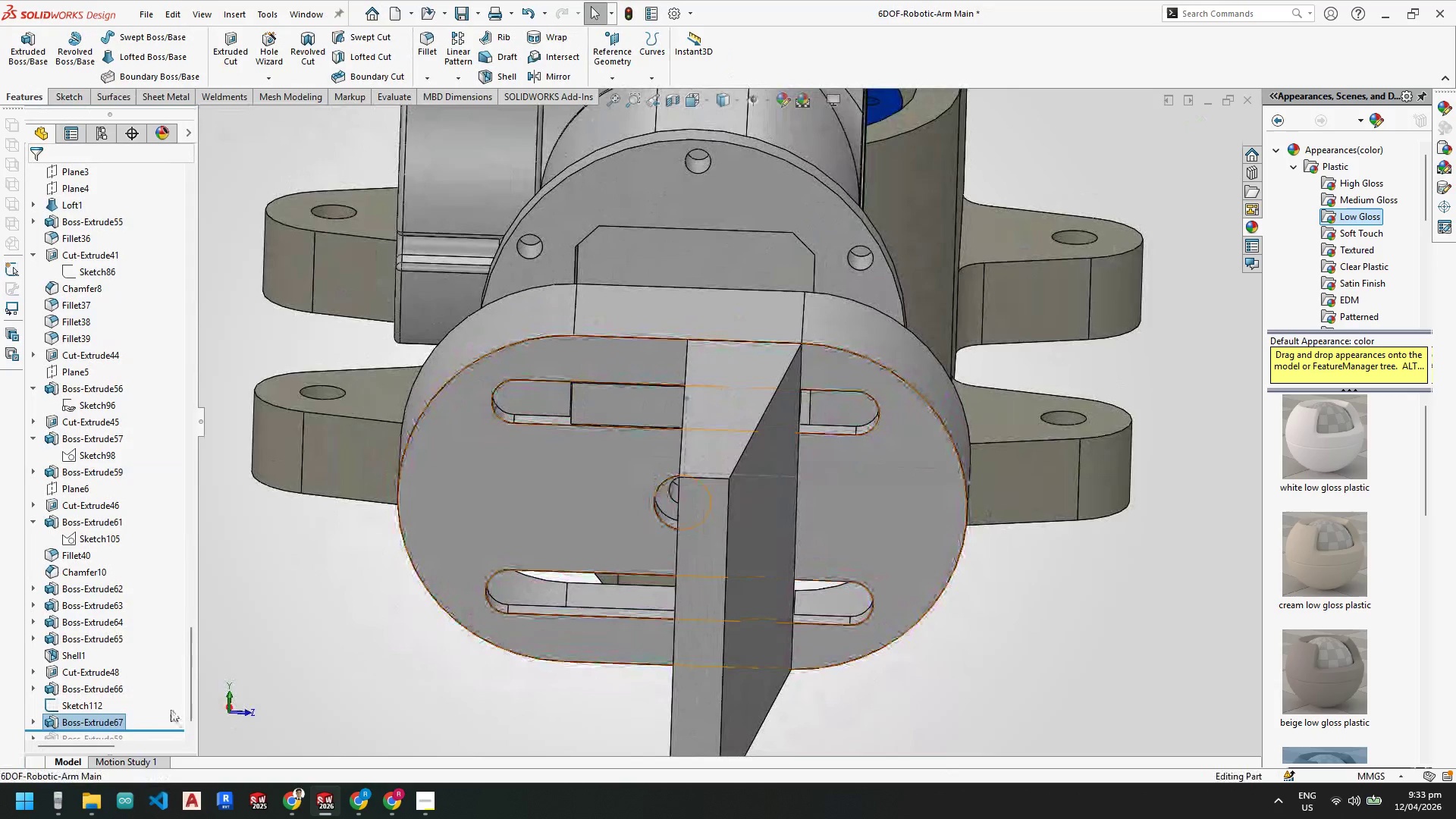 
left_click([105, 722])
 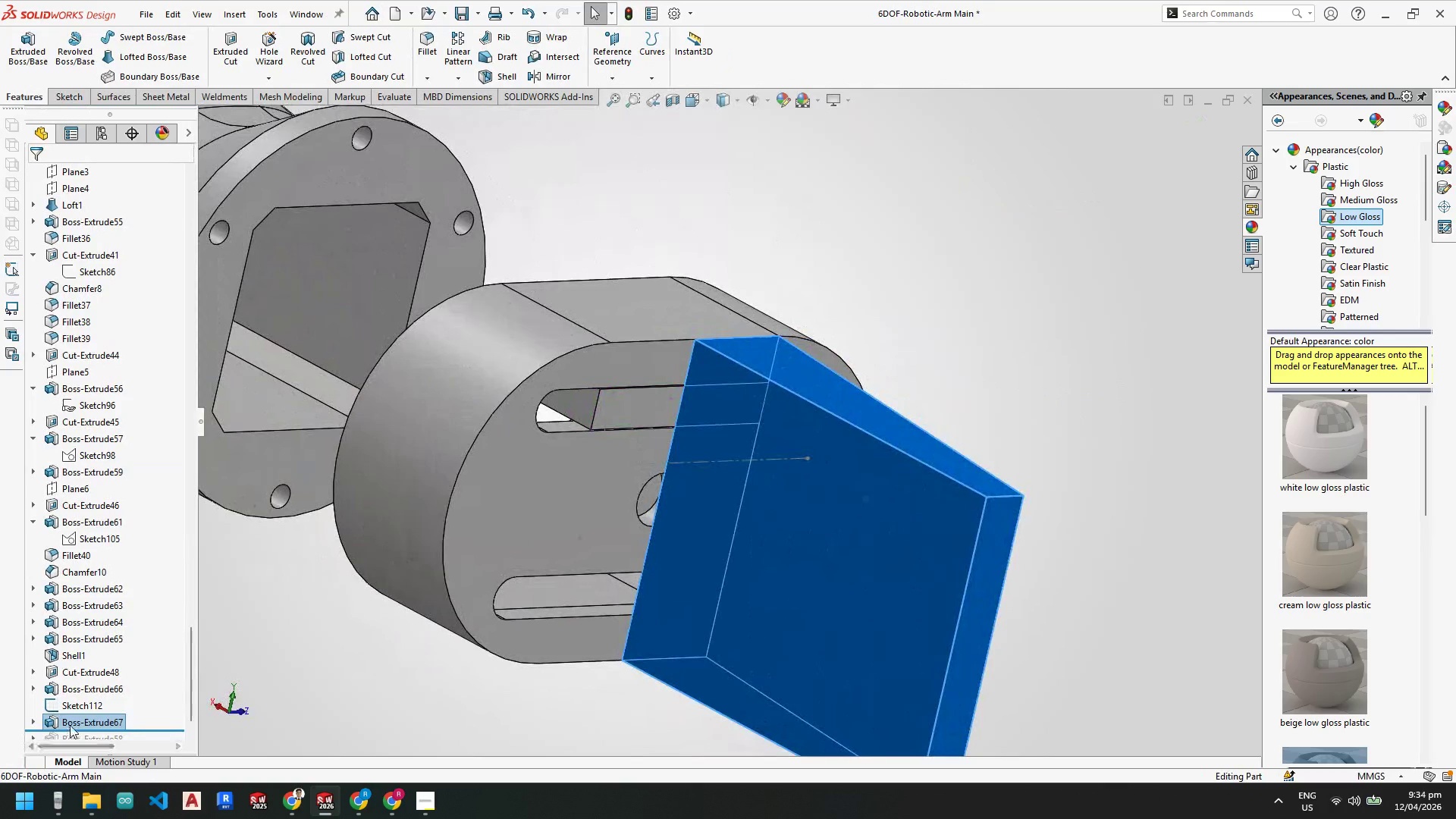 
left_click([87, 421])
 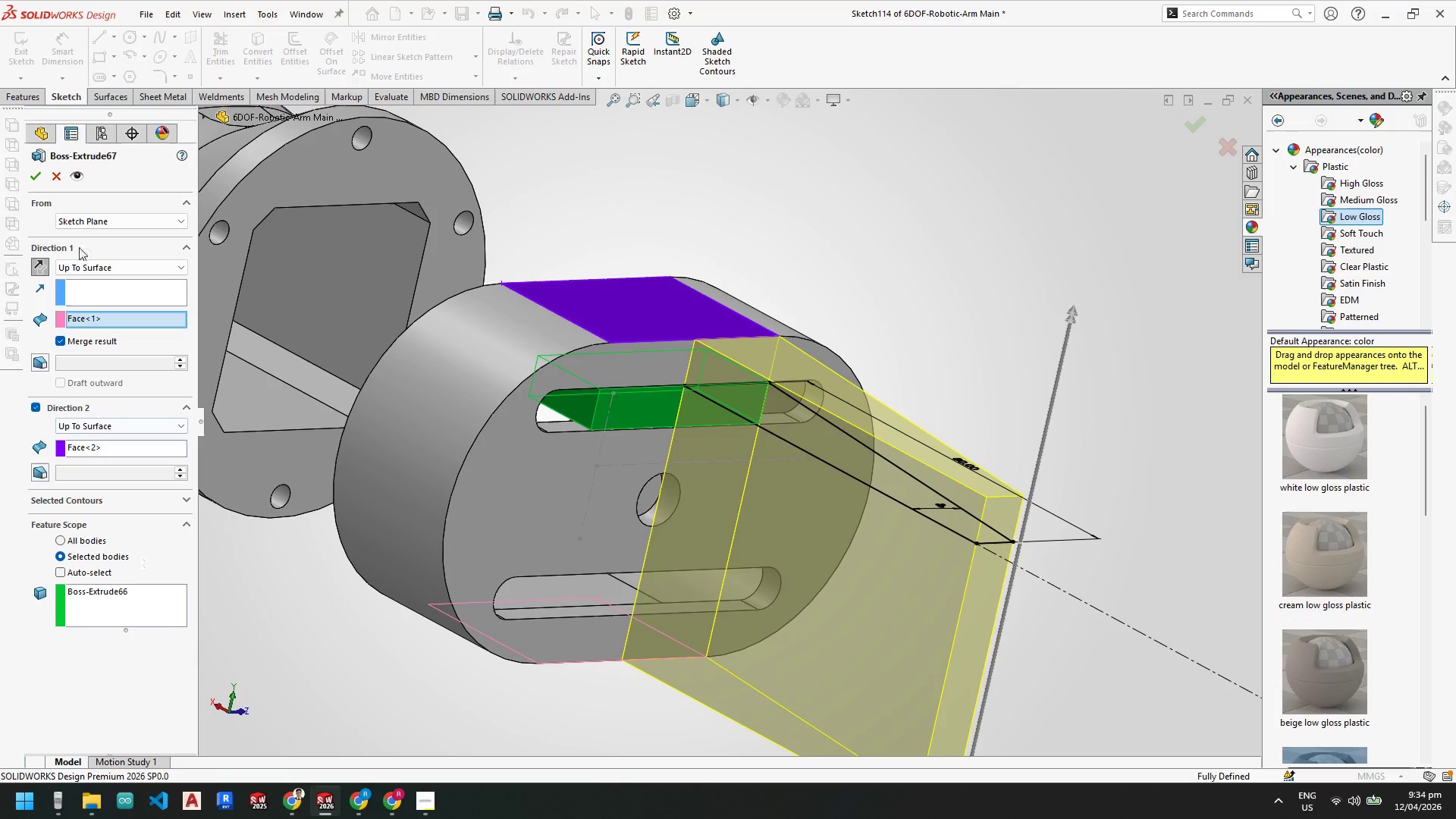 
left_click([35, 170])
 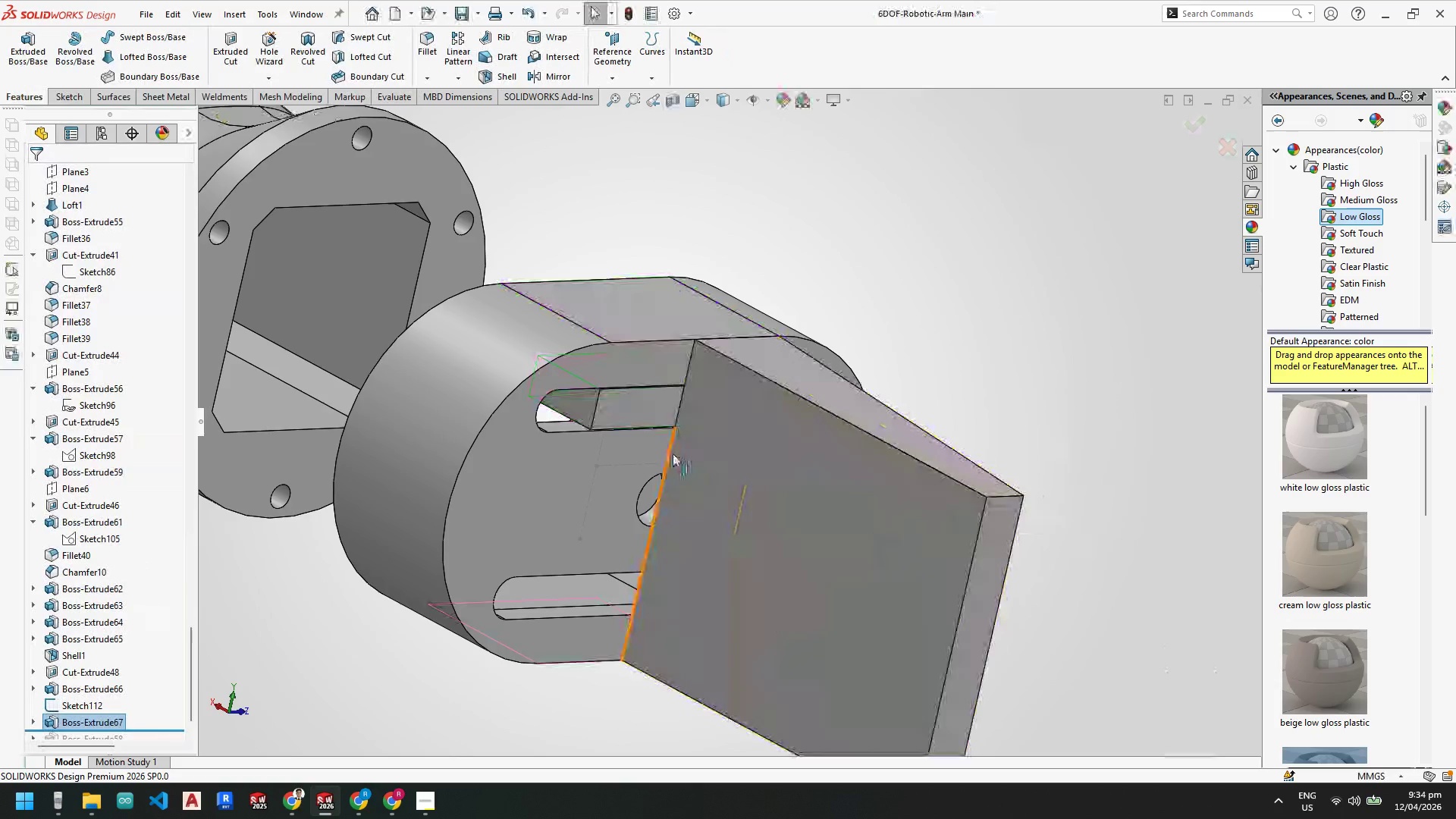 
scroll: coordinate [714, 497], scroll_direction: up, amount: 1.0
 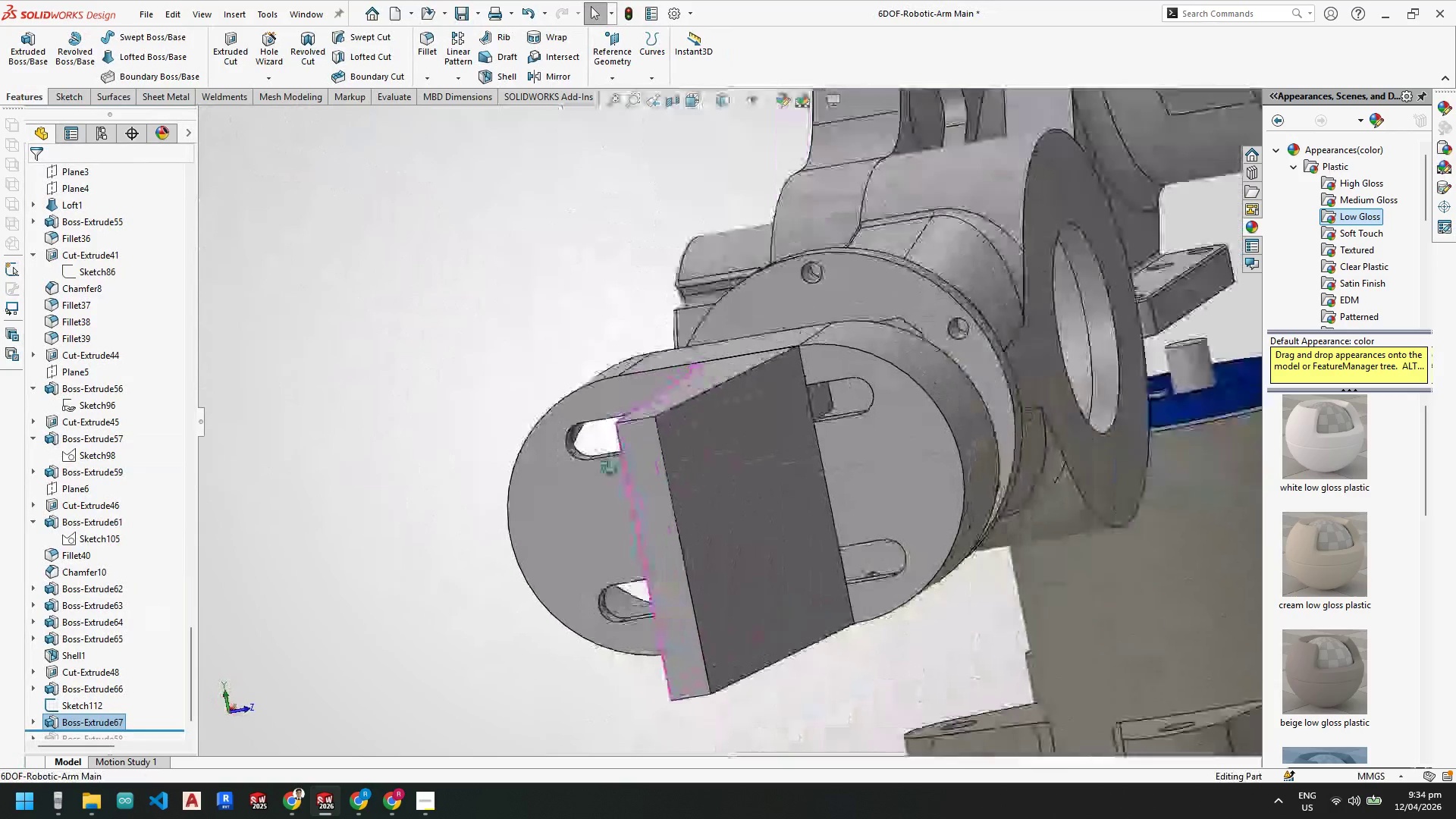 
left_click([644, 433])
 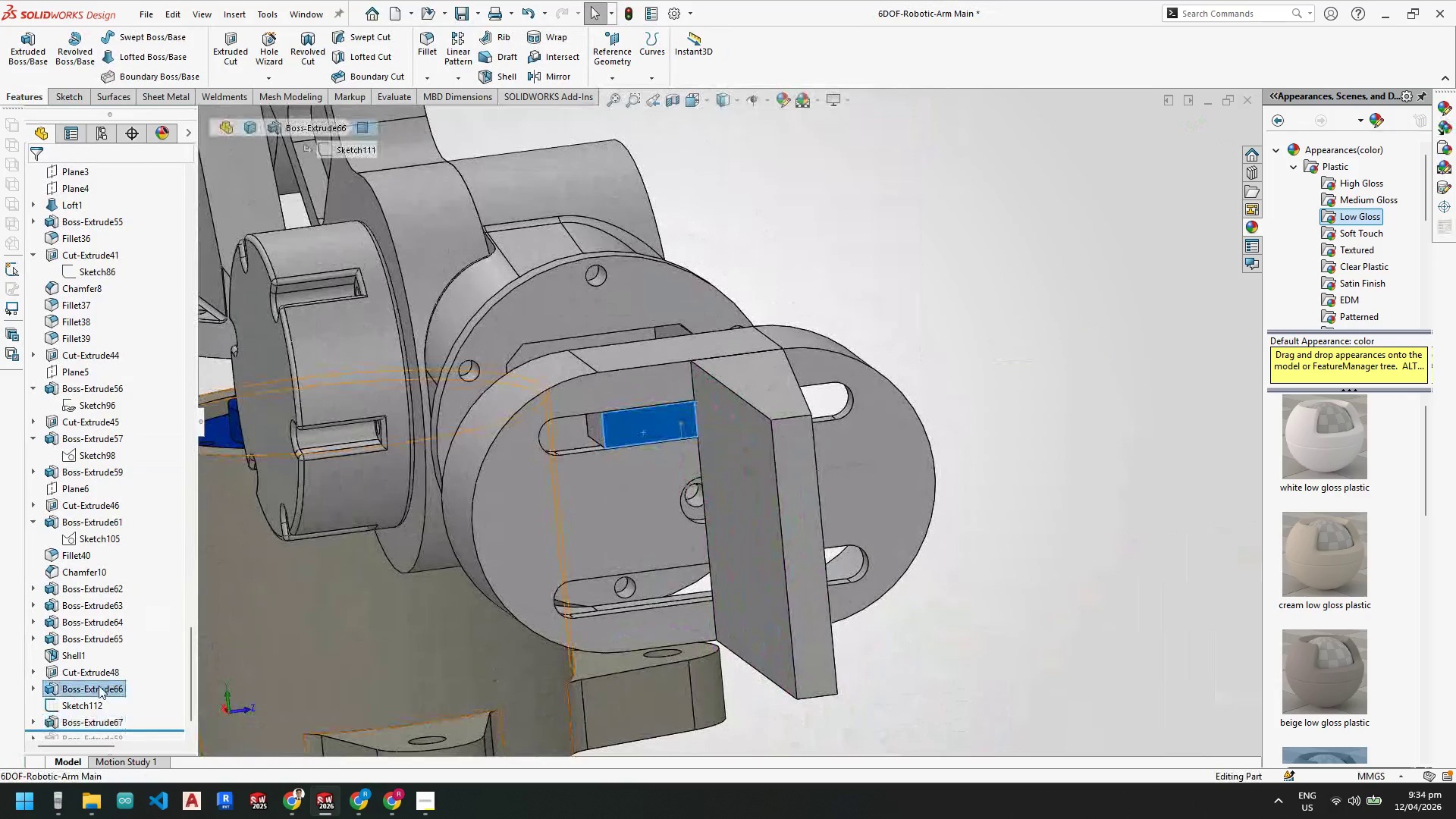 
right_click([99, 686])
 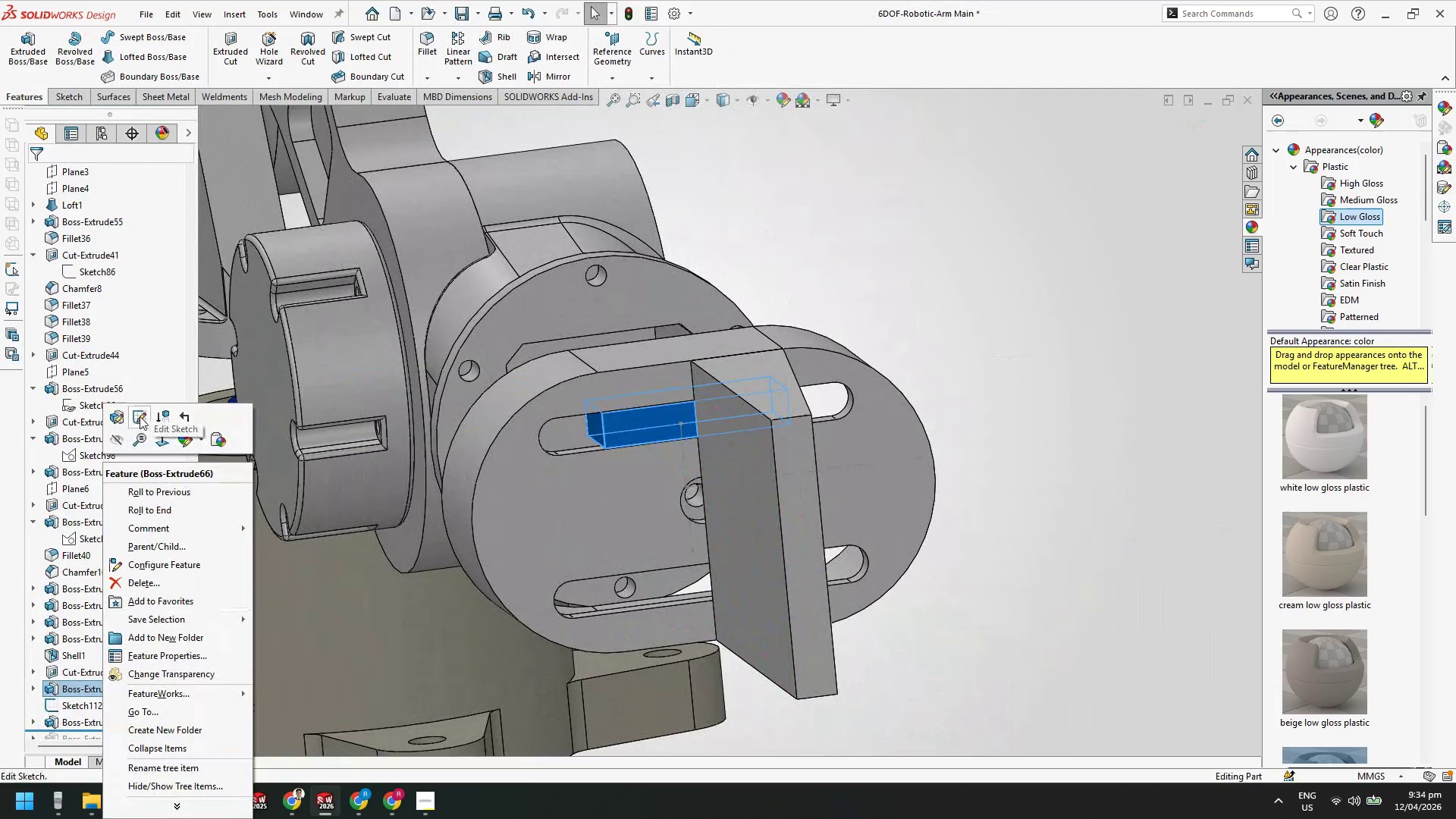 
left_click([140, 416])
 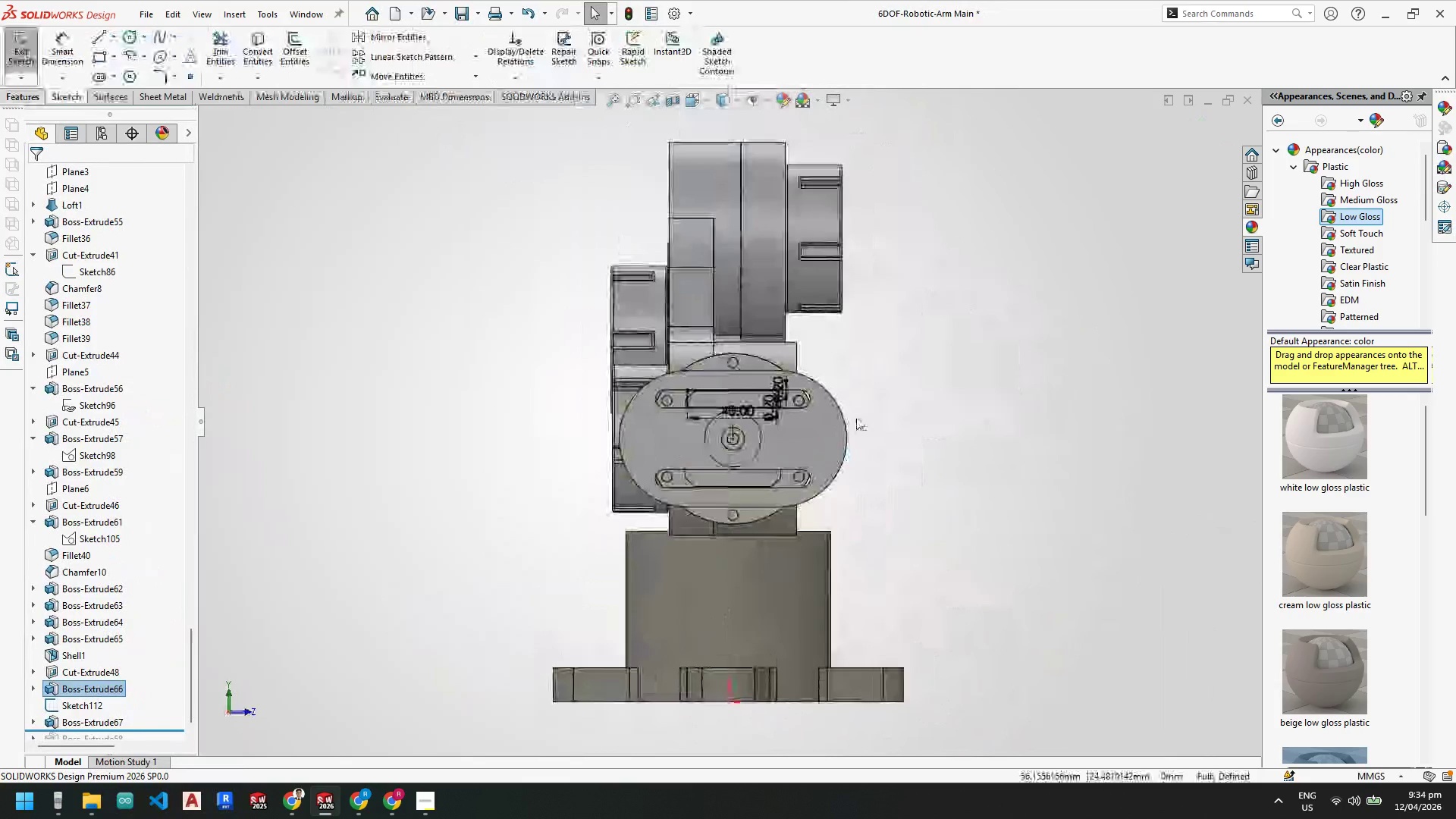 
scroll: coordinate [739, 409], scroll_direction: down, amount: 7.0
 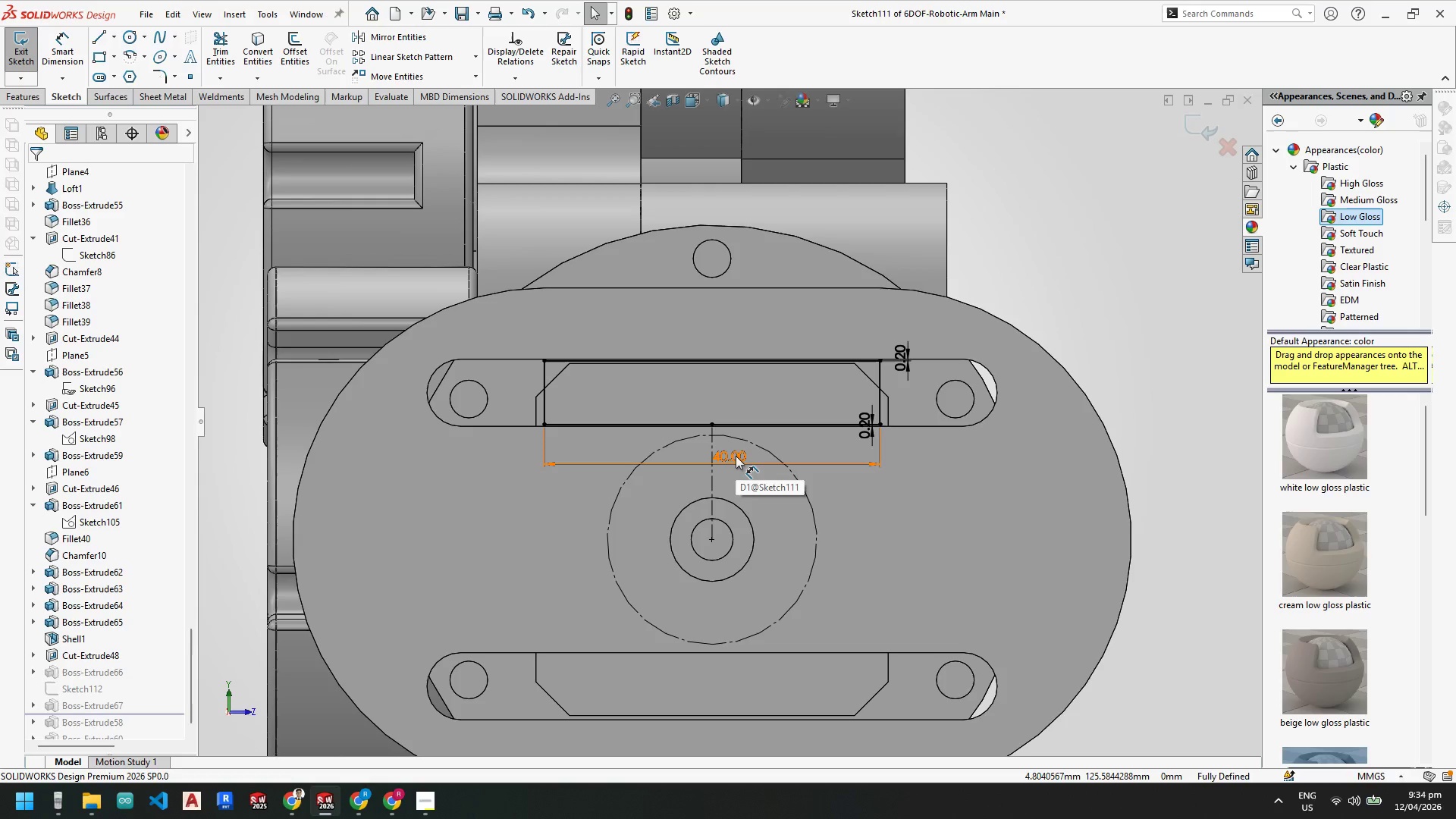 
double_click([736, 456])
 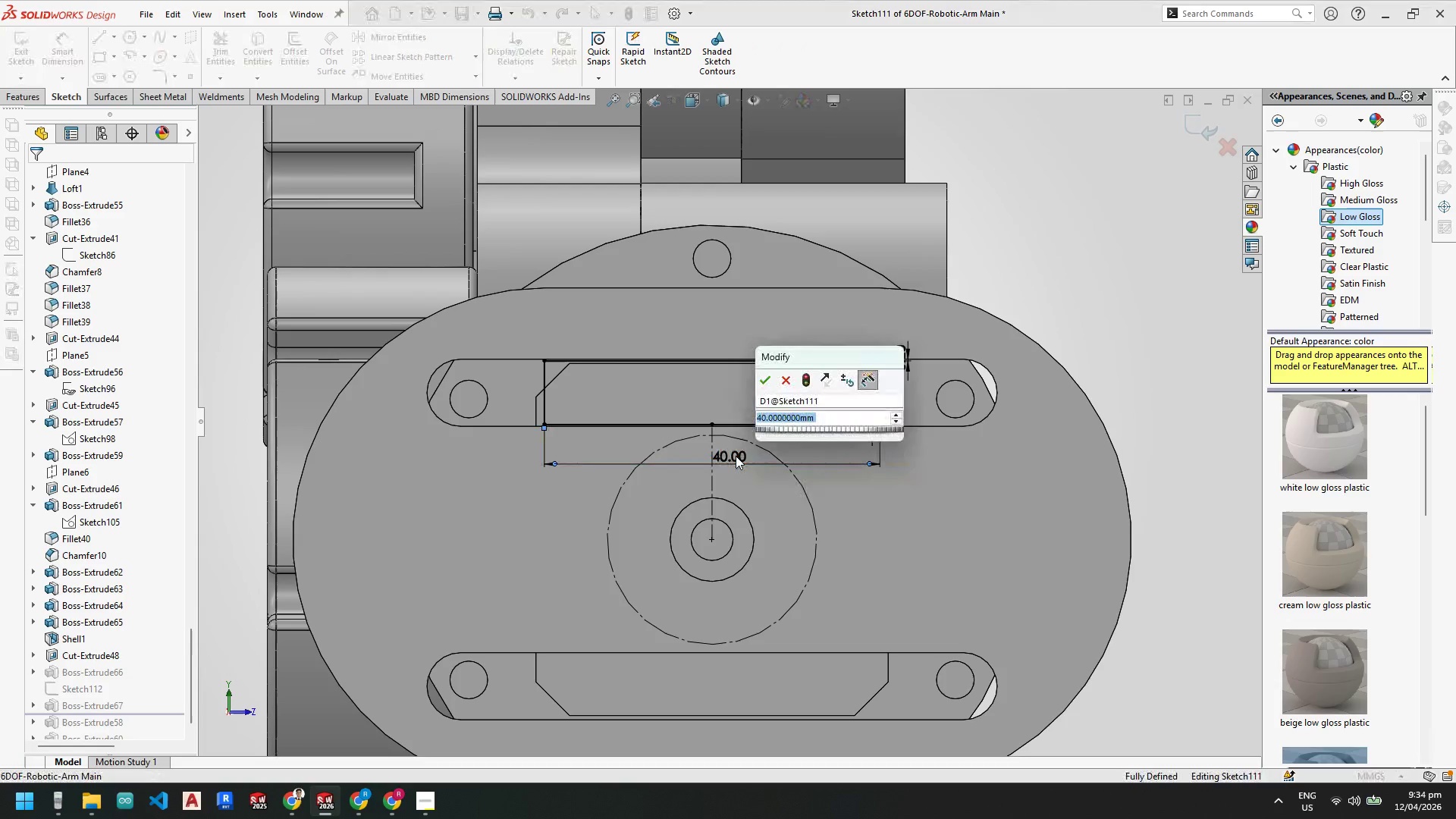 
key(Numpad5)
 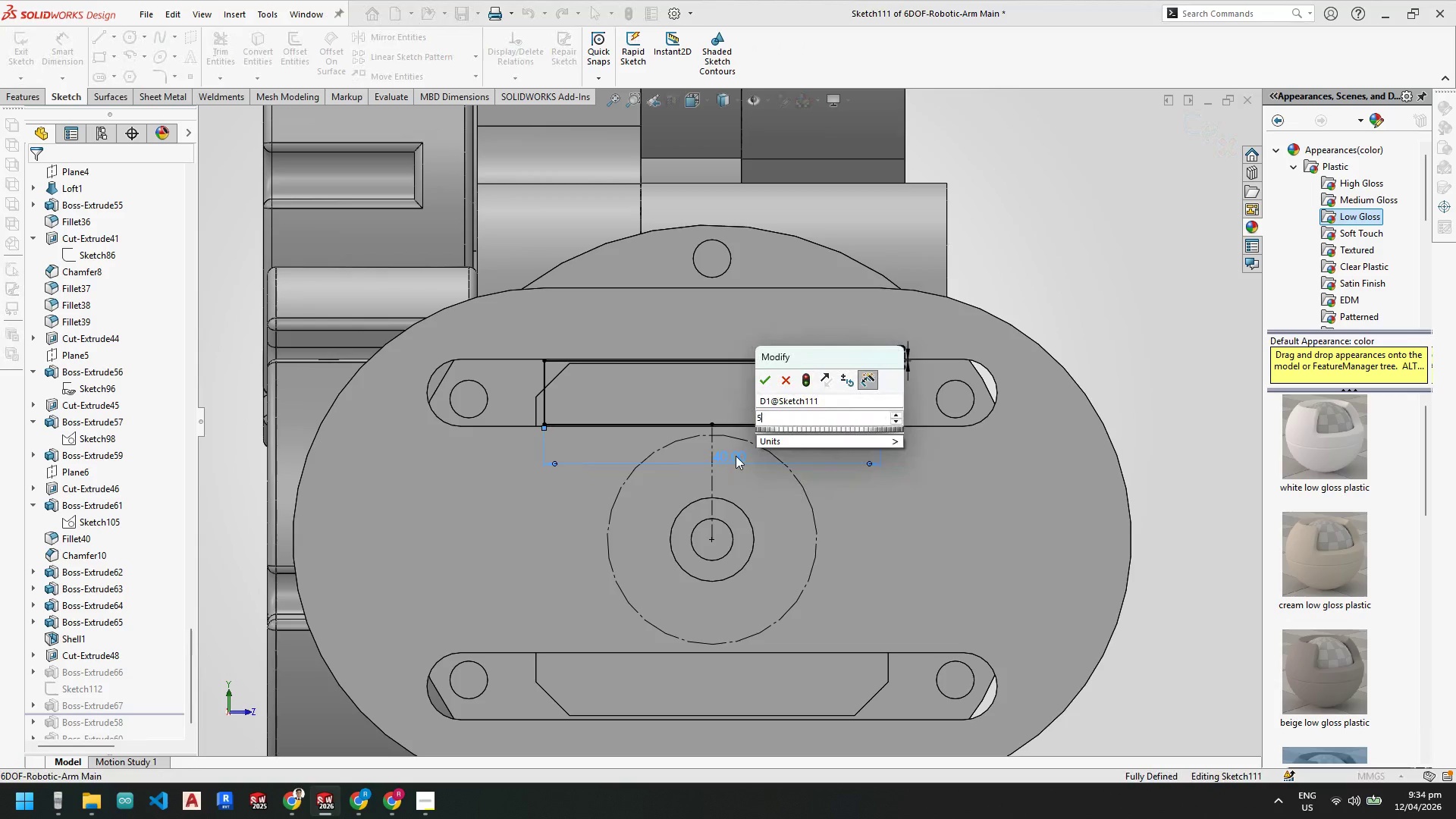 
key(Numpad0)
 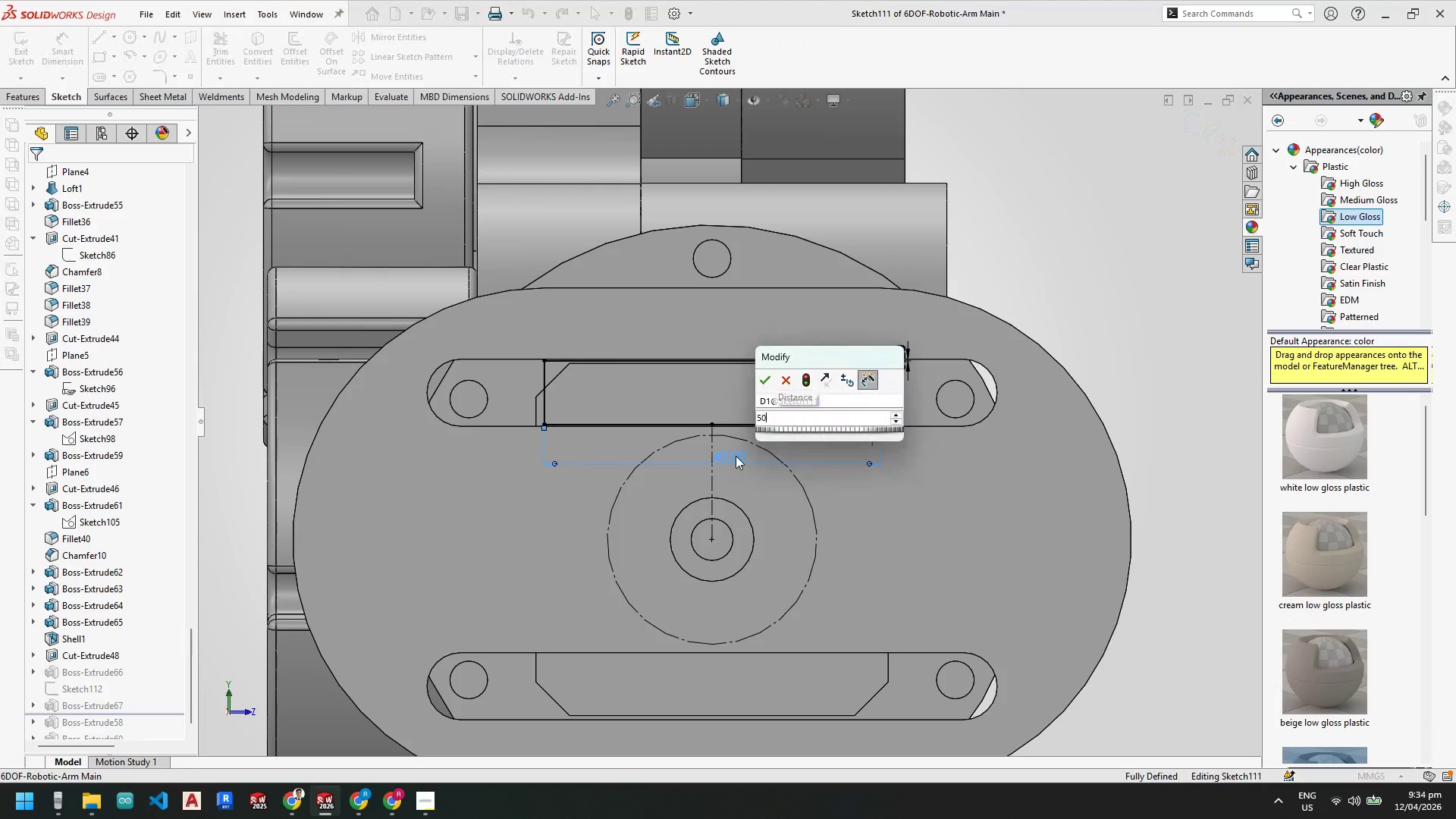 
key(NumpadEnter)
 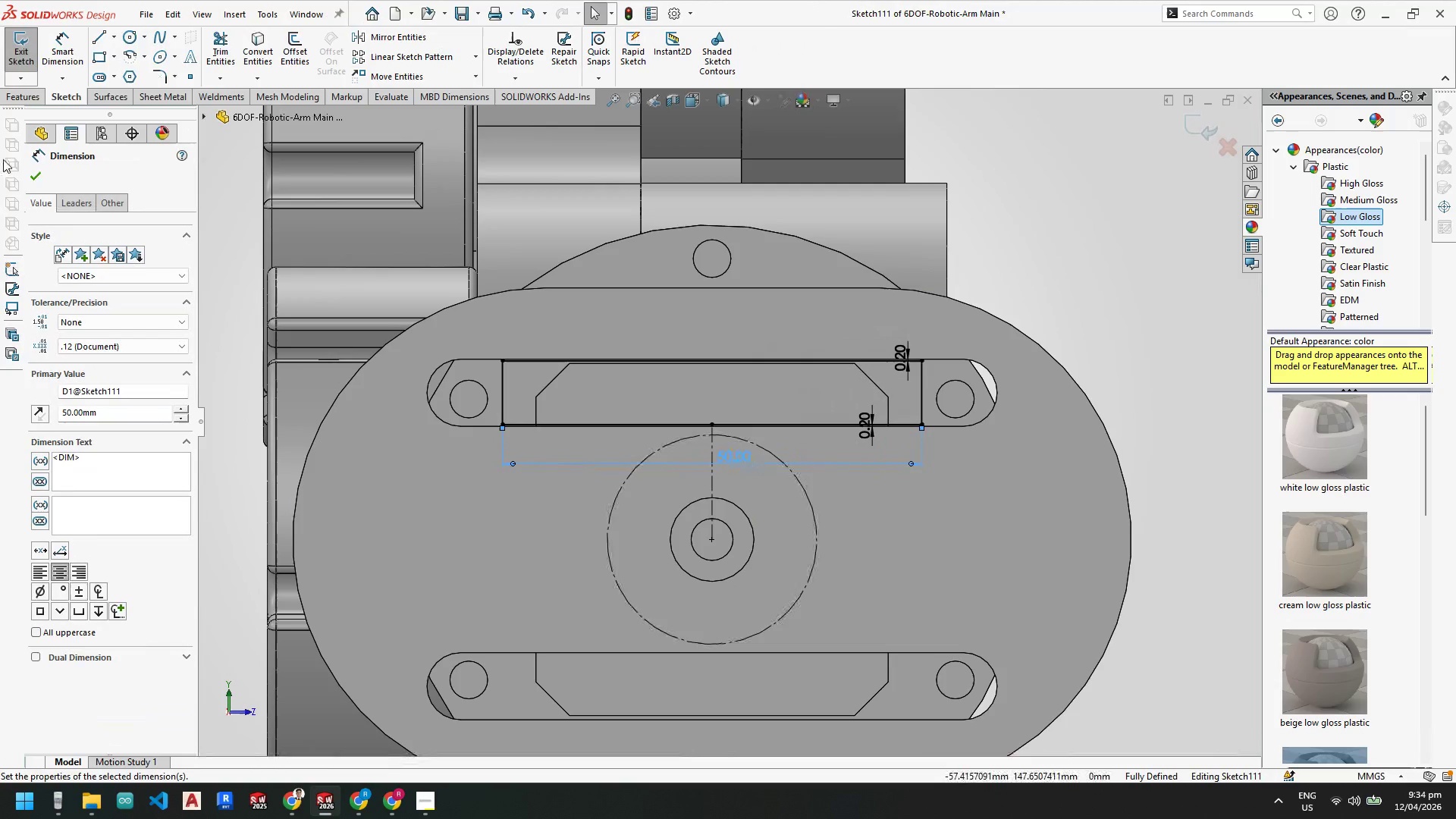 
left_click([30, 175])
 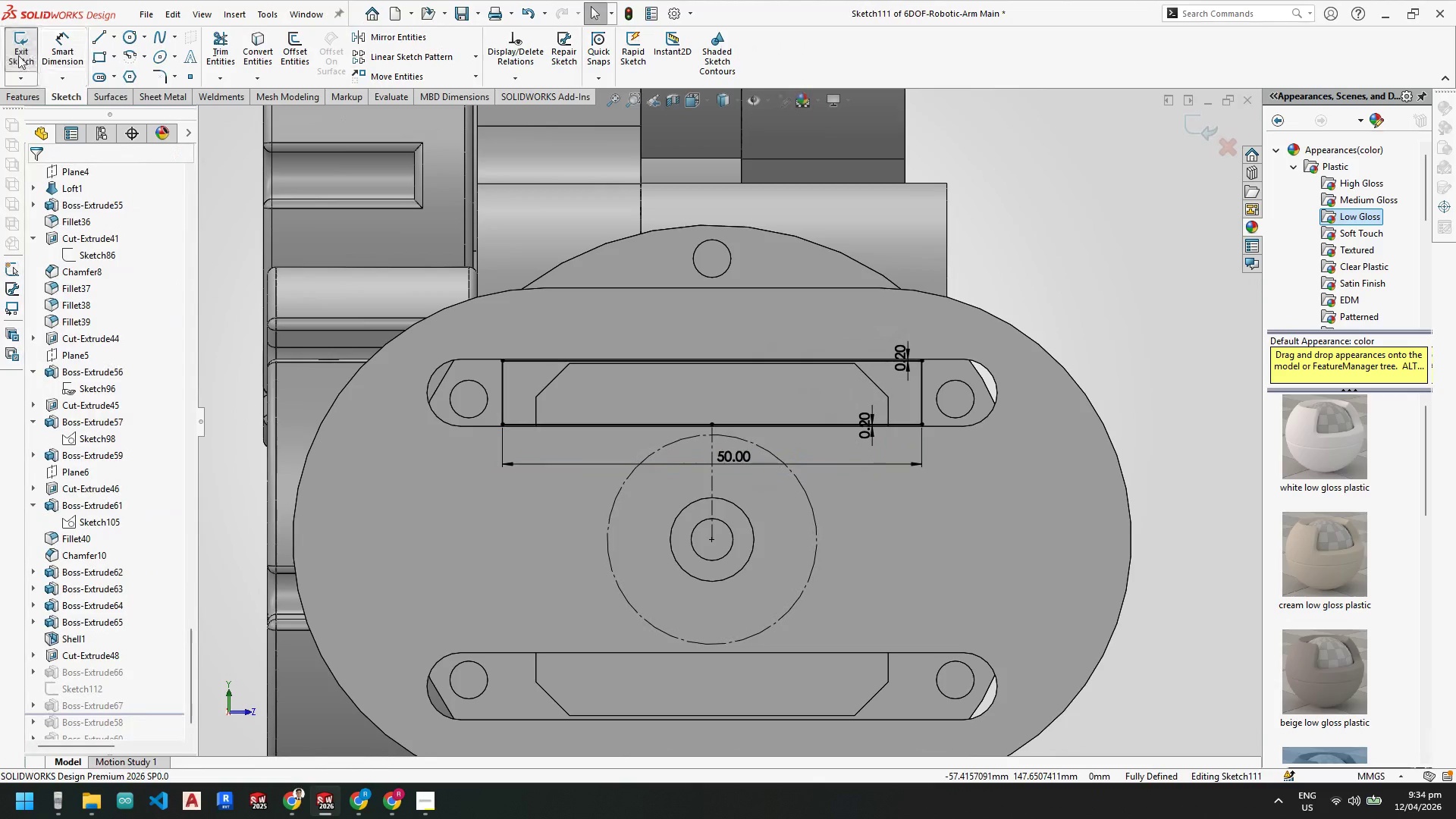 
left_click([18, 55])
 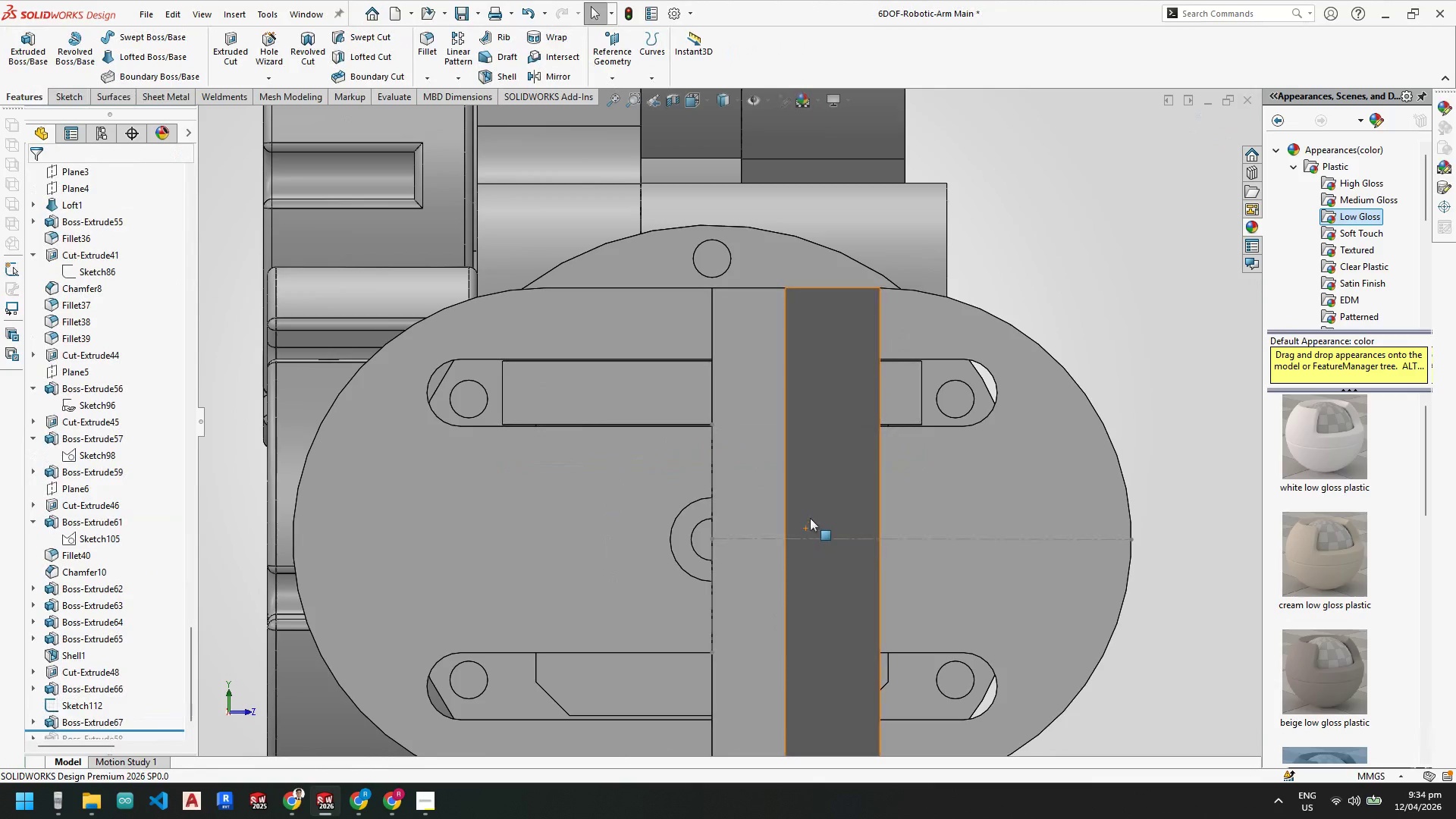 
scroll: coordinate [808, 460], scroll_direction: up, amount: 3.0
 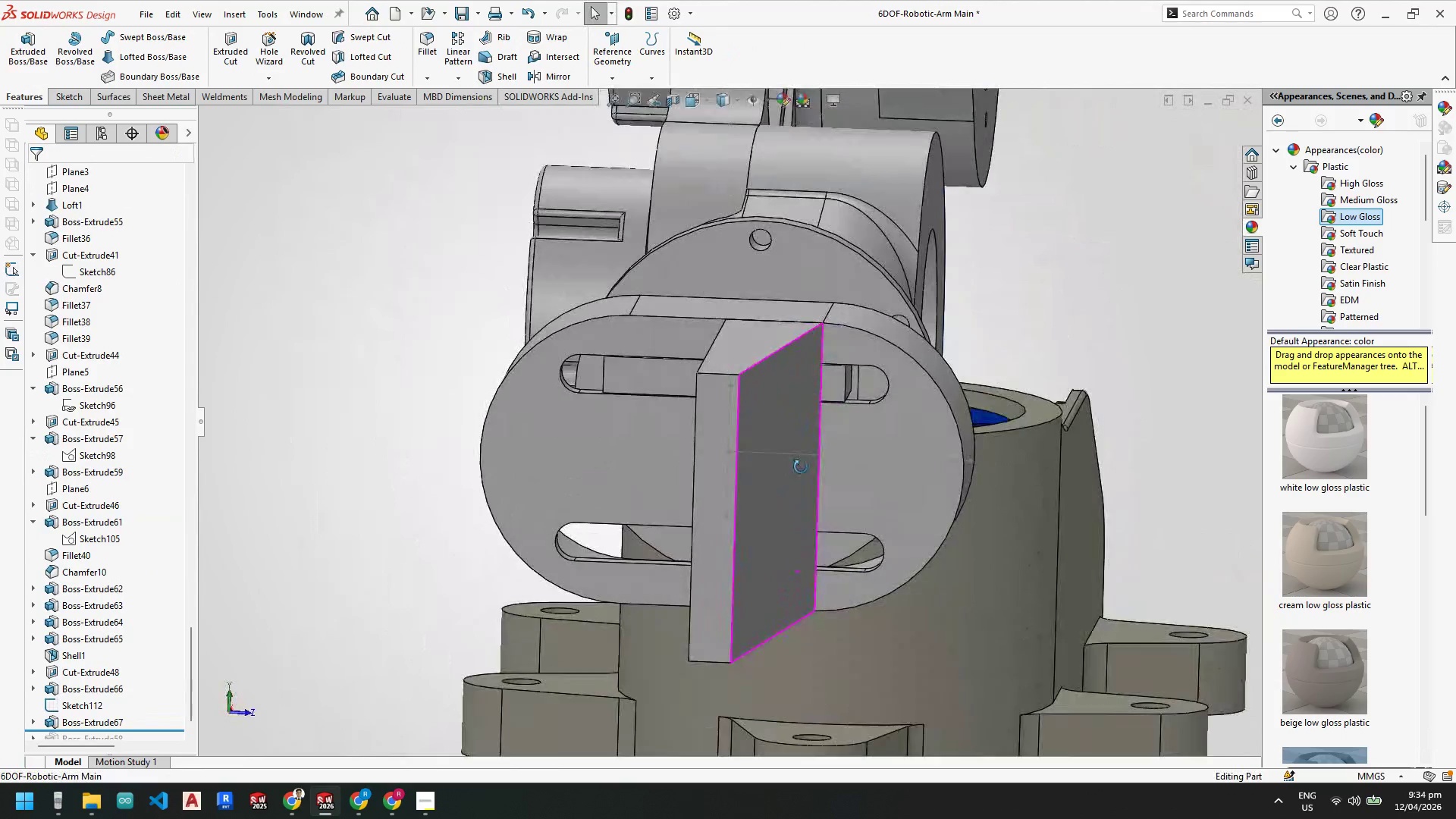 
wait(5.24)
 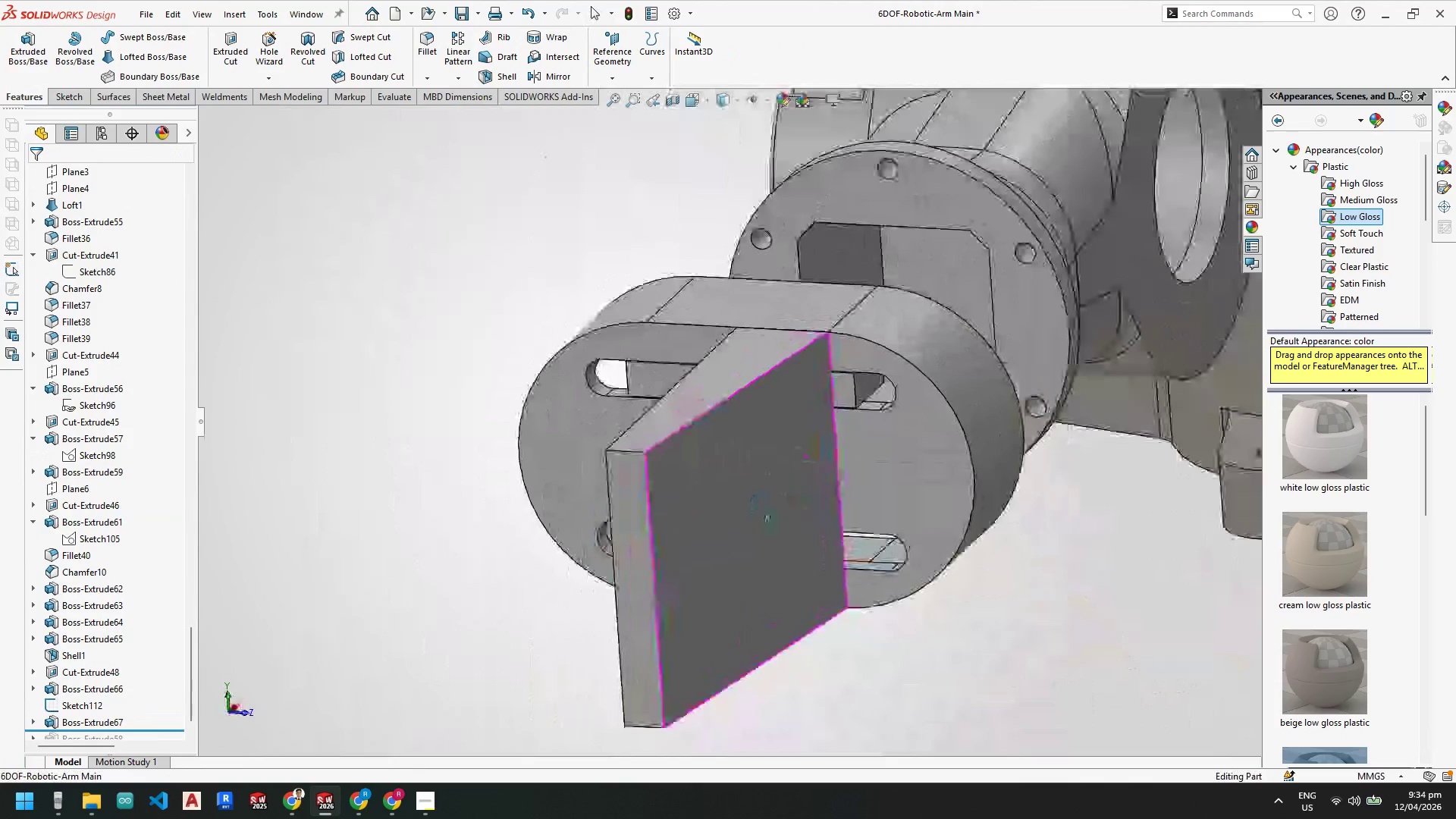 
scroll: coordinate [821, 388], scroll_direction: down, amount: 3.0
 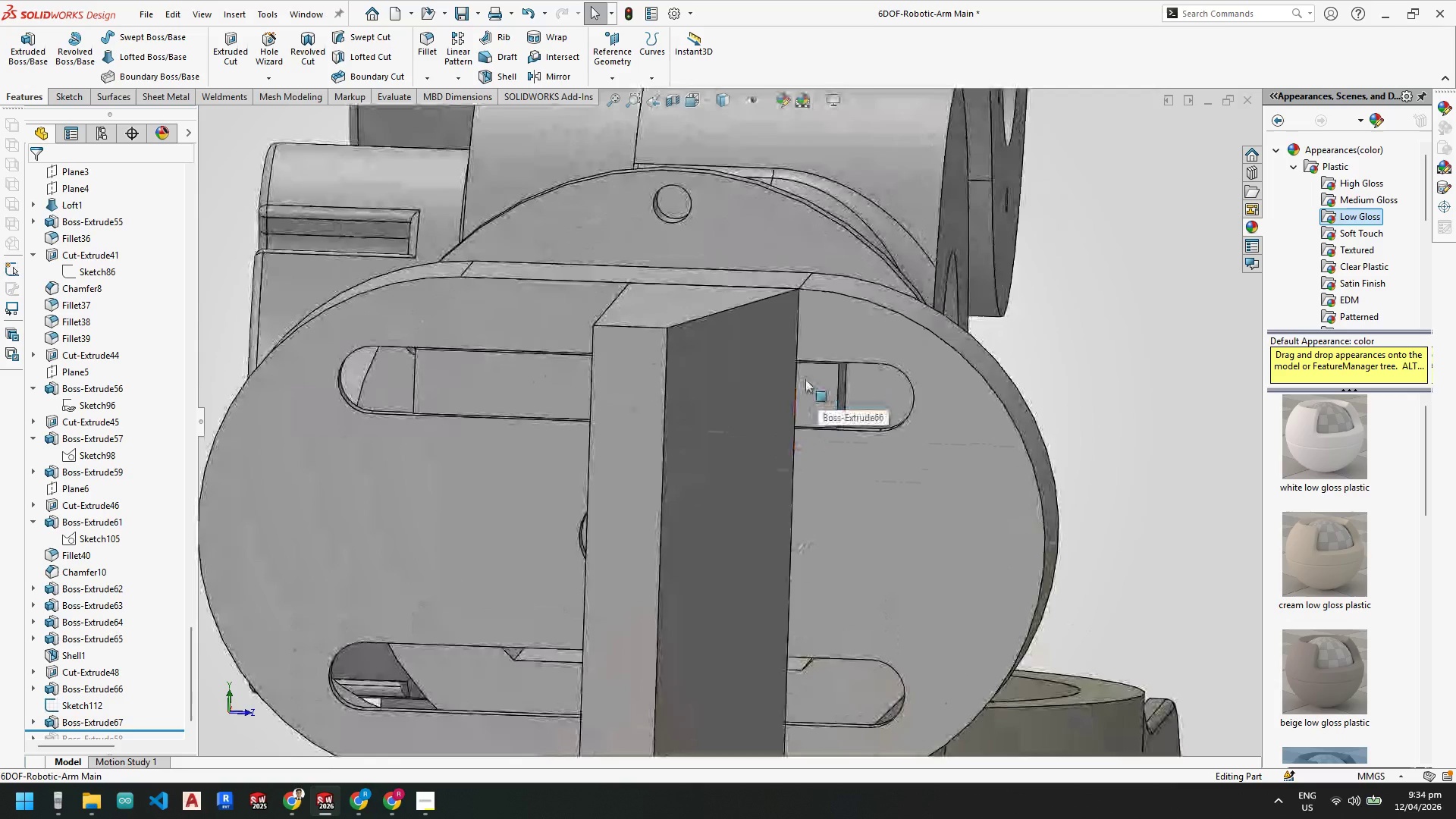 
scroll: coordinate [700, 427], scroll_direction: up, amount: 4.0
 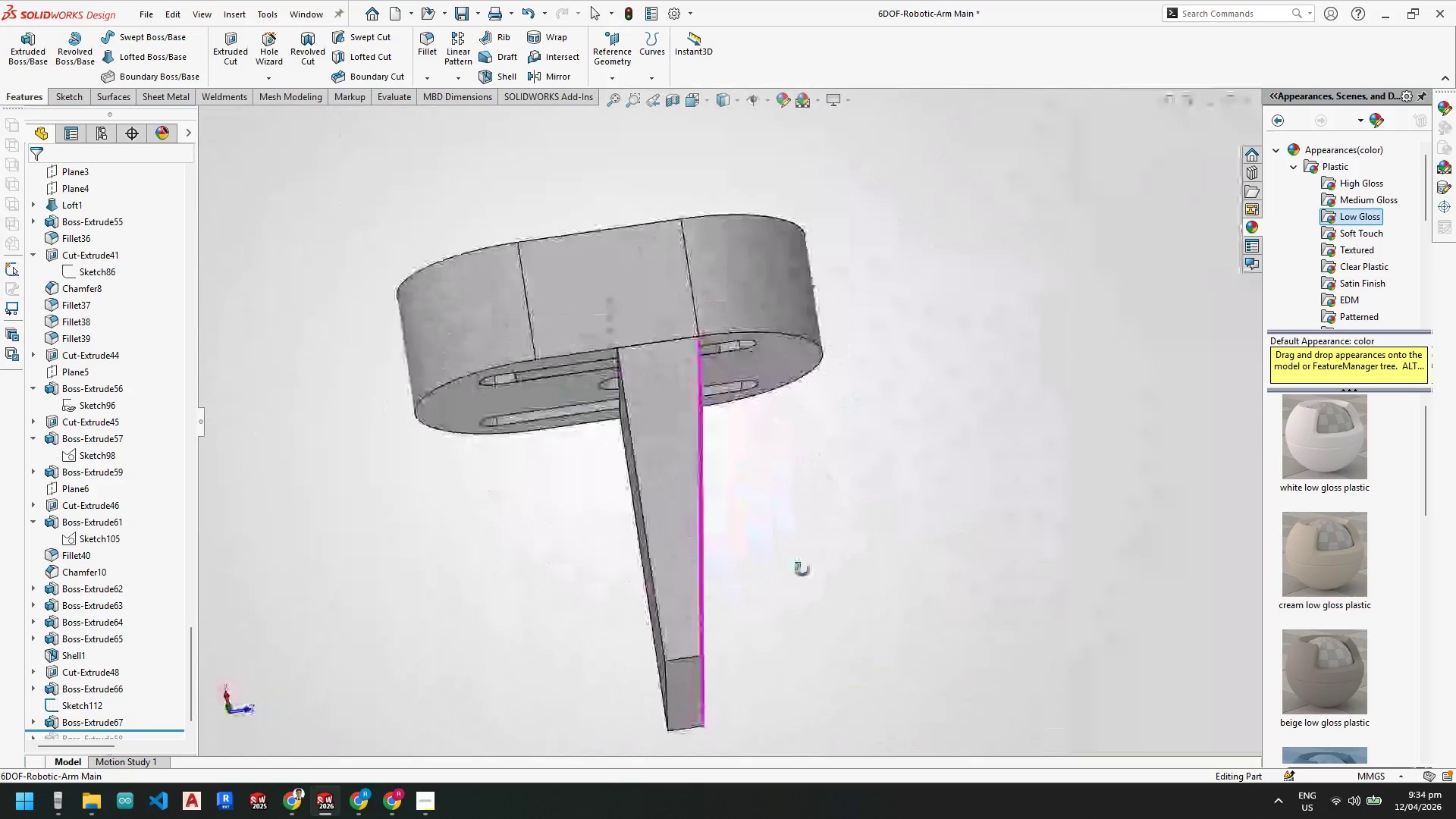 
left_click([669, 425])
 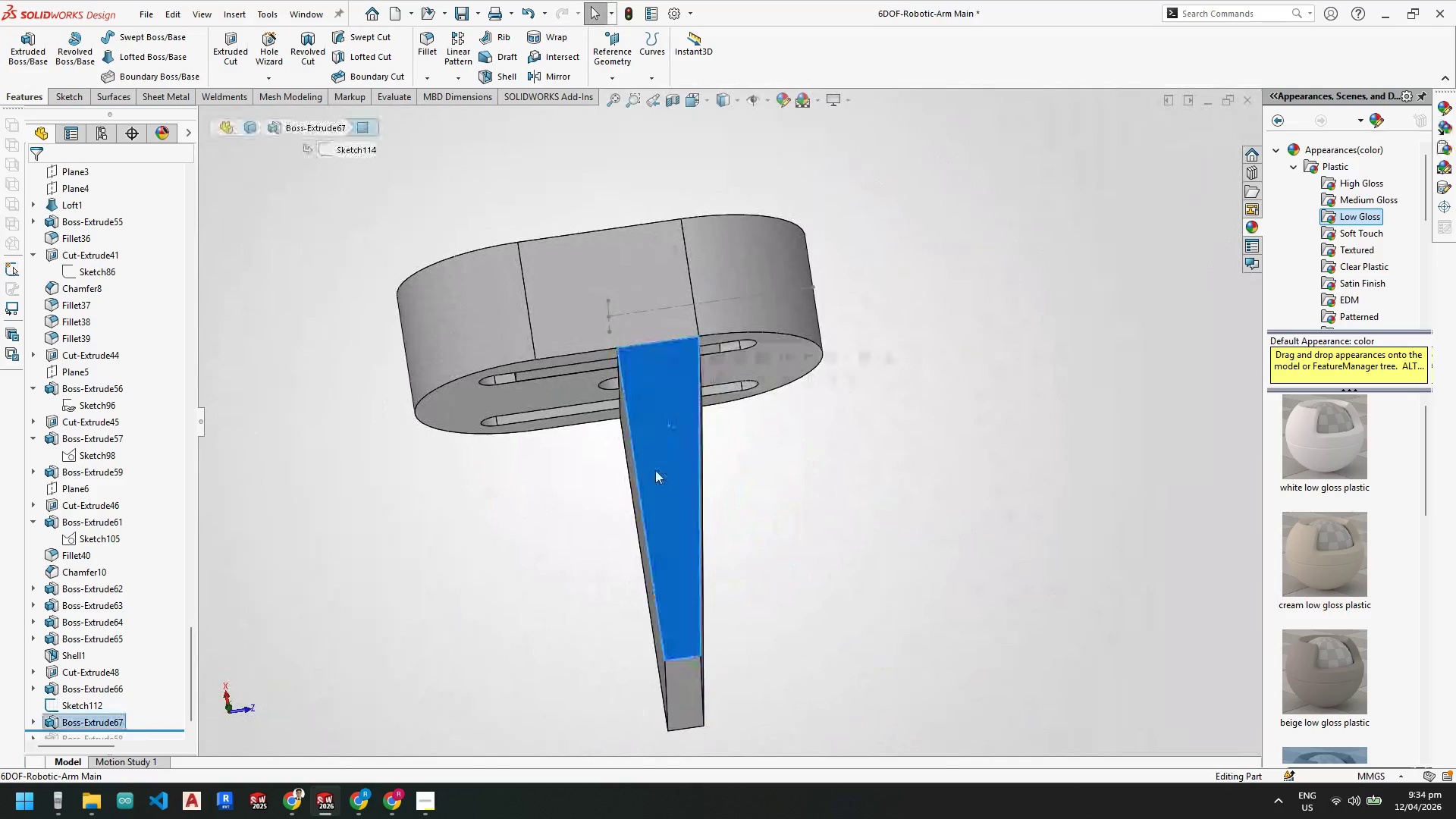 
scroll: coordinate [664, 512], scroll_direction: up, amount: 3.0
 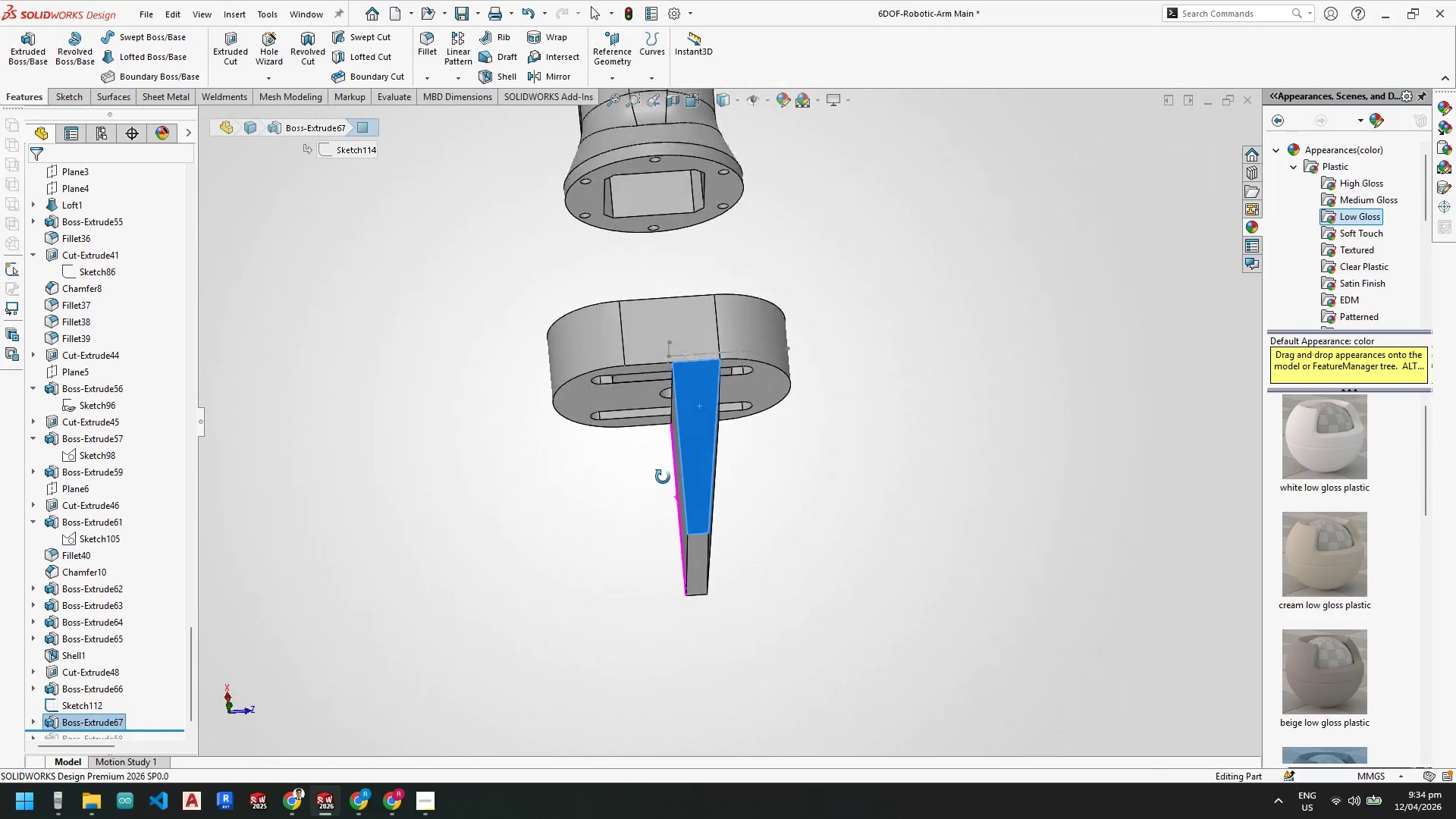 
scroll: coordinate [723, 334], scroll_direction: down, amount: 10.0
 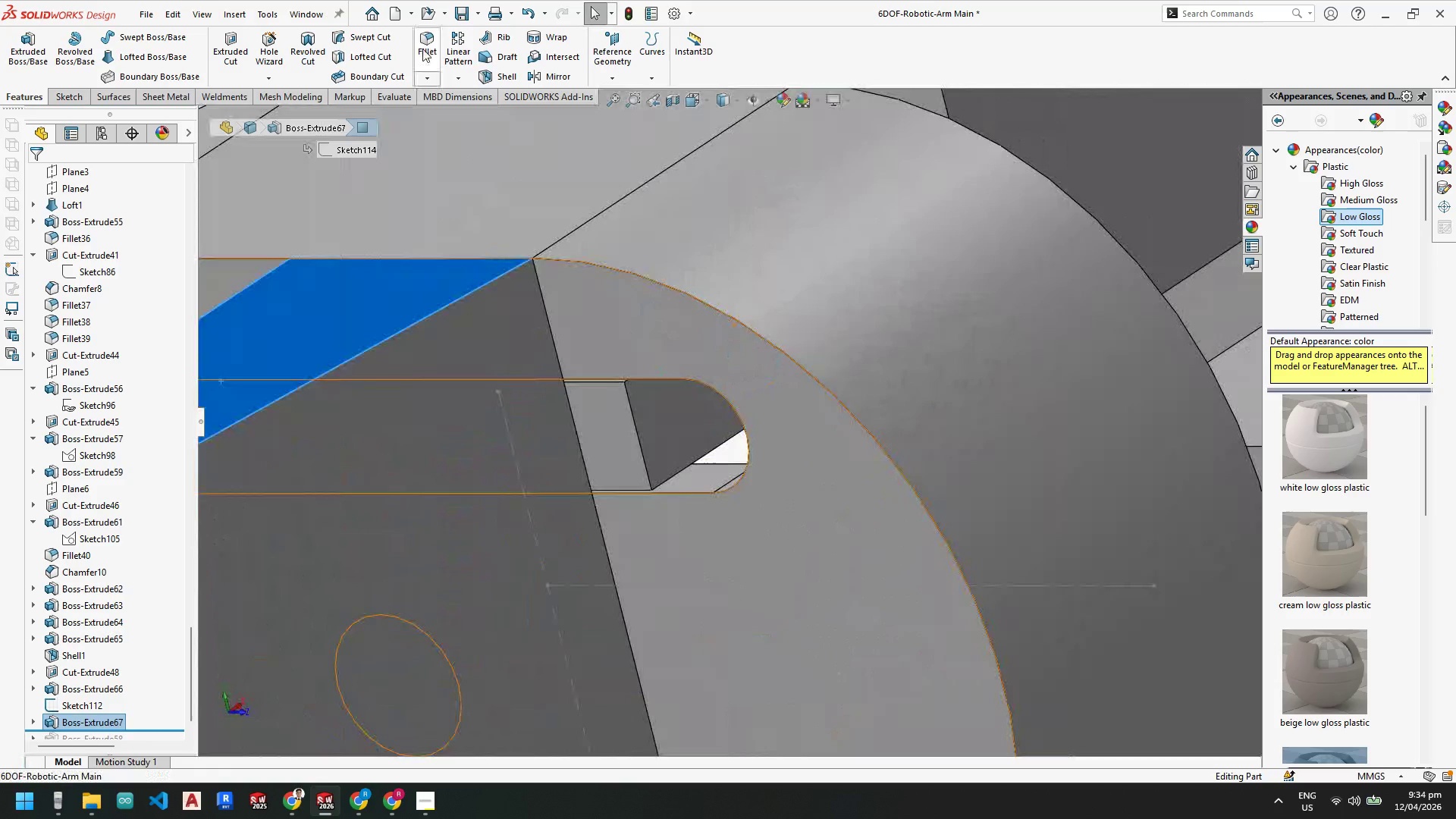 
left_click([430, 49])
 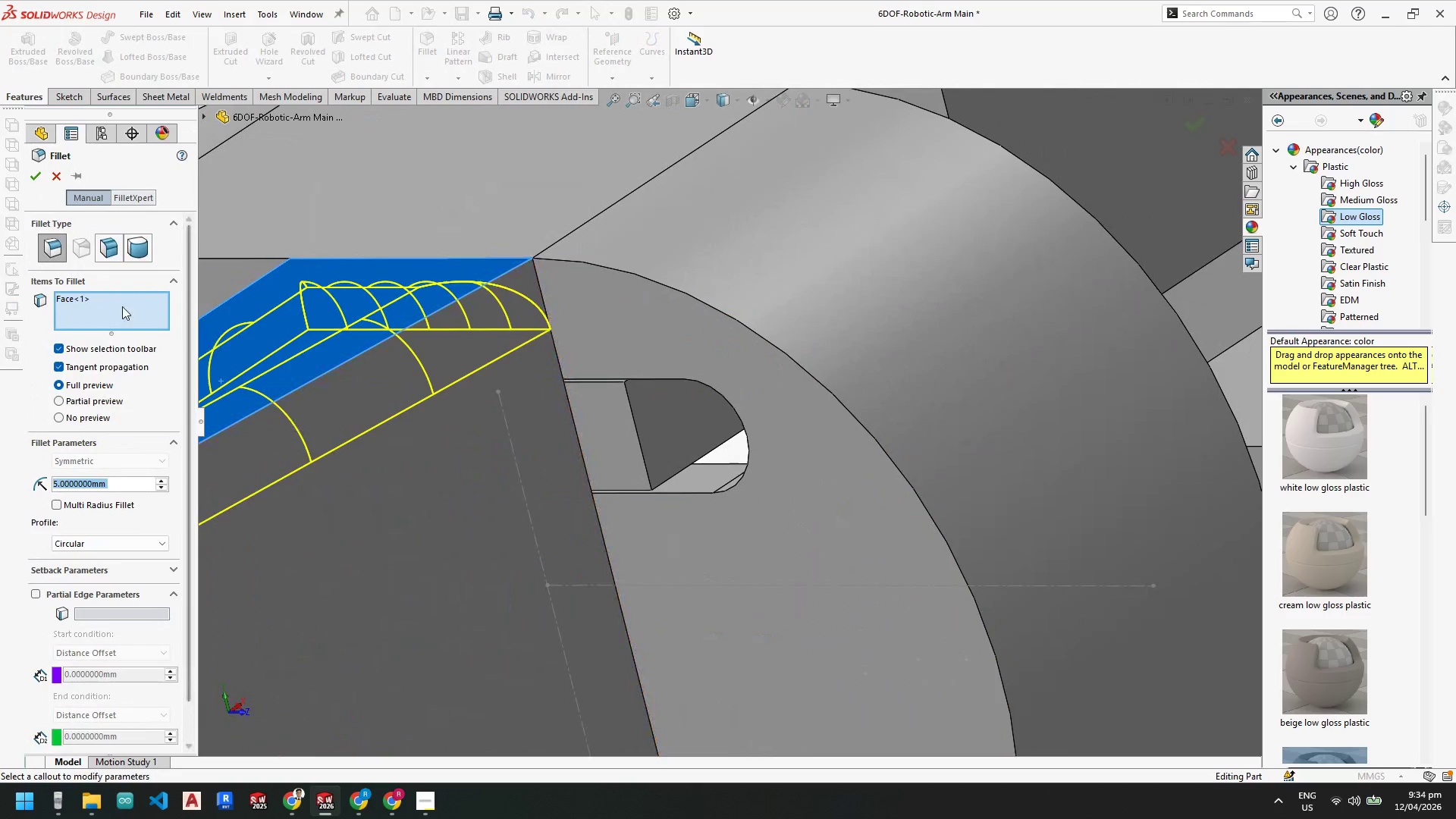 
left_click([160, 322])
 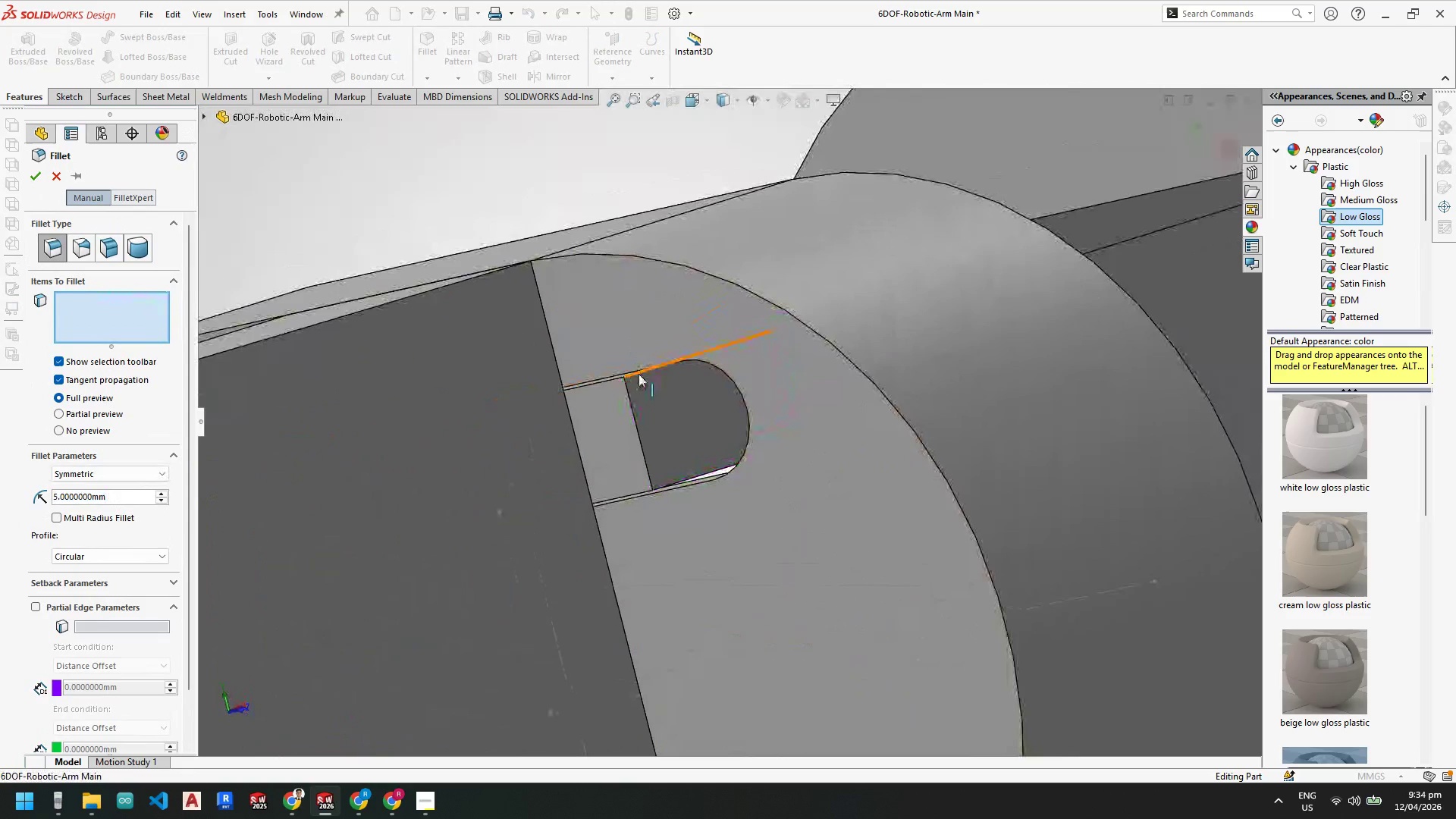 
left_click([639, 375])
 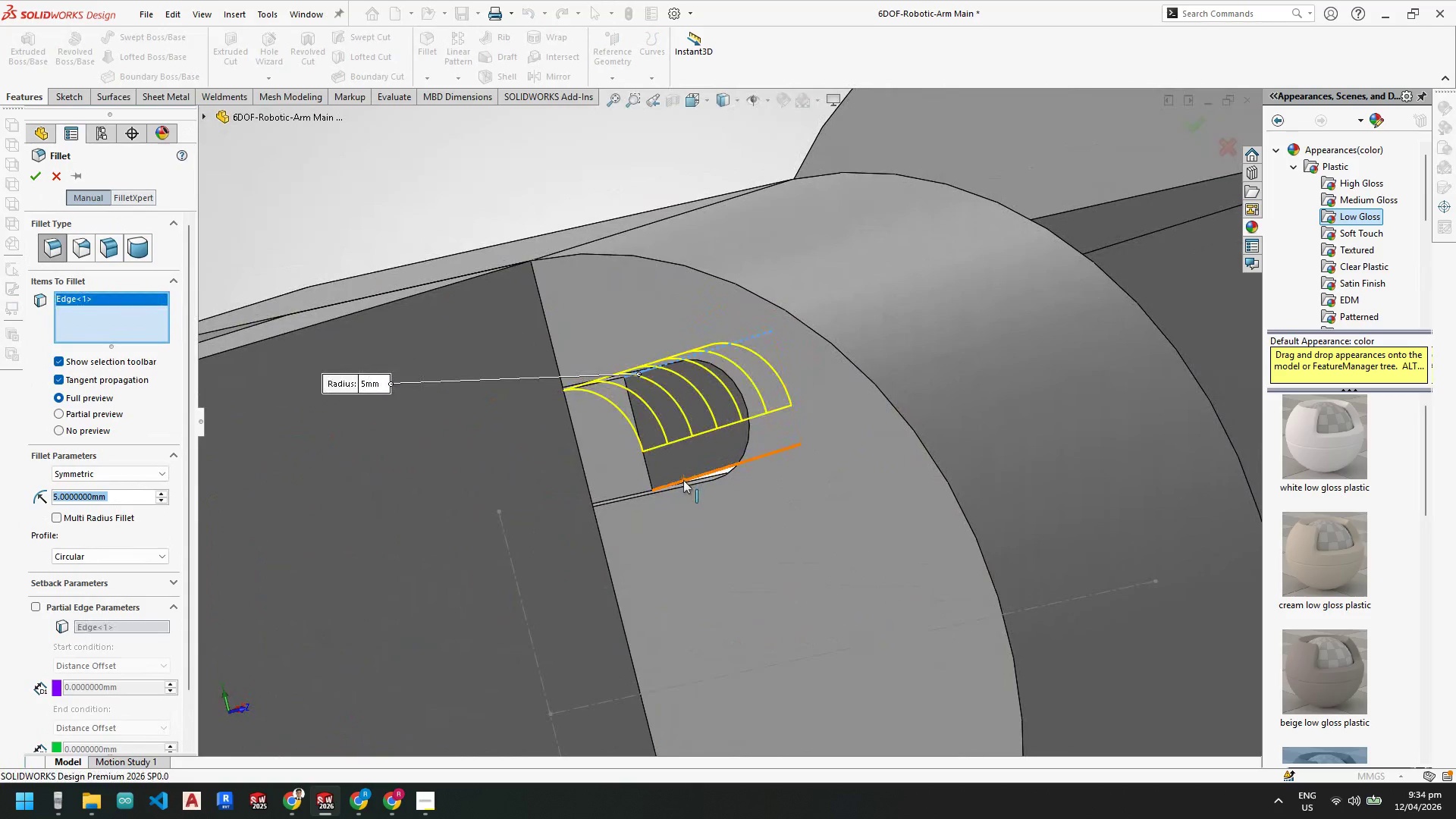 
left_click([684, 480])
 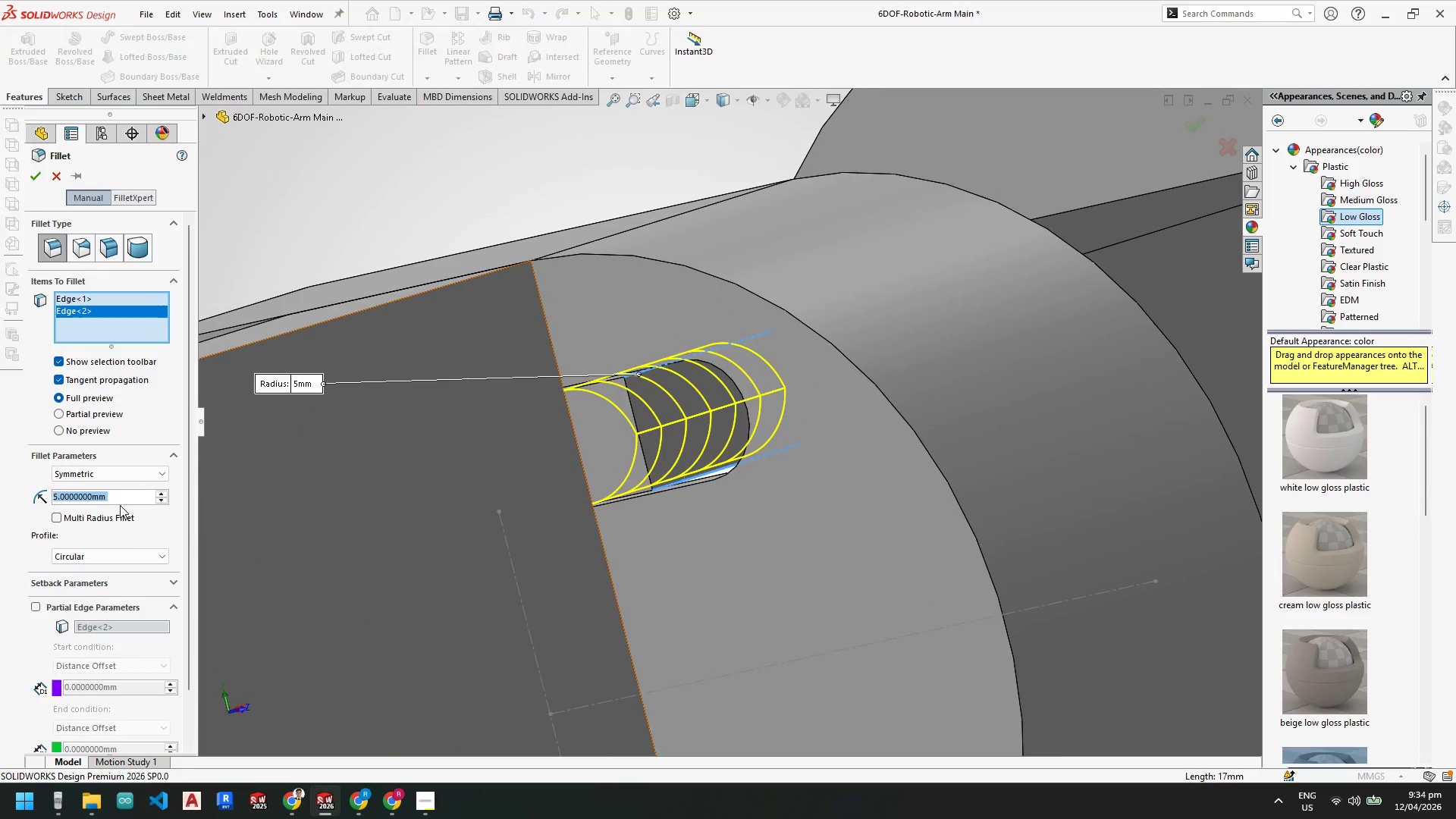 
key(Numpad3)
 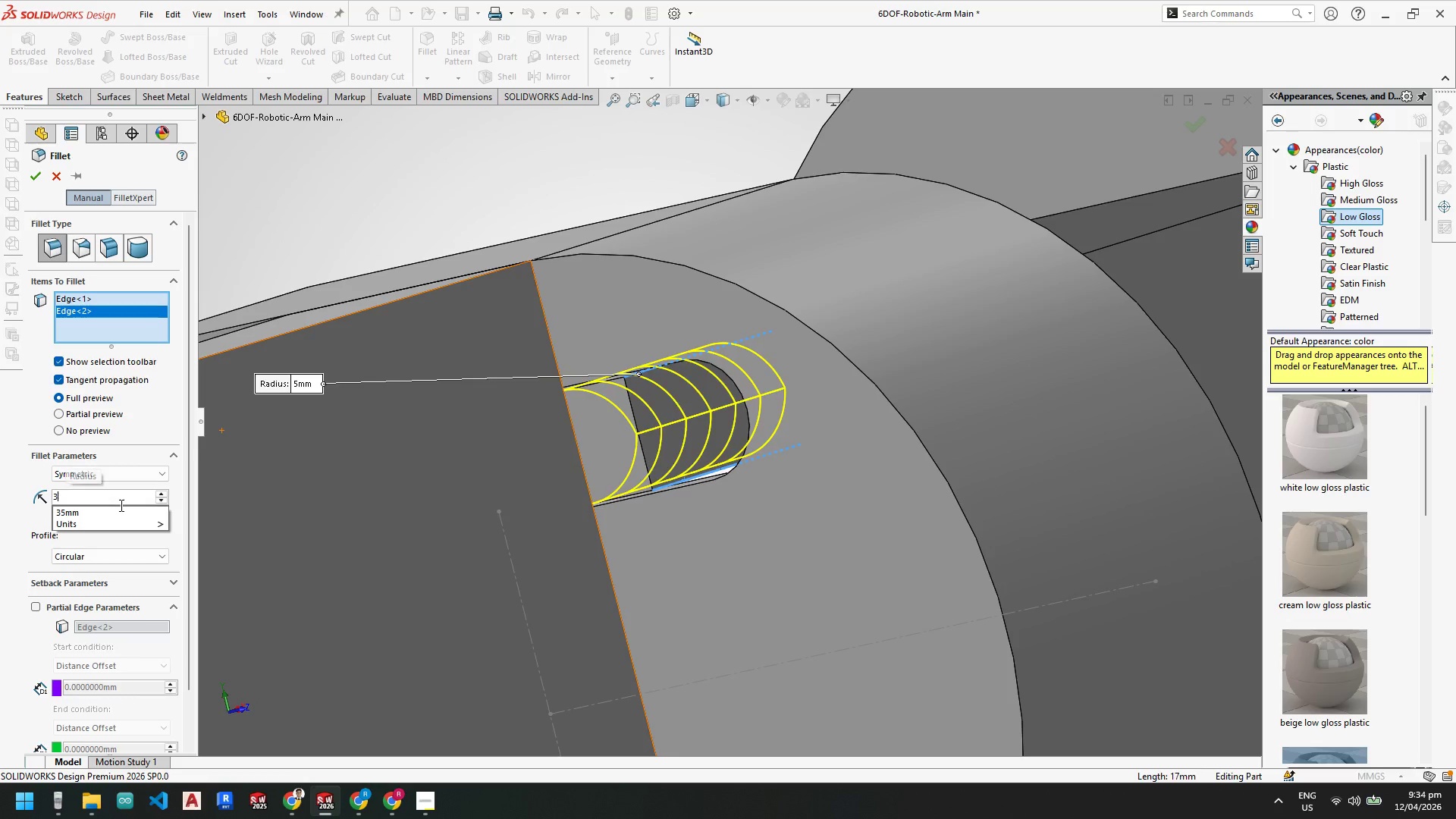 
key(NumpadEnter)
 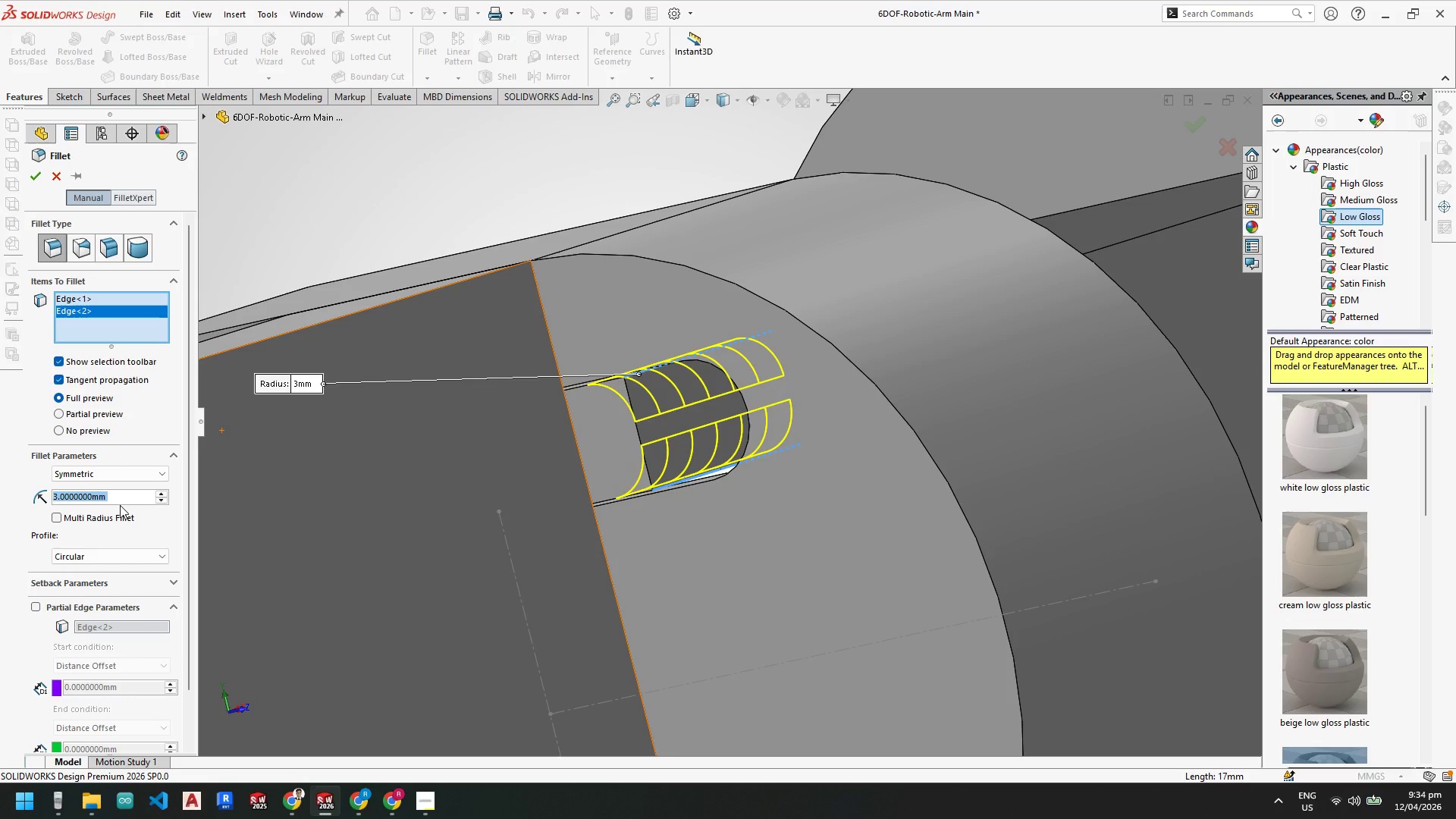 
key(Numpad3)
 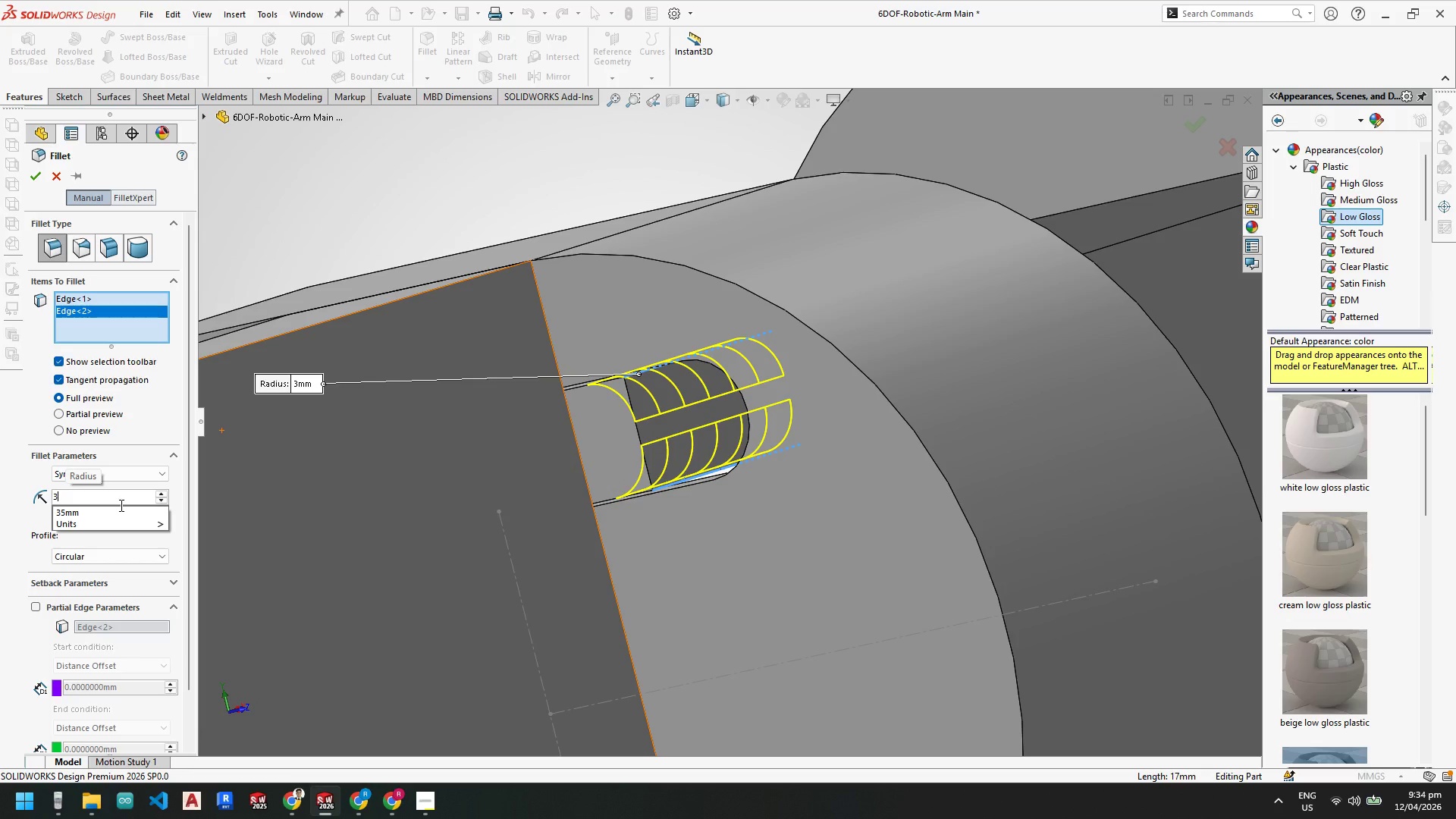 
key(Backspace)
 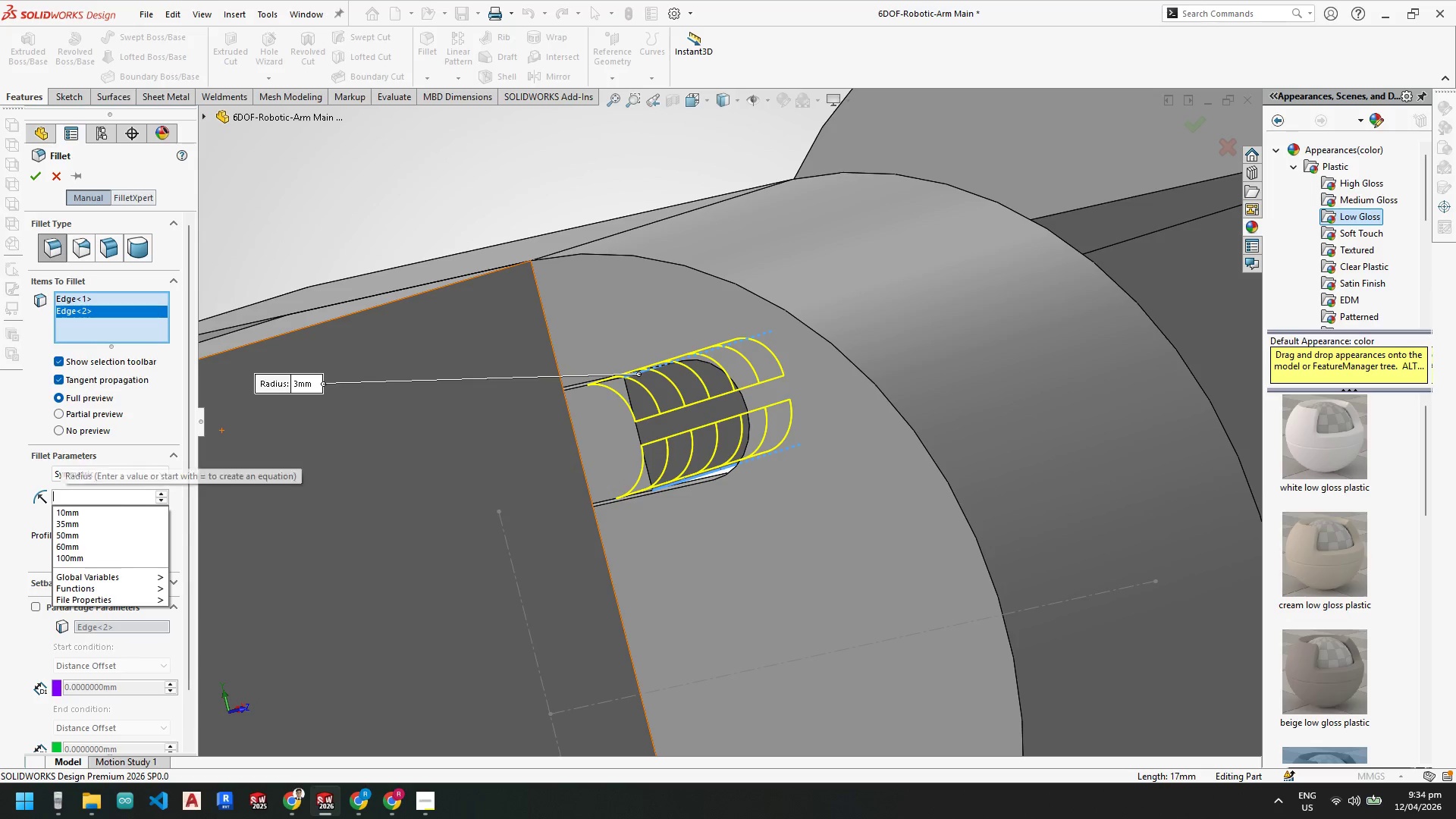 
key(Numpad4)
 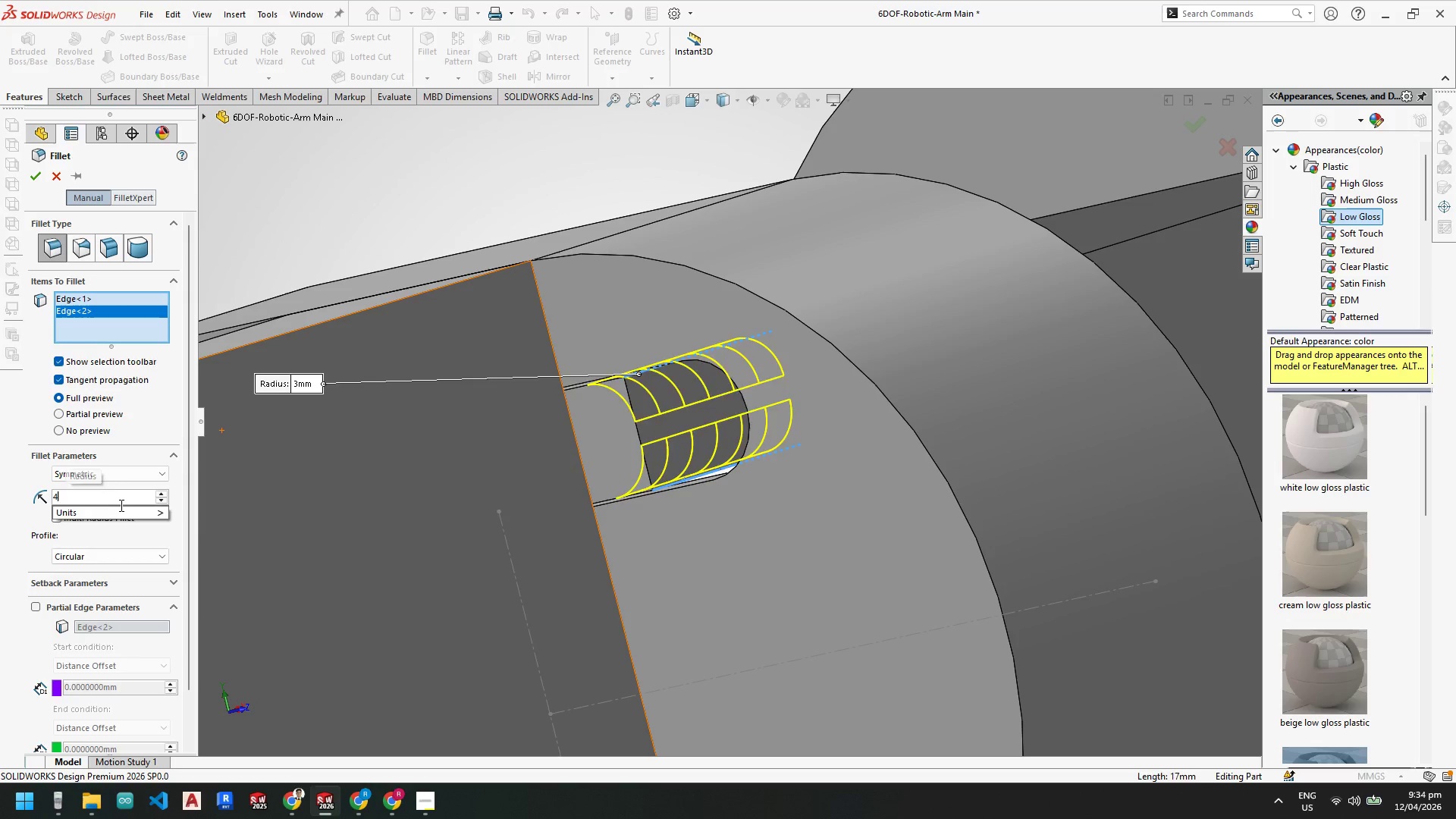 
key(NumpadEnter)
 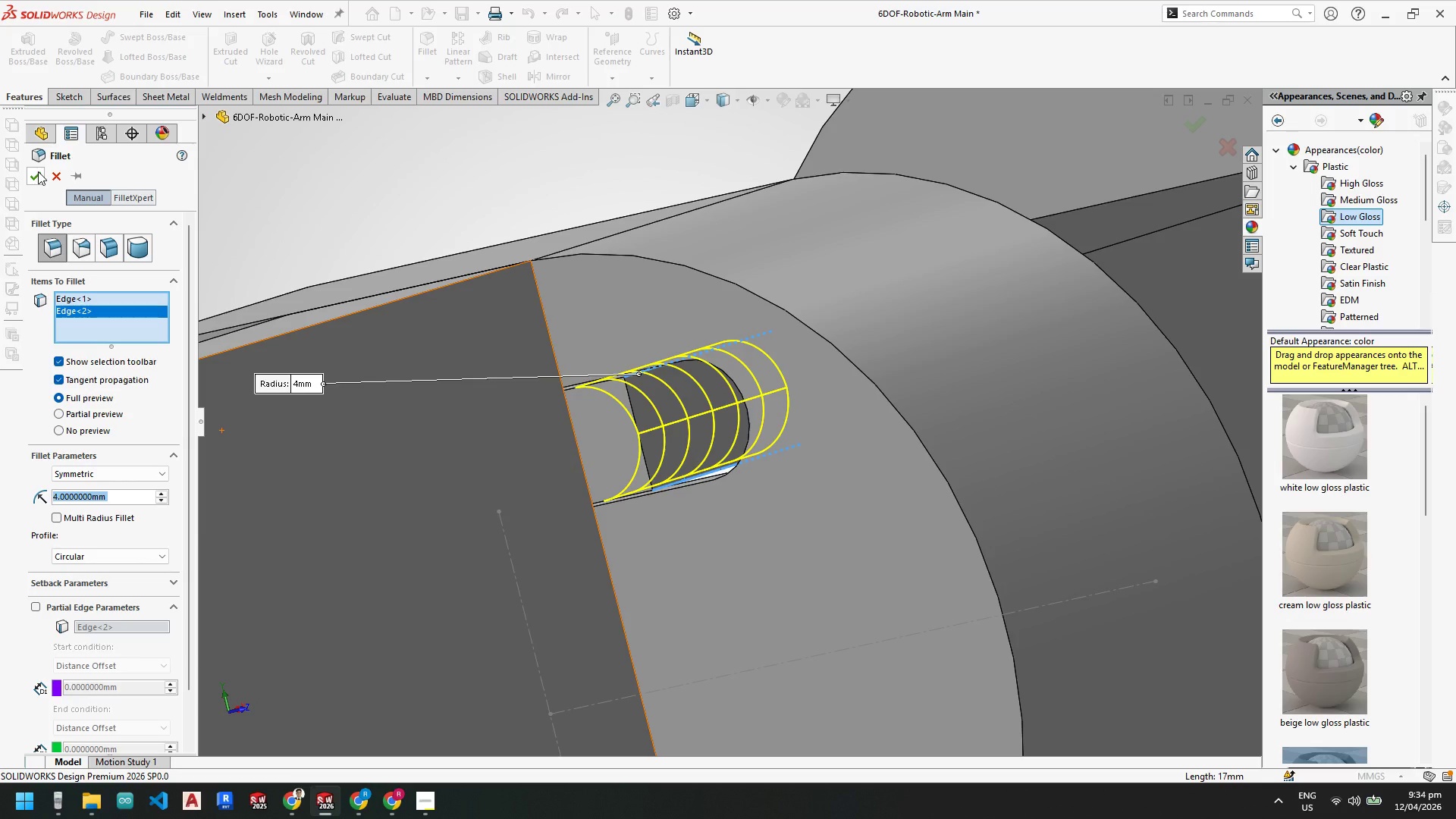 
left_click([36, 174])
 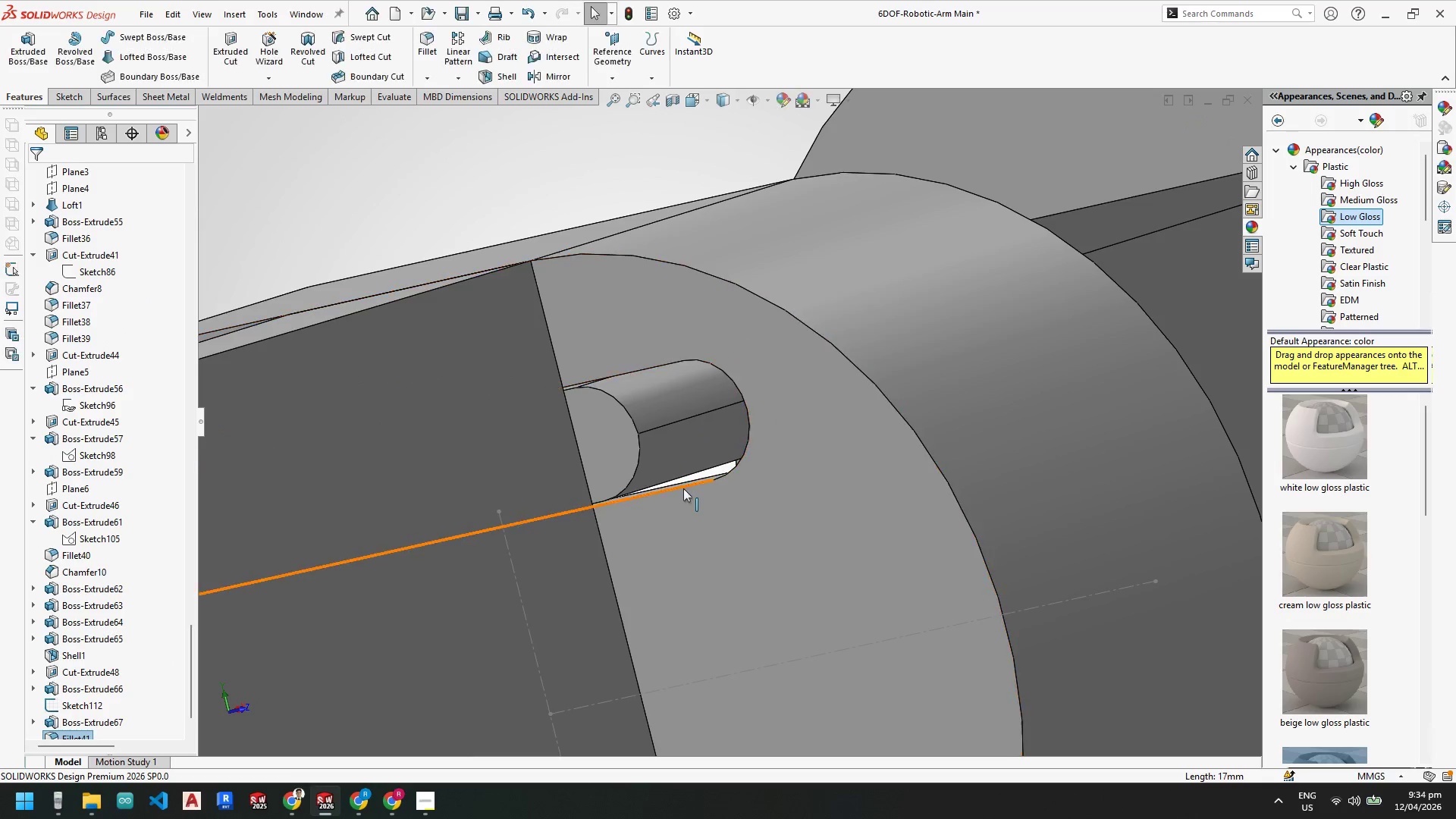 
scroll: coordinate [665, 469], scroll_direction: up, amount: 3.0
 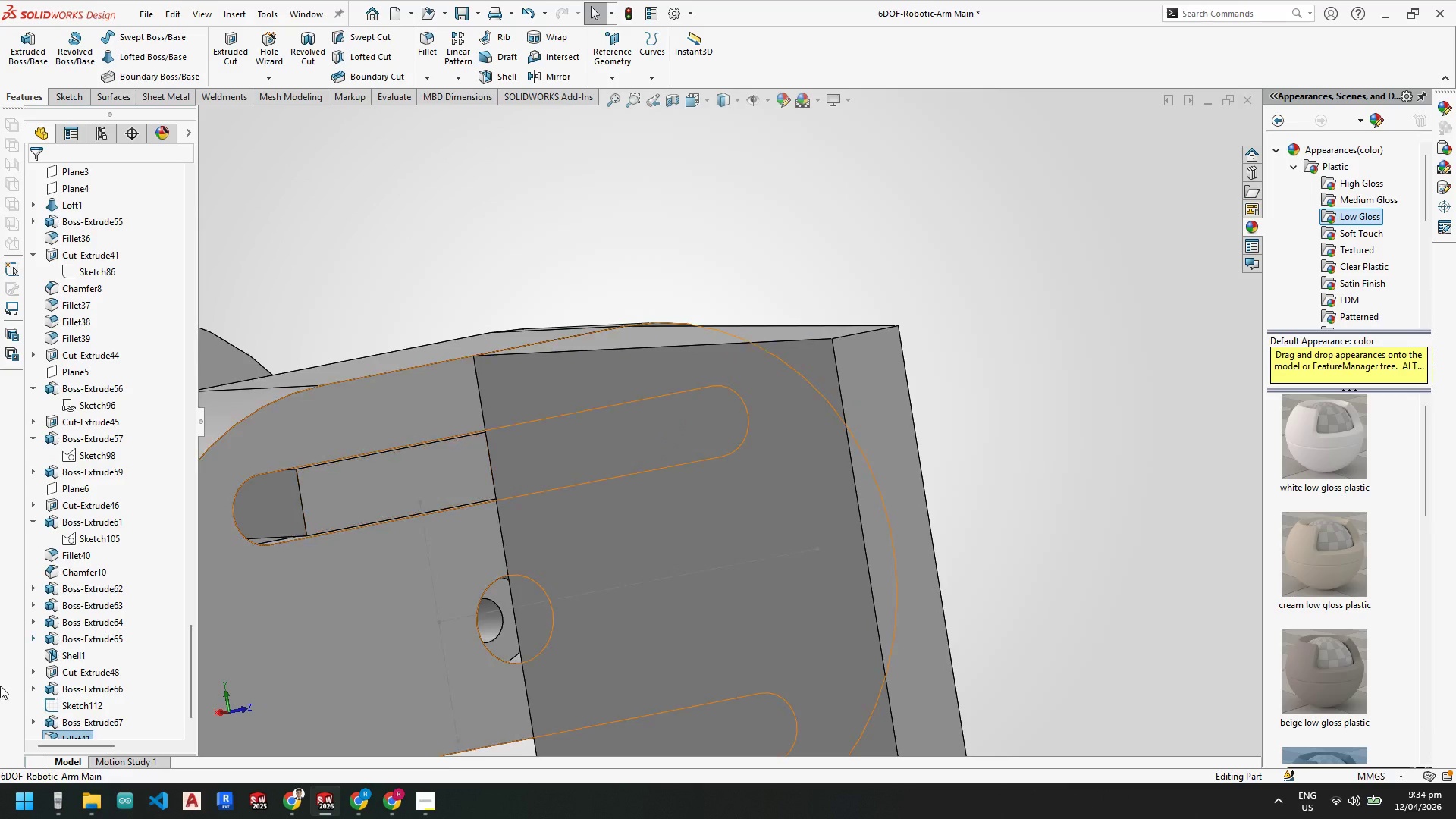 
scroll: coordinate [77, 673], scroll_direction: down, amount: 2.0
 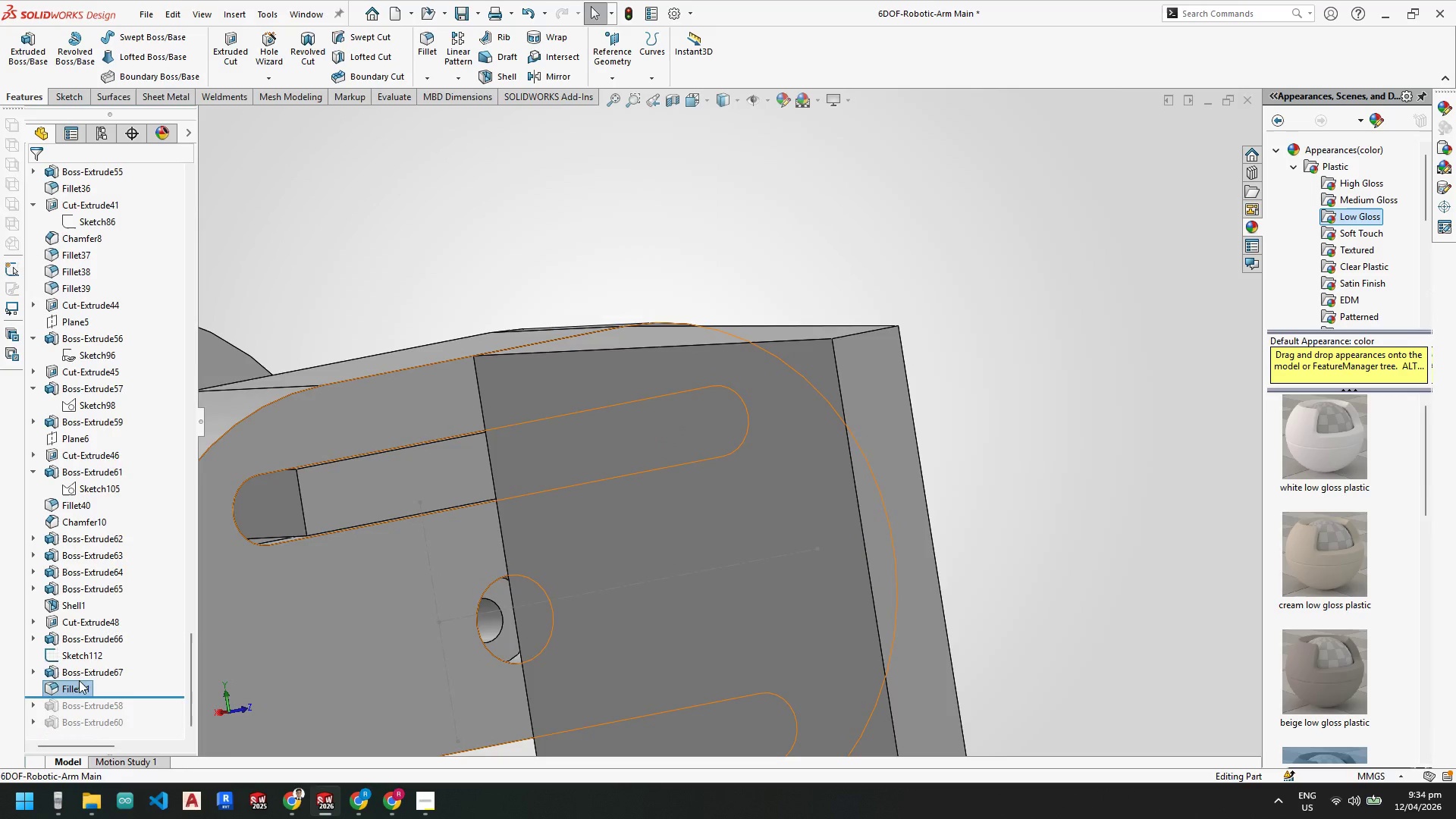 
right_click([77, 682])
 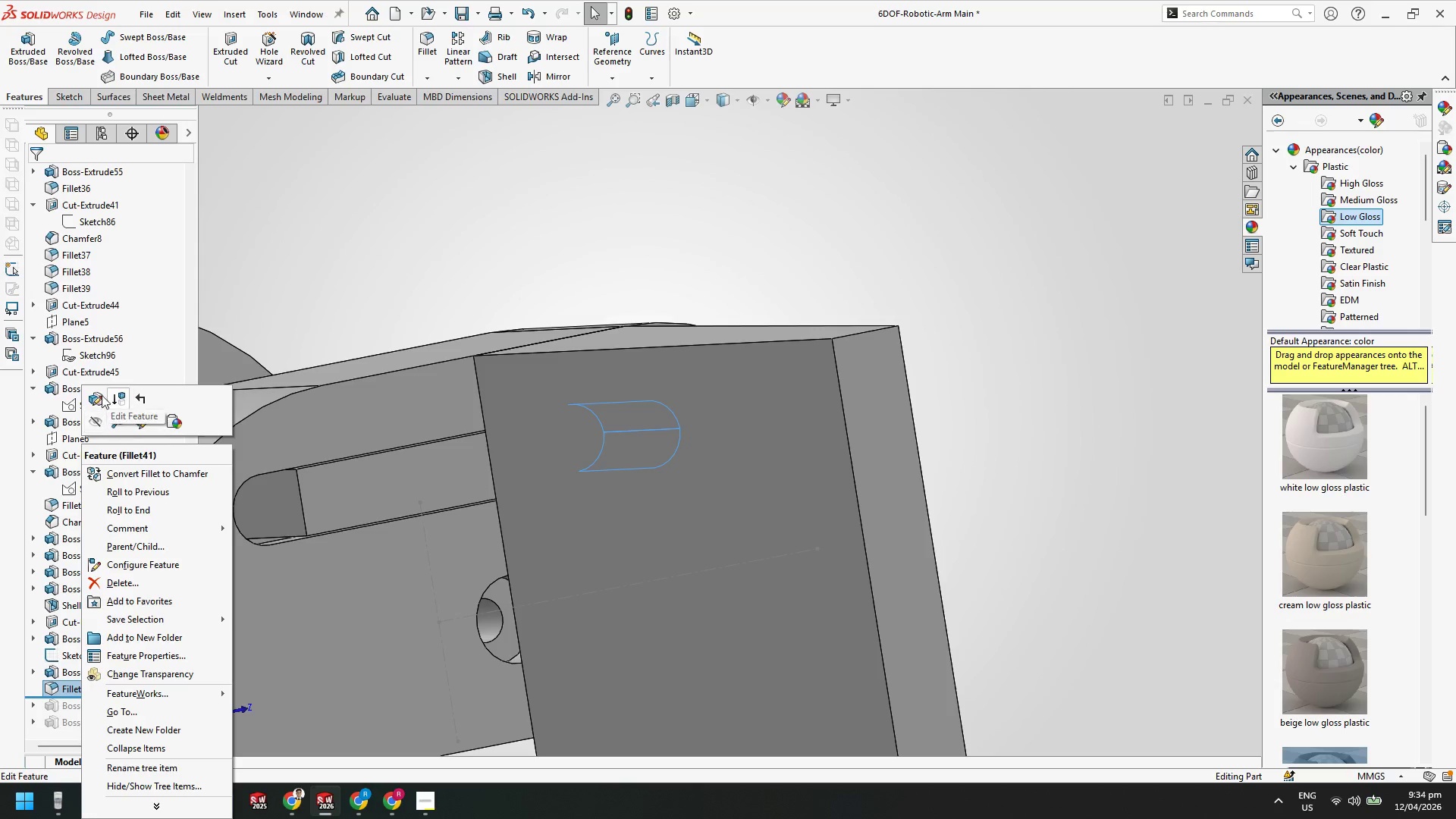 
left_click([100, 395])
 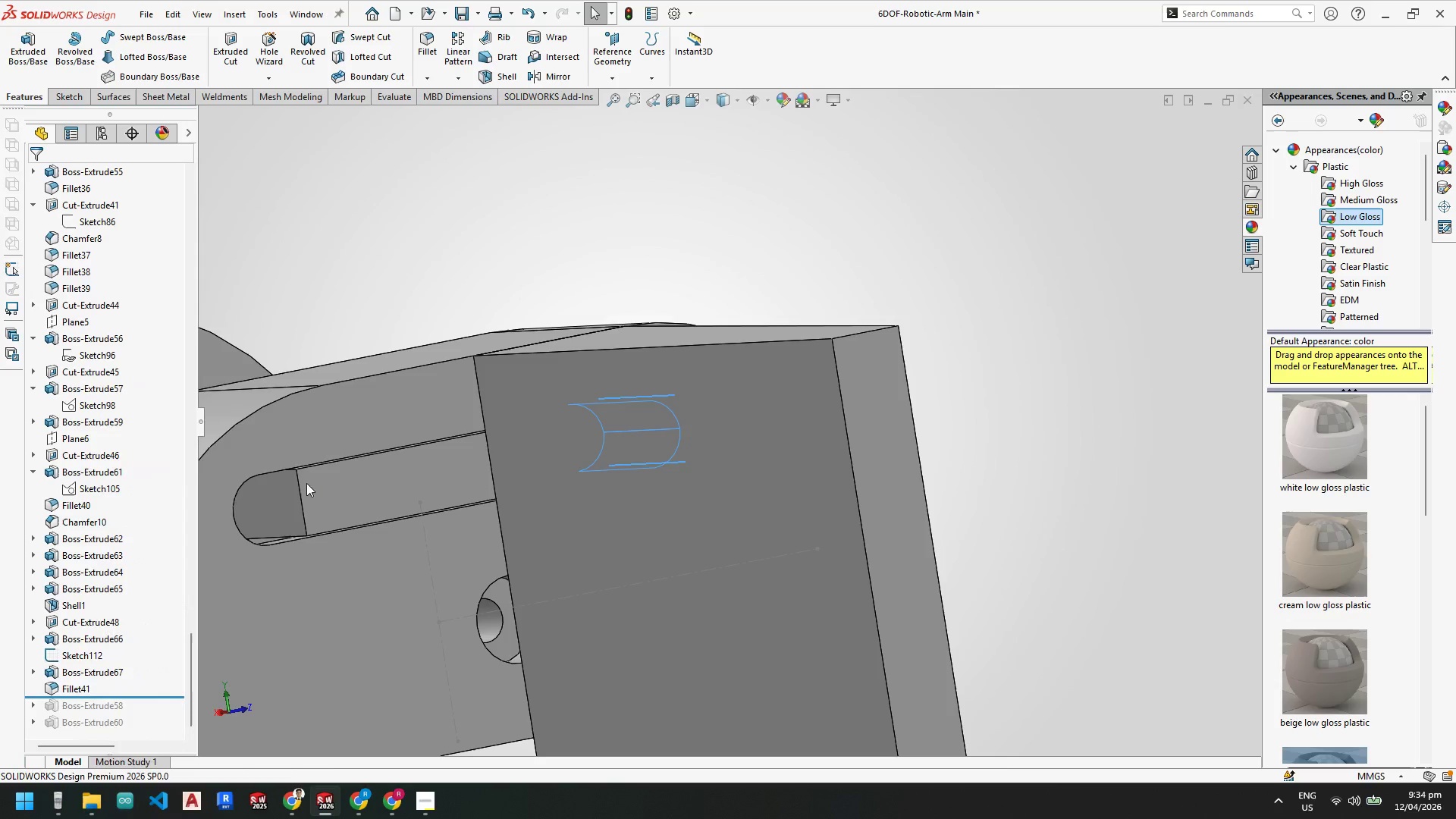 
scroll: coordinate [298, 479], scroll_direction: down, amount: 5.0
 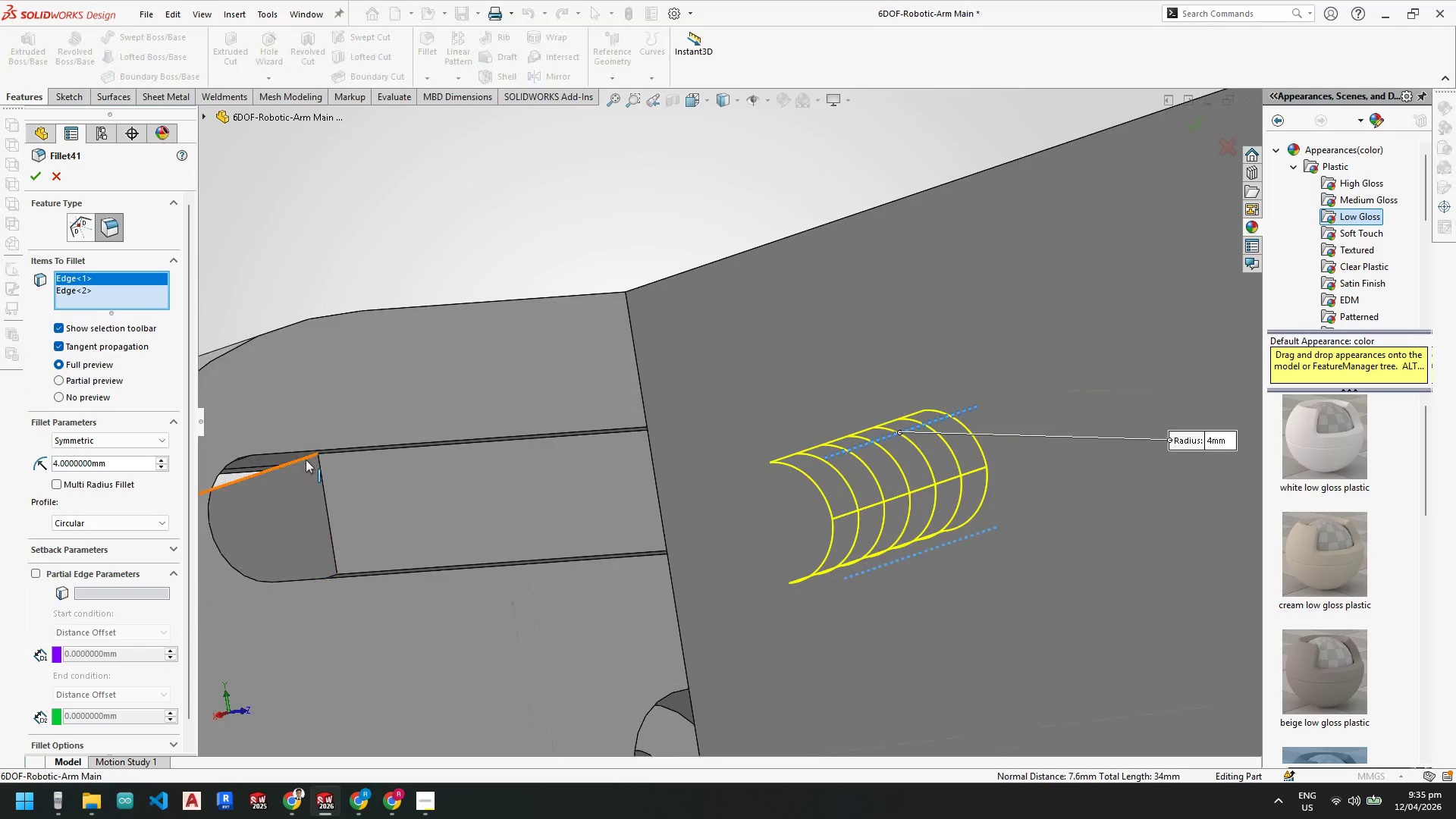 
left_click([306, 460])
 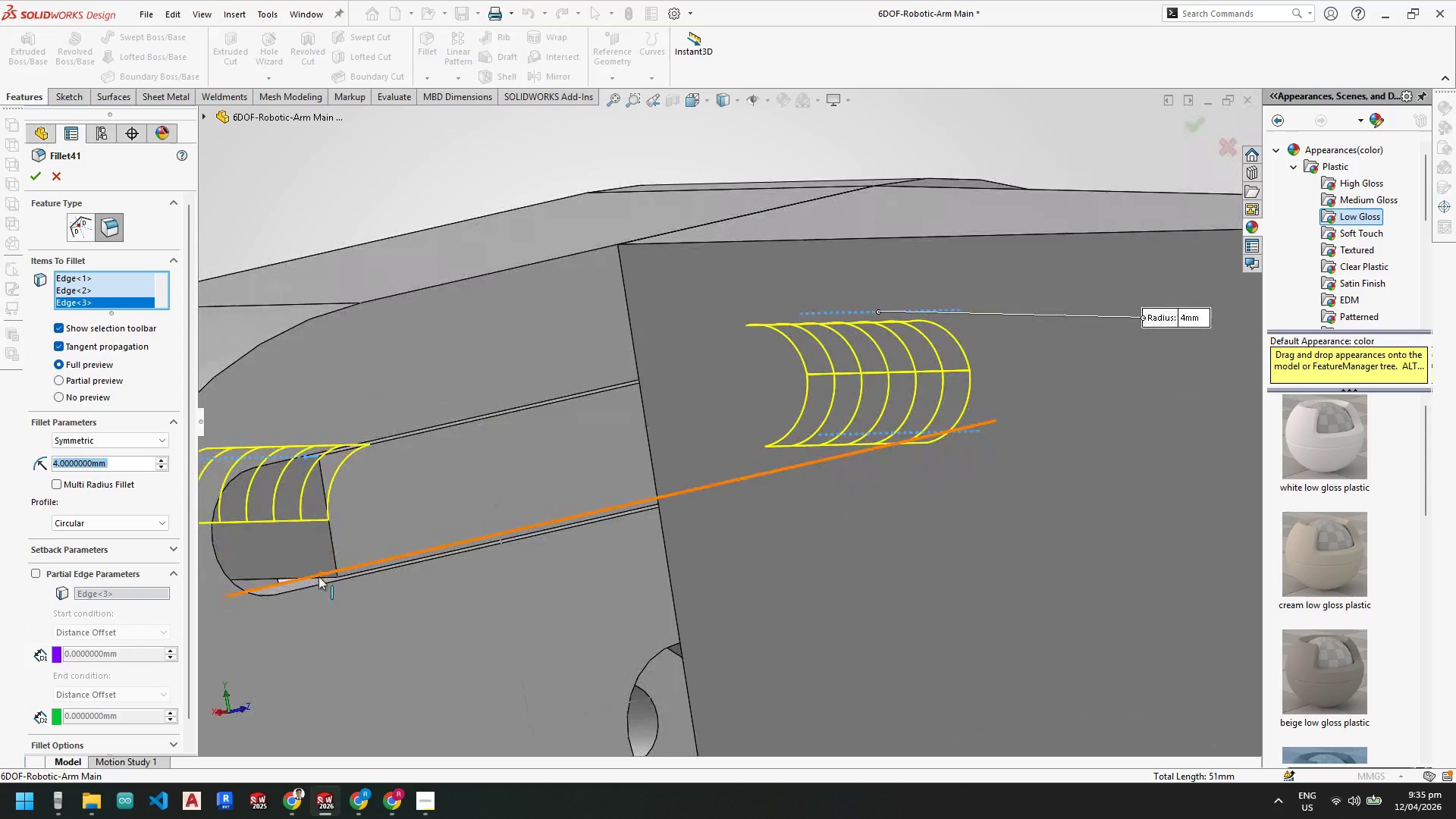 
left_click([317, 579])
 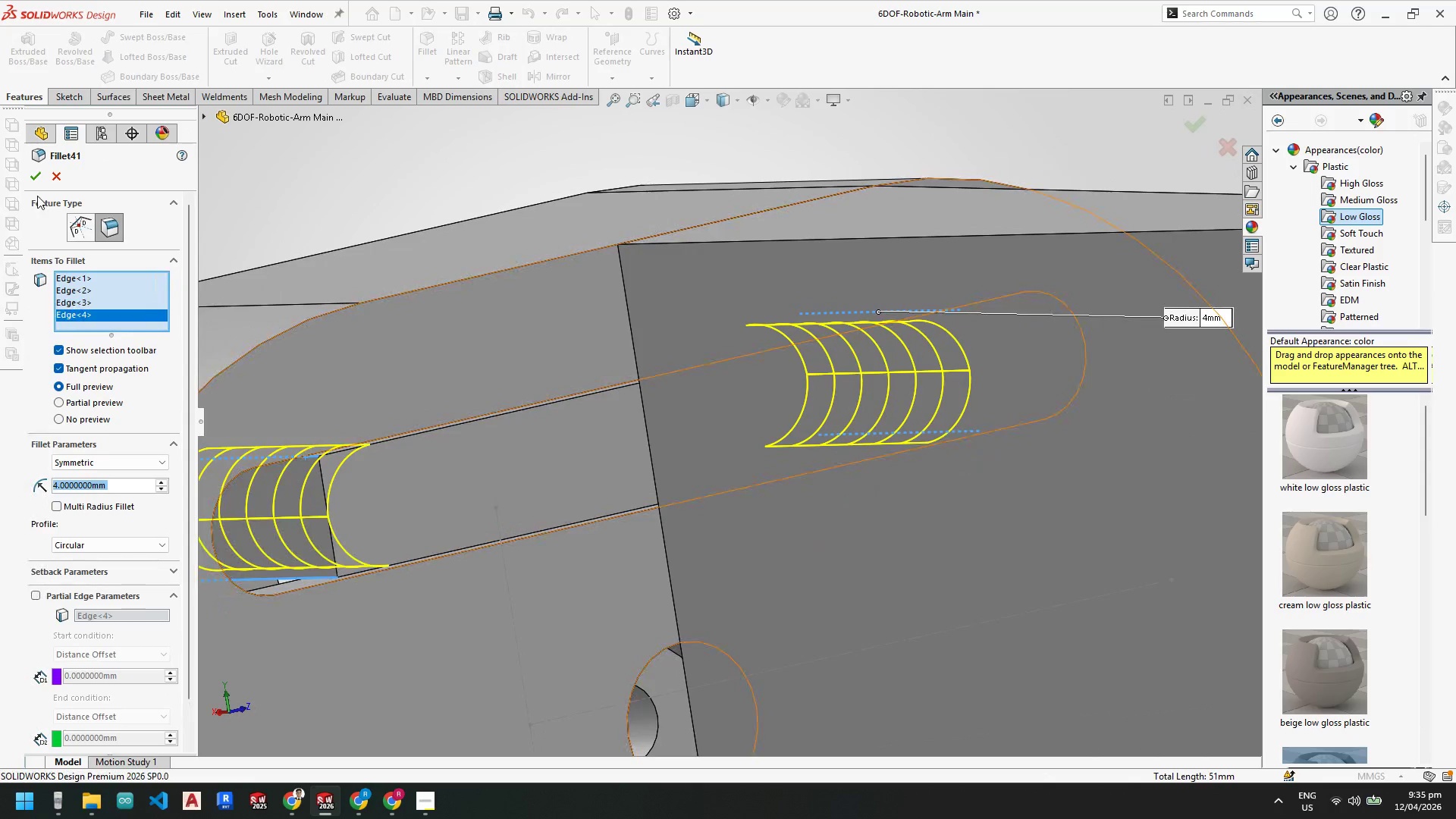 
left_click([30, 171])
 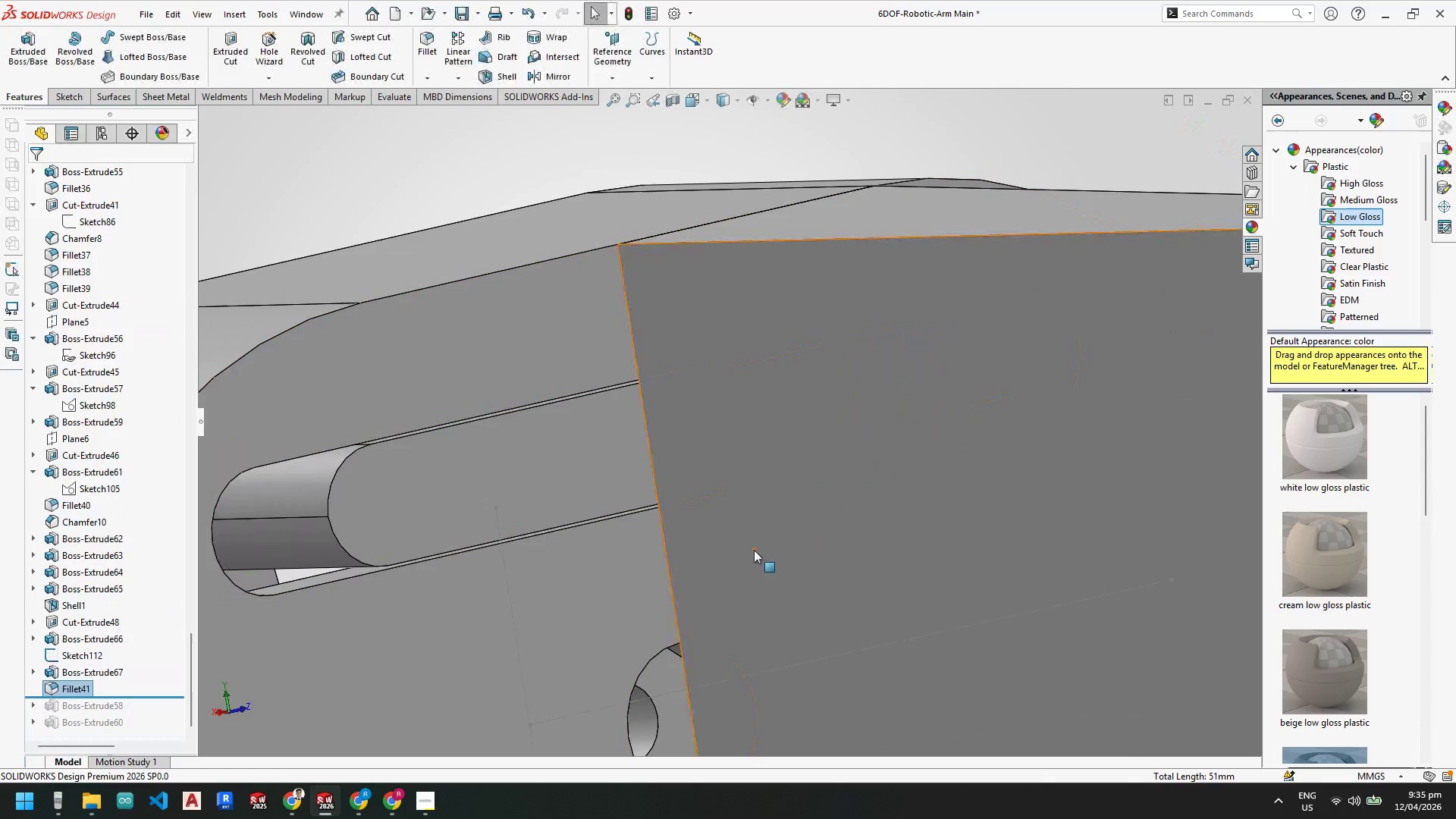 
scroll: coordinate [810, 461], scroll_direction: up, amount: 10.0
 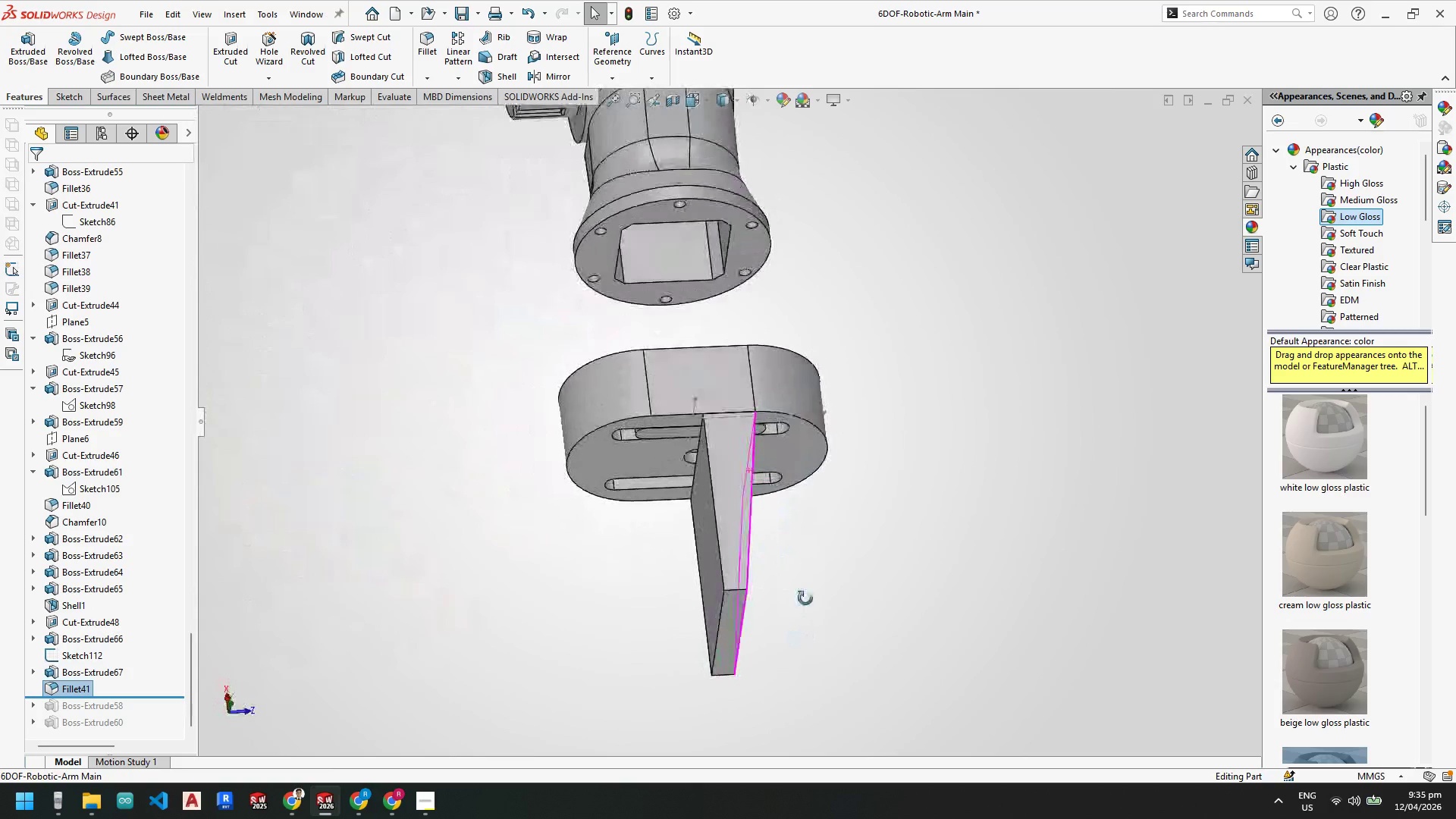 
scroll: coordinate [710, 440], scroll_direction: down, amount: 5.0
 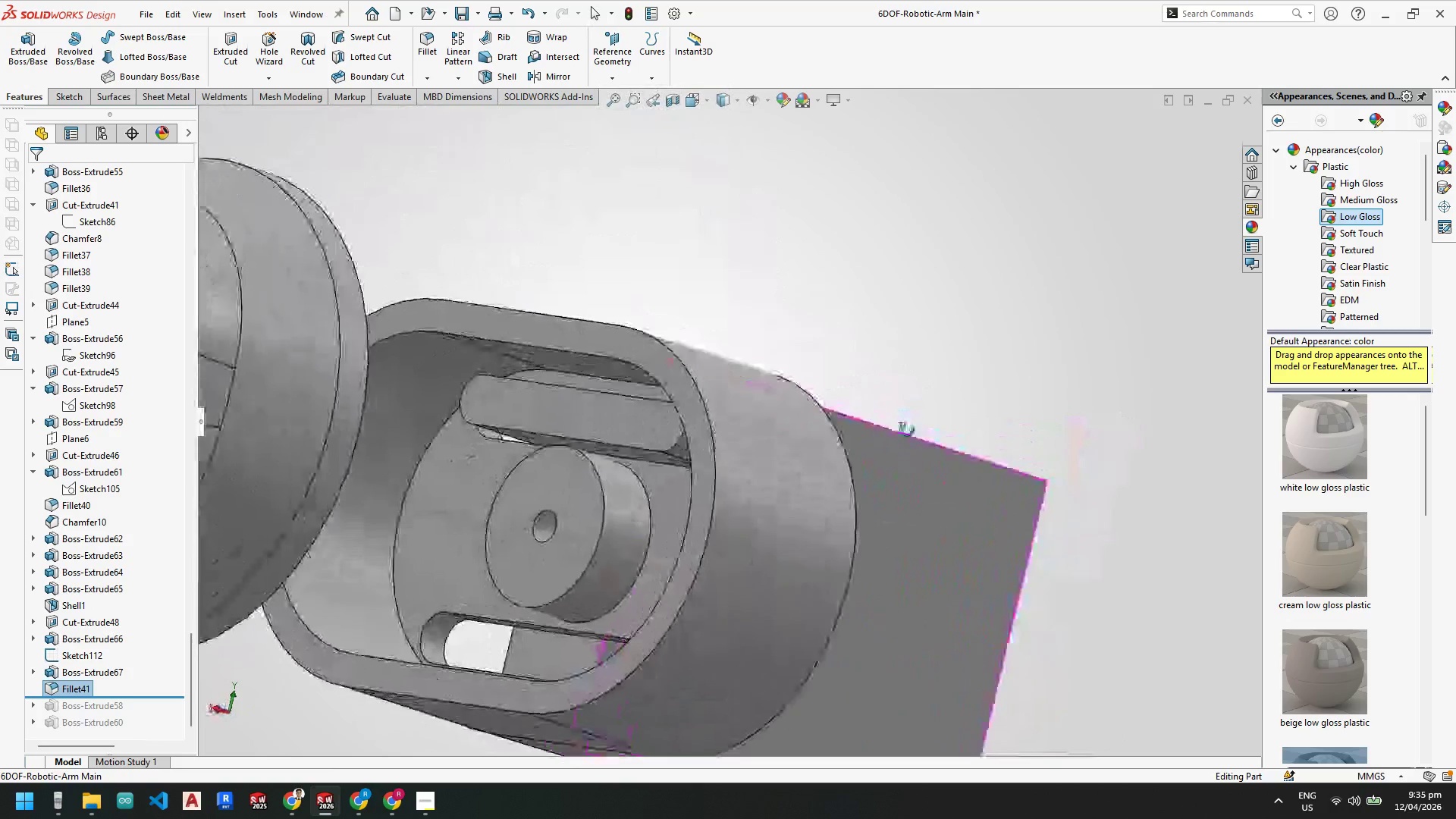 
wait(9.48)
 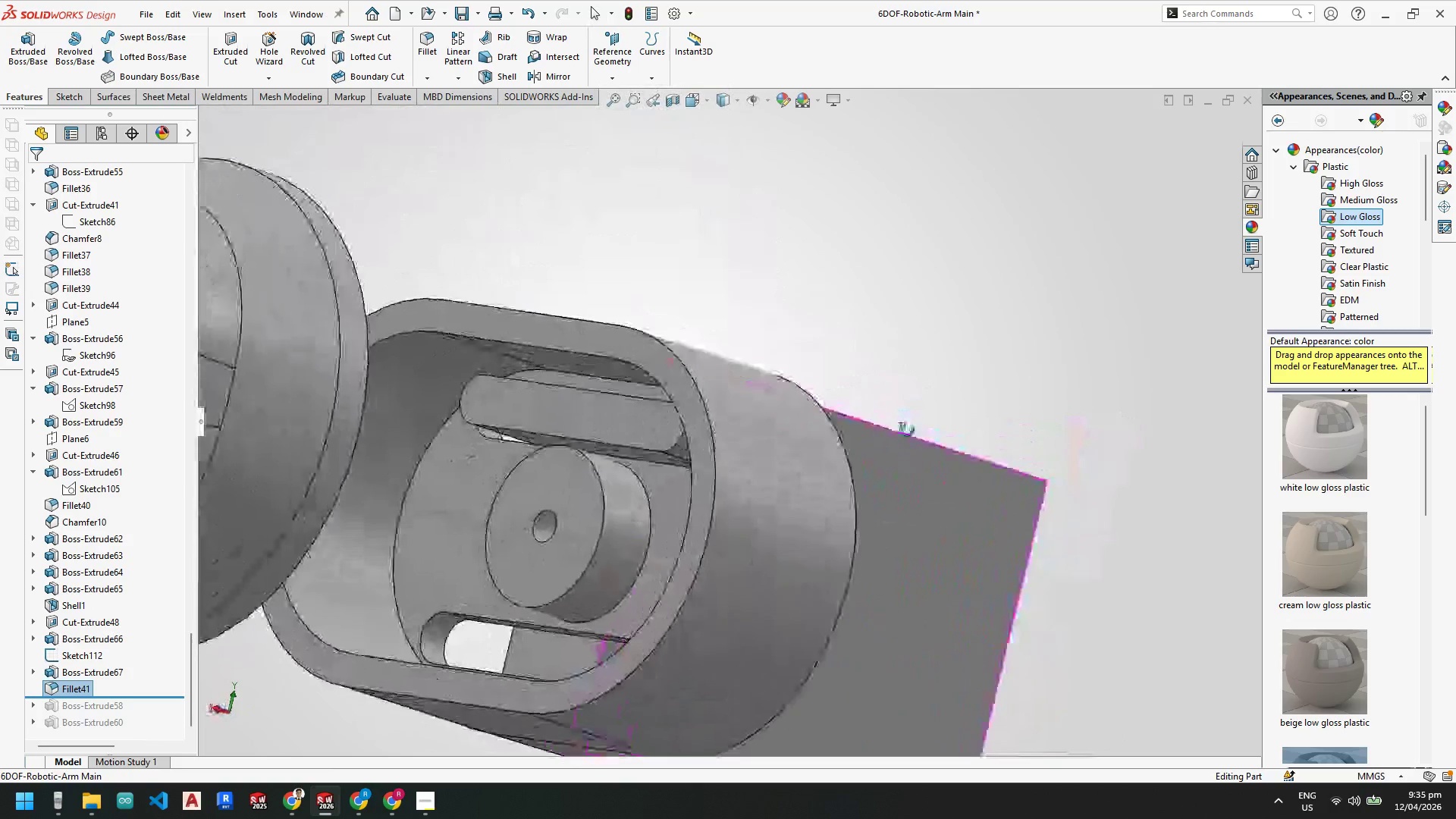 
scroll: coordinate [752, 474], scroll_direction: up, amount: 6.0
 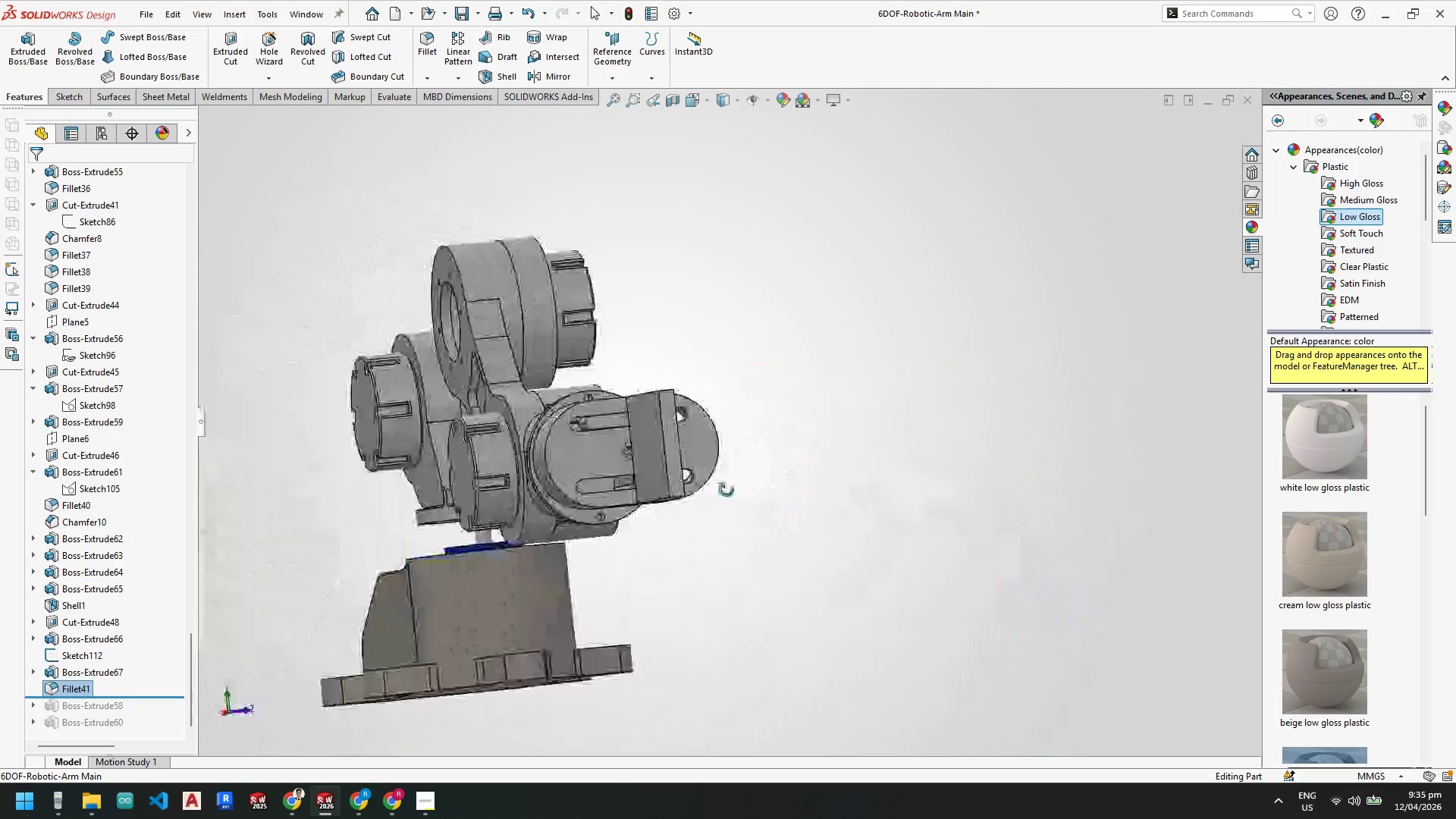 
scroll: coordinate [664, 450], scroll_direction: down, amount: 3.0
 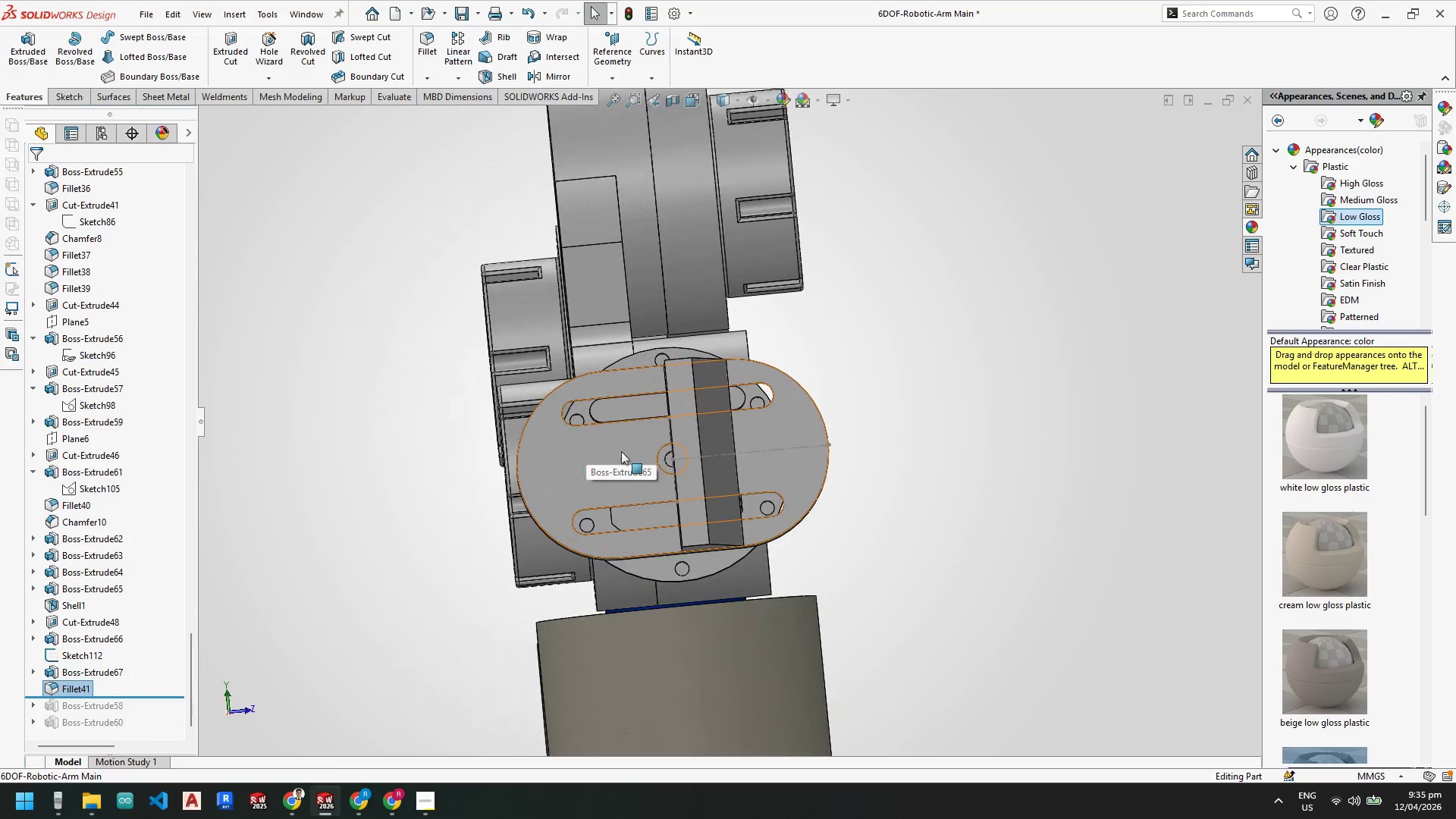 
wait(12.71)
 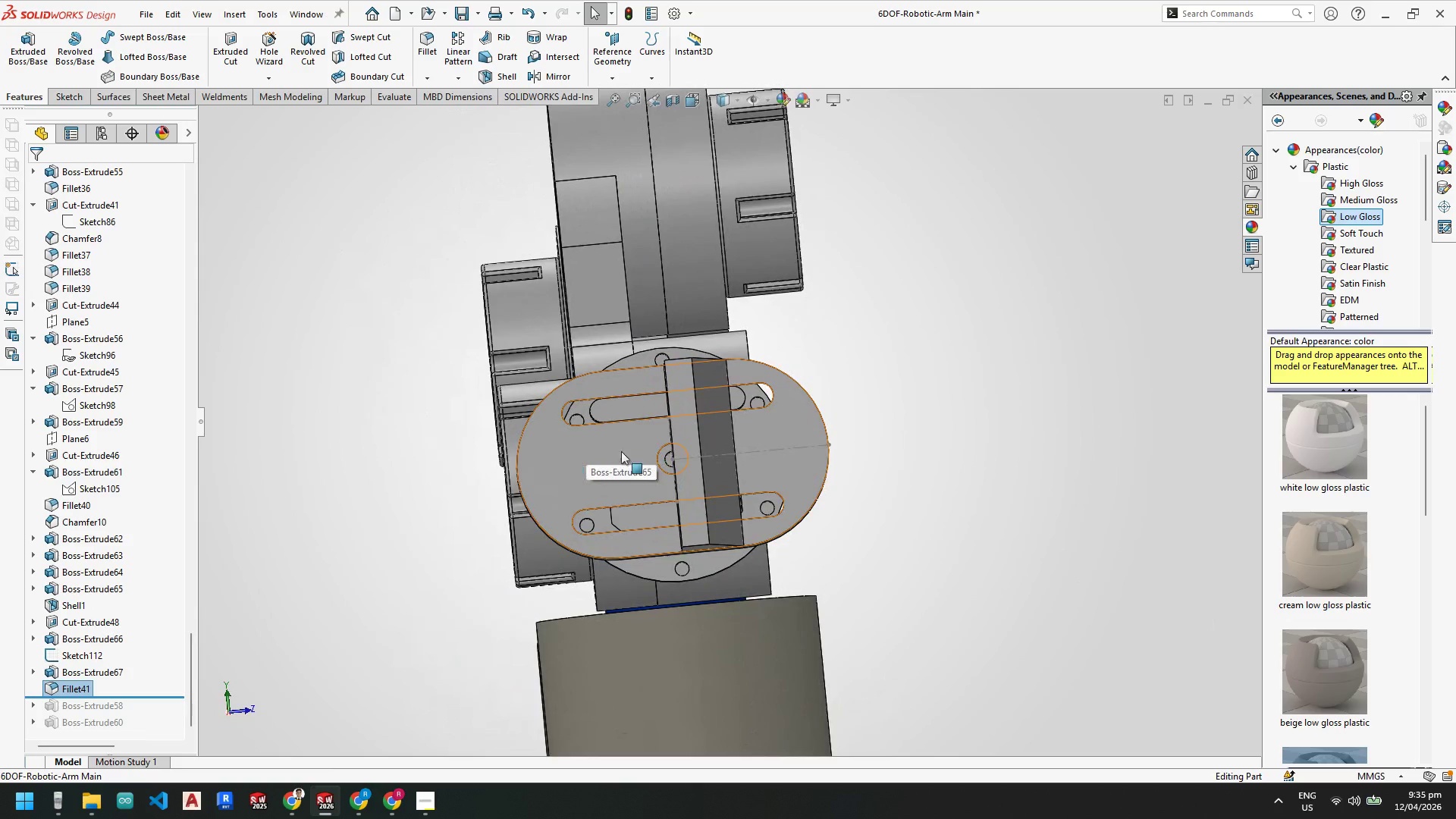 
scroll: coordinate [730, 470], scroll_direction: up, amount: 1.0
 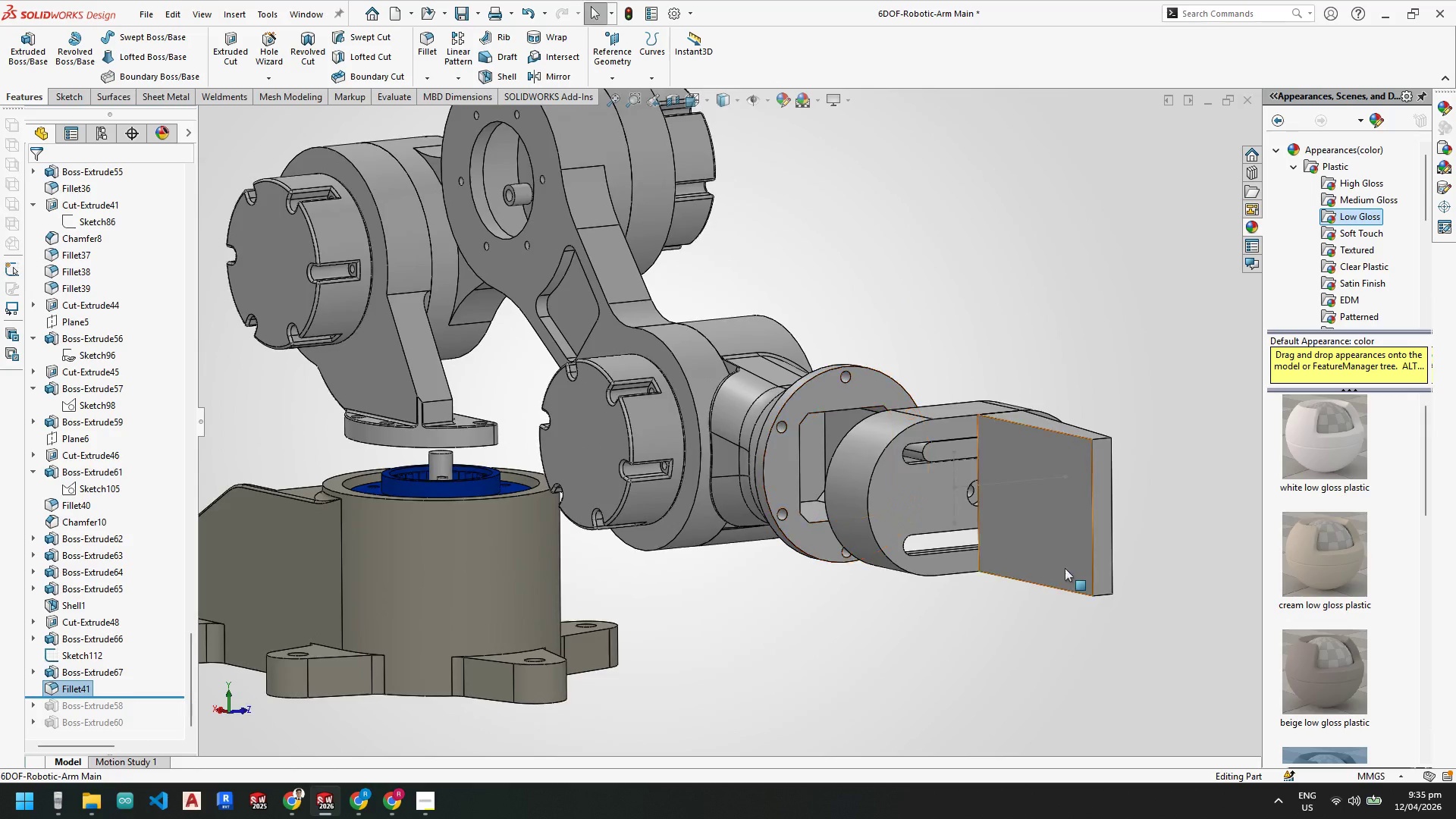 
scroll: coordinate [923, 468], scroll_direction: none, amount: 0.0
 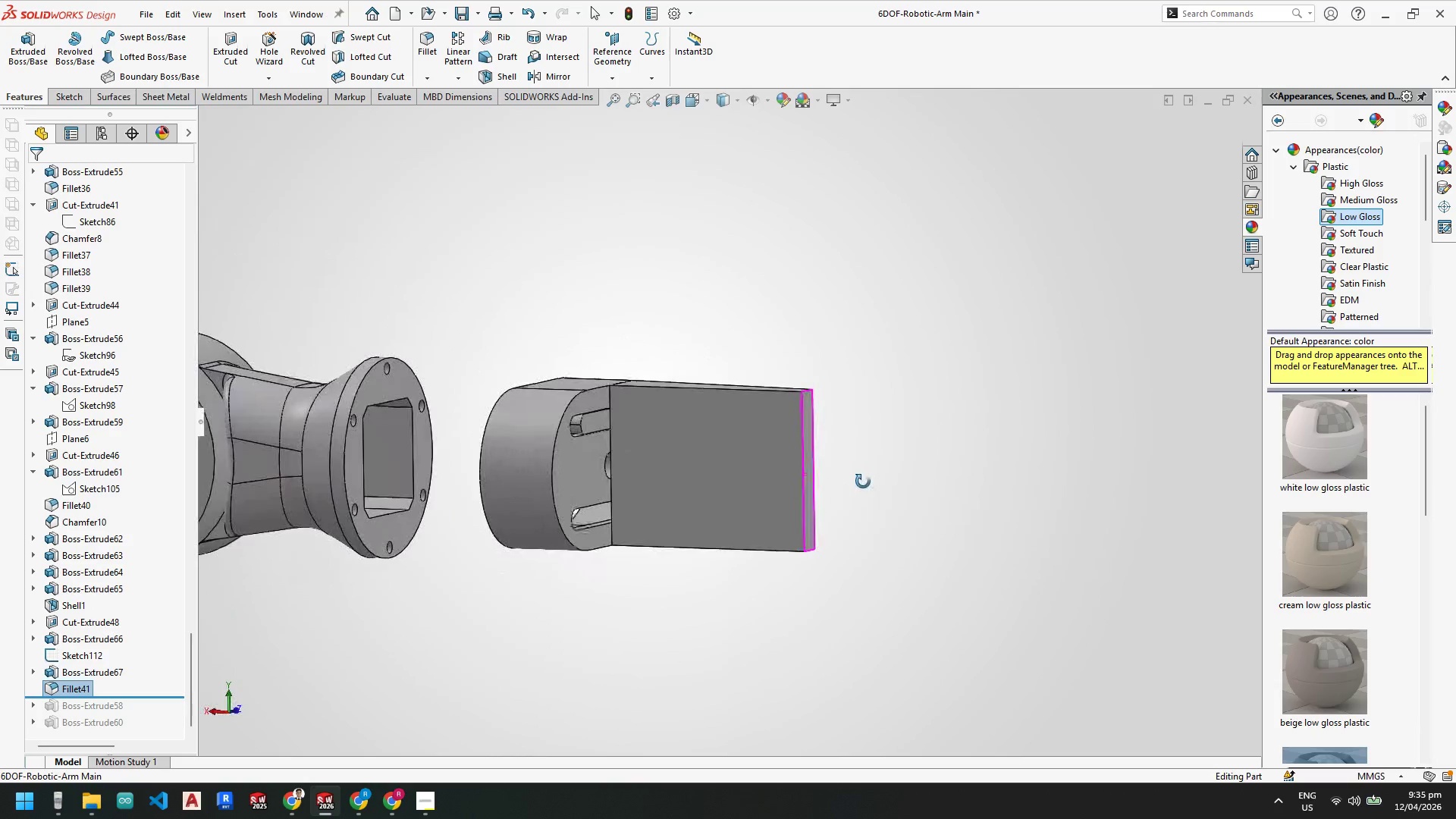 
scroll: coordinate [684, 418], scroll_direction: down, amount: 6.0
 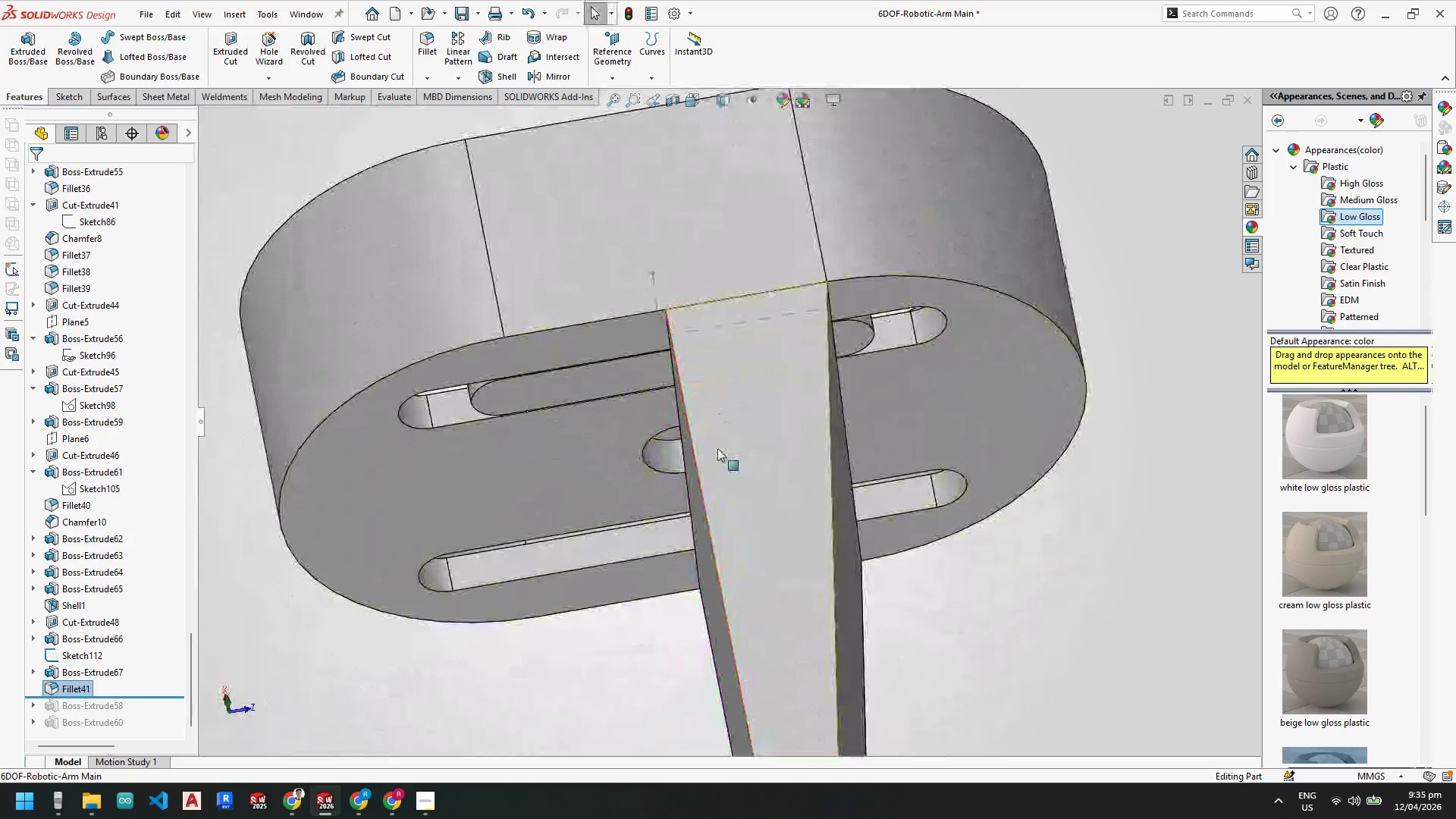 
wait(8.05)
 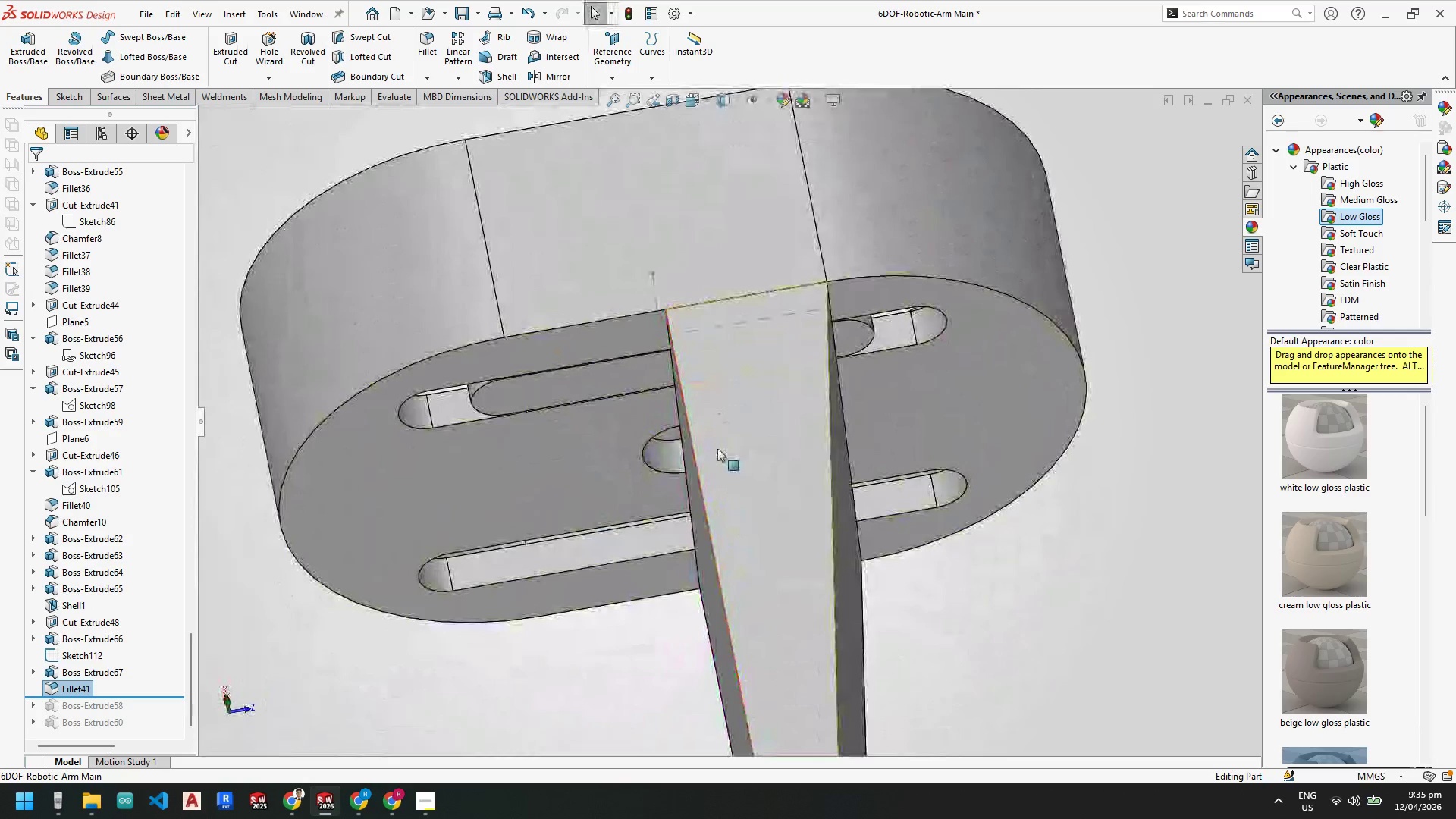 
scroll: coordinate [783, 460], scroll_direction: up, amount: 9.0
 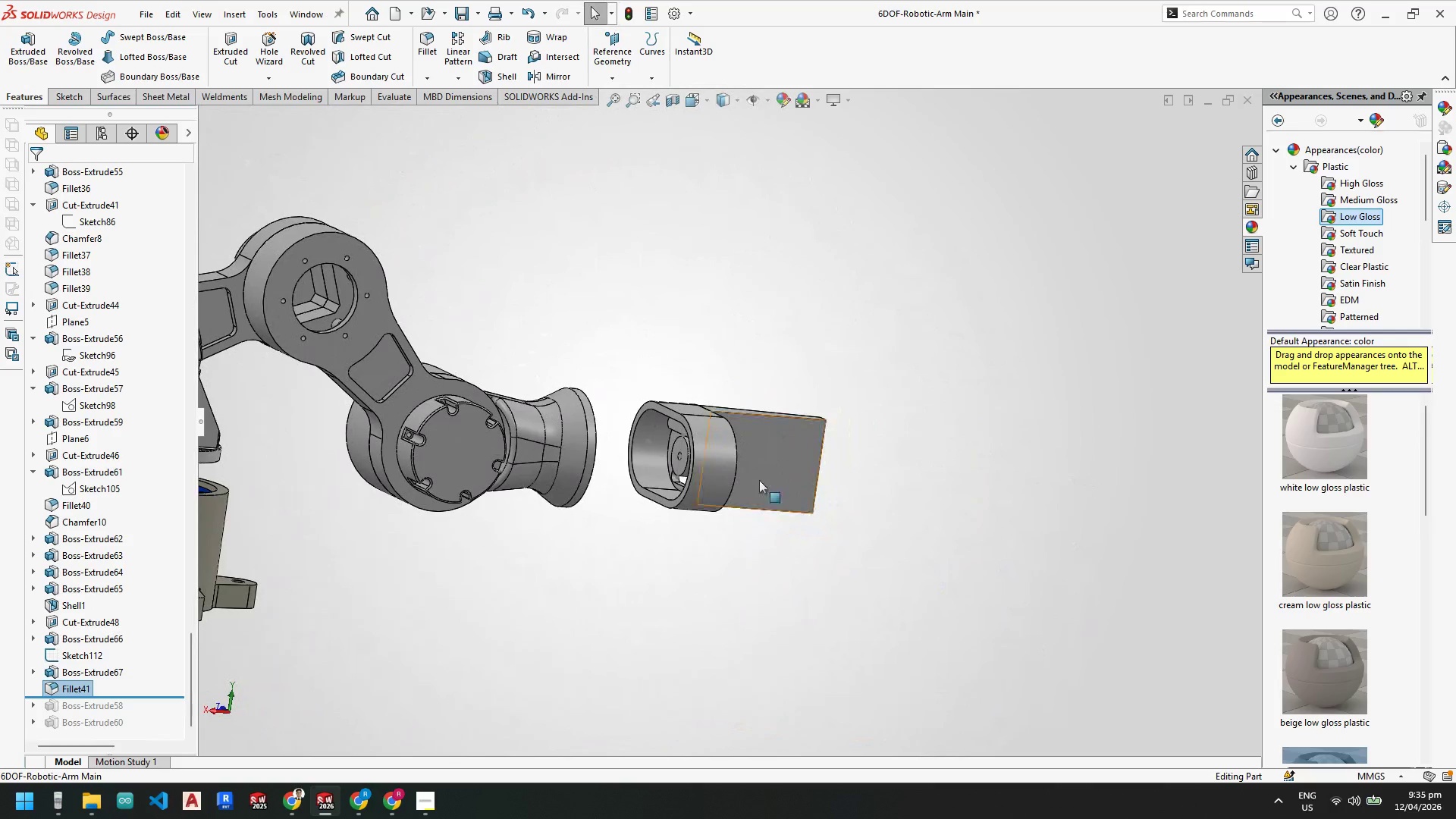 
scroll: coordinate [756, 452], scroll_direction: down, amount: 3.0
 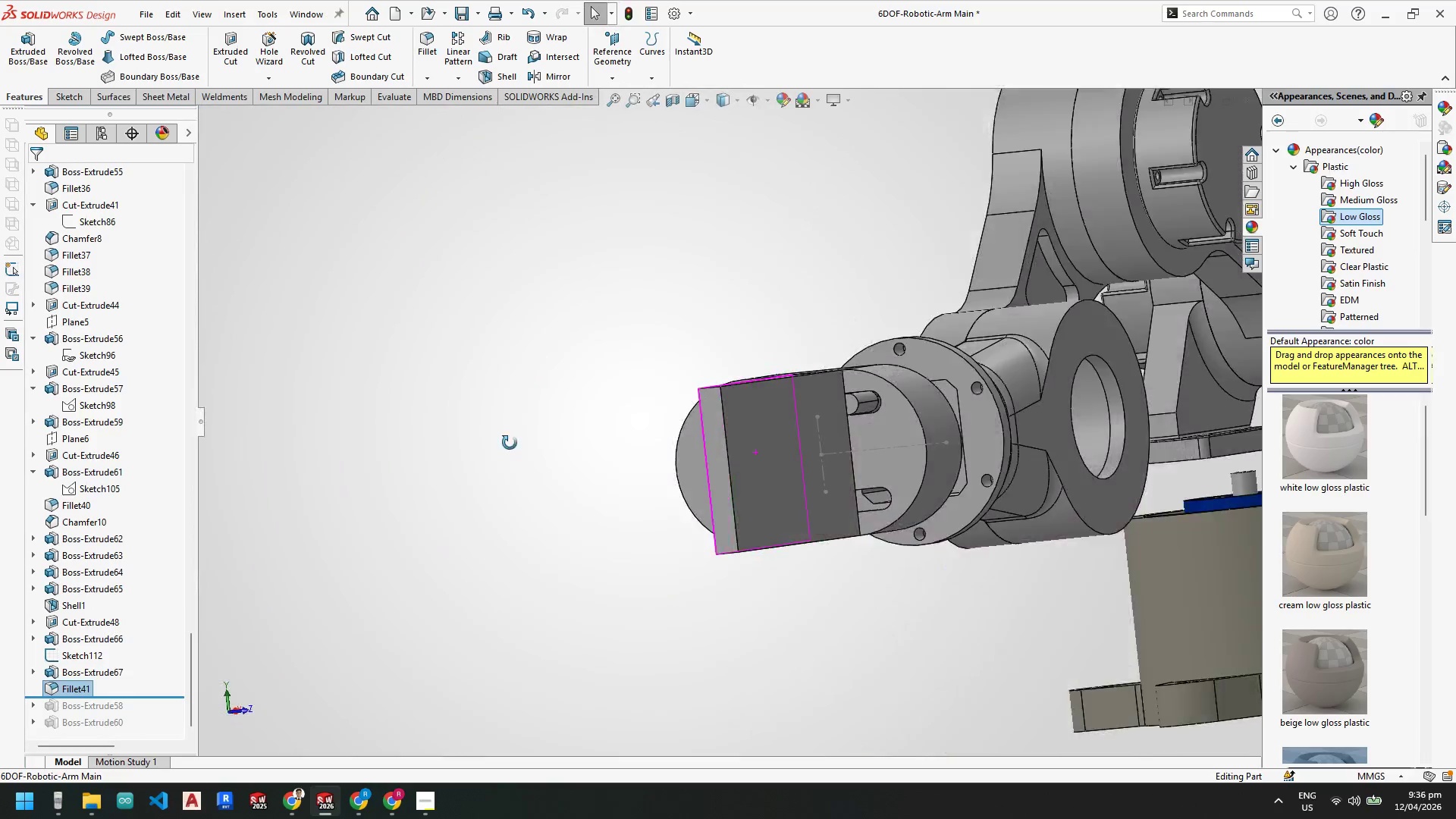 
left_click([683, 275])
 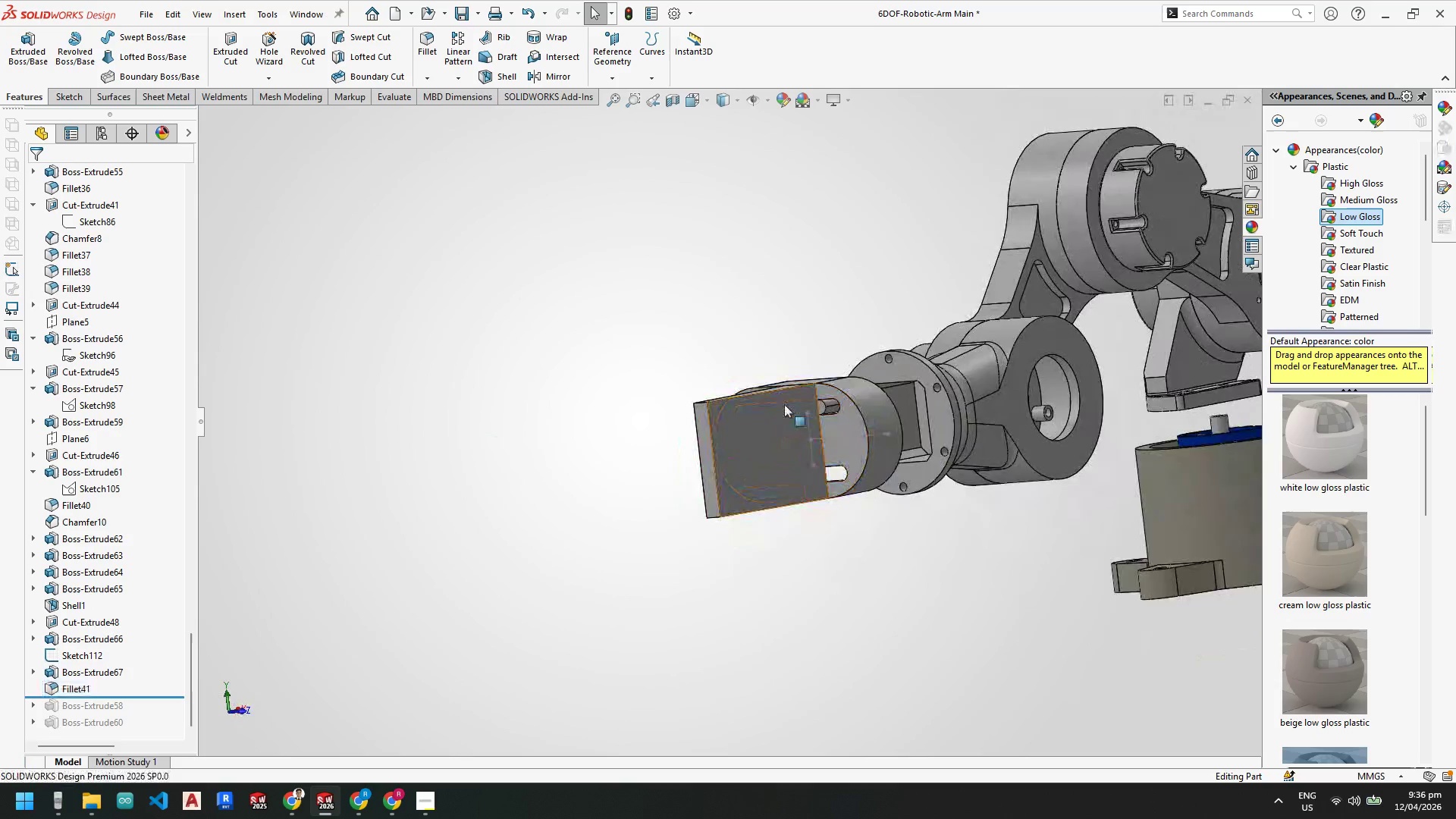 
scroll: coordinate [868, 469], scroll_direction: up, amount: 2.0
 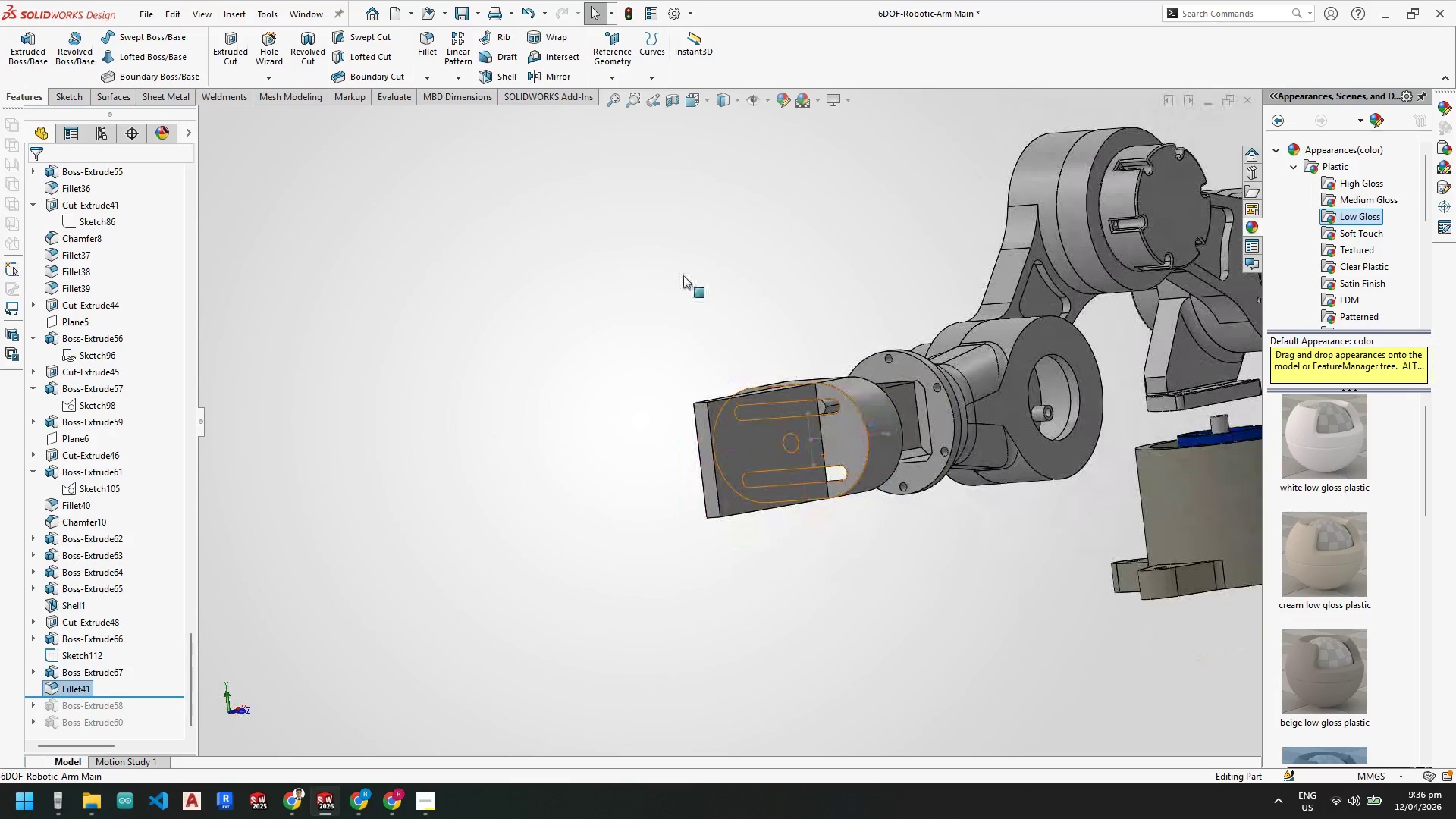 
scroll: coordinate [811, 390], scroll_direction: down, amount: 5.0
 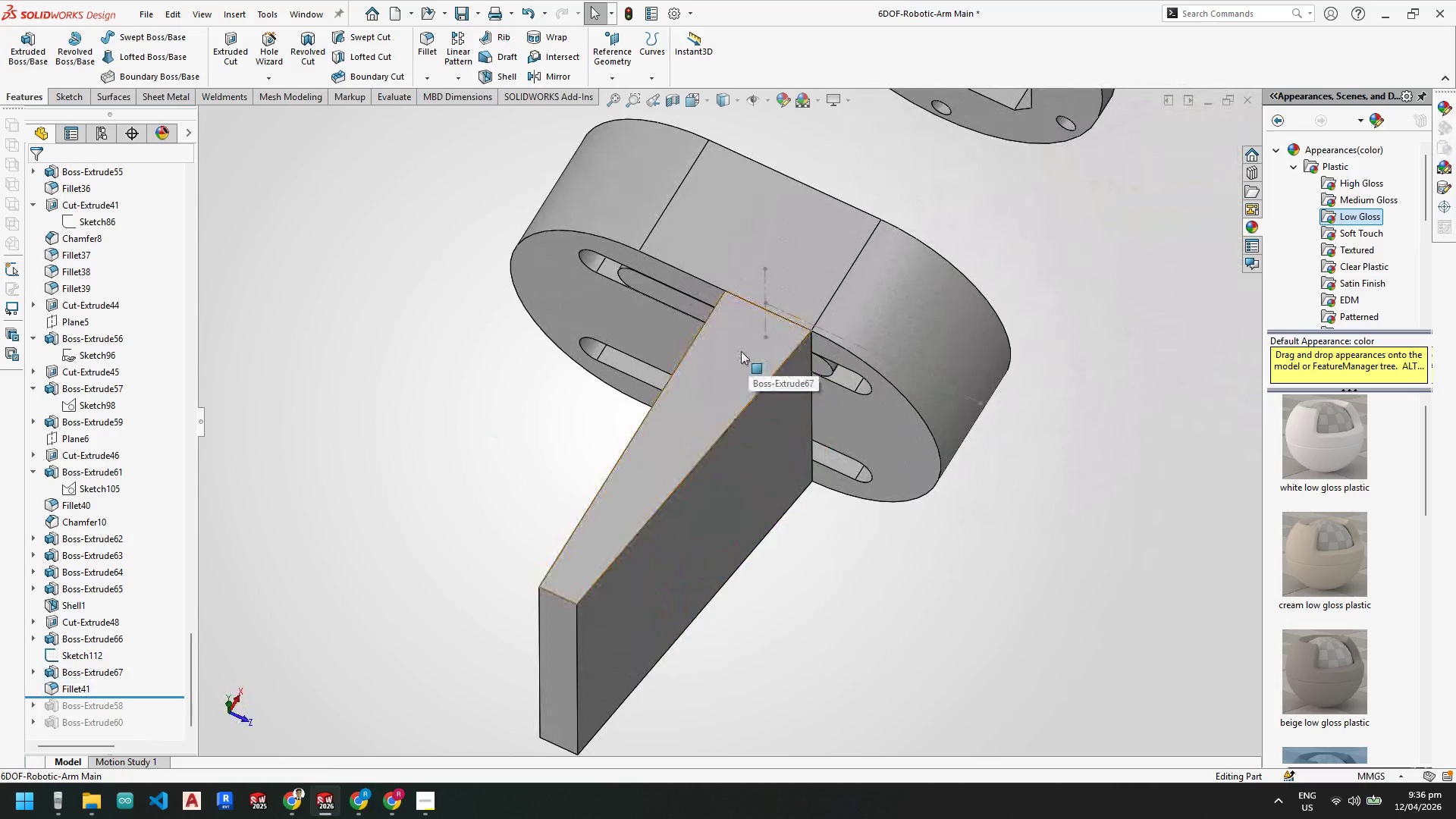 
left_click([739, 351])
 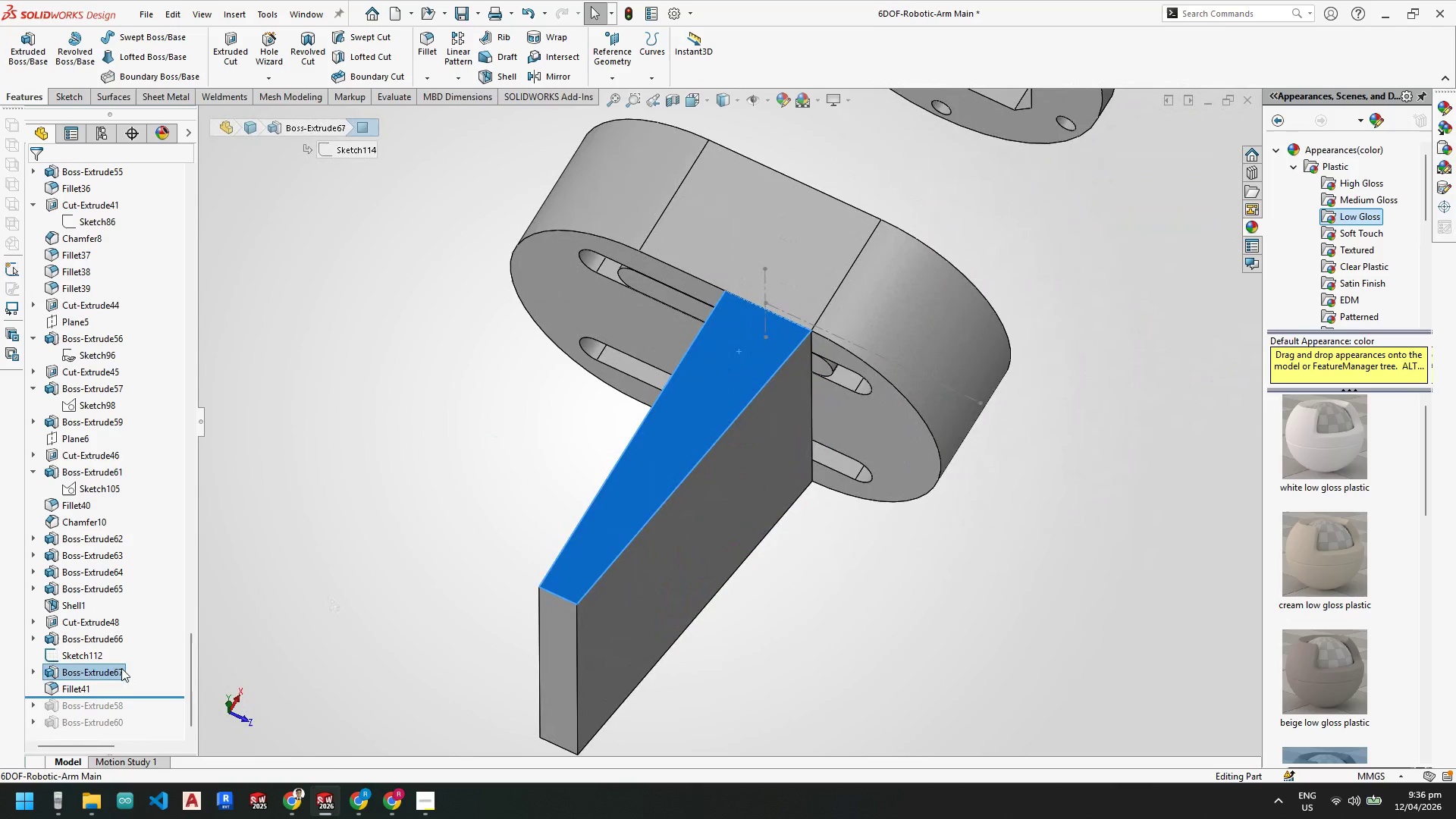 
left_click([118, 669])
 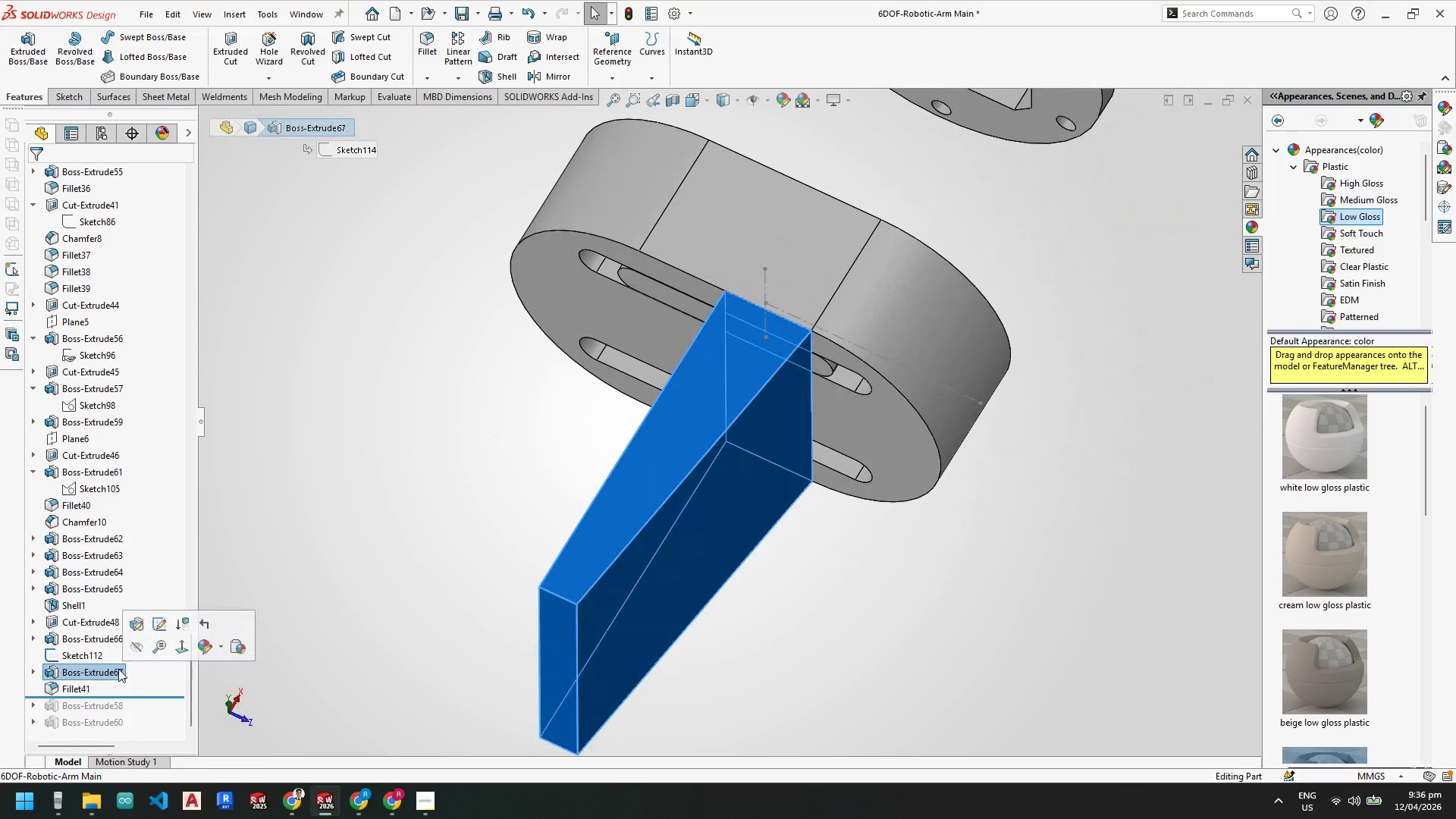 
right_click([118, 669])
 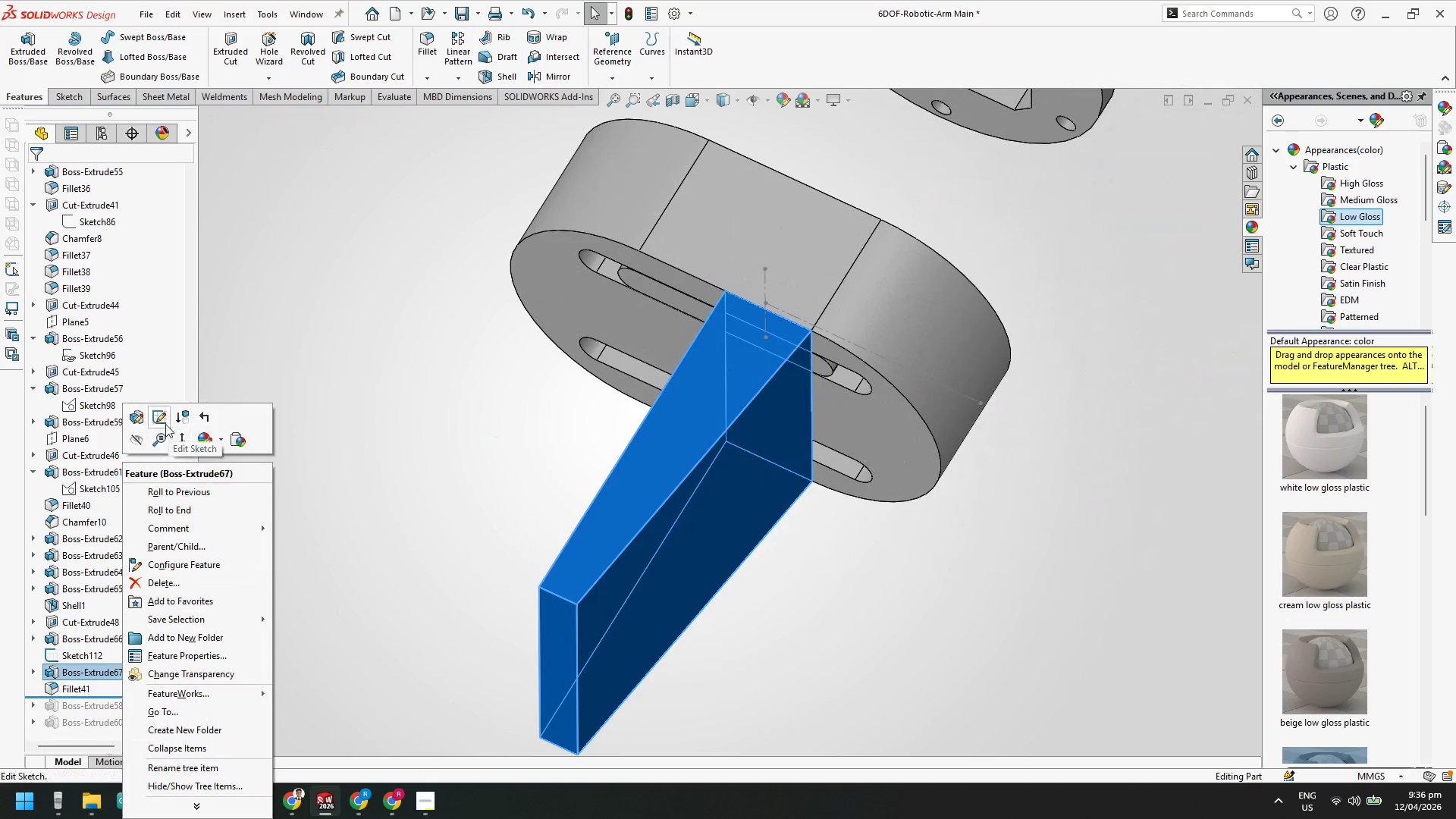 
left_click([165, 422])
 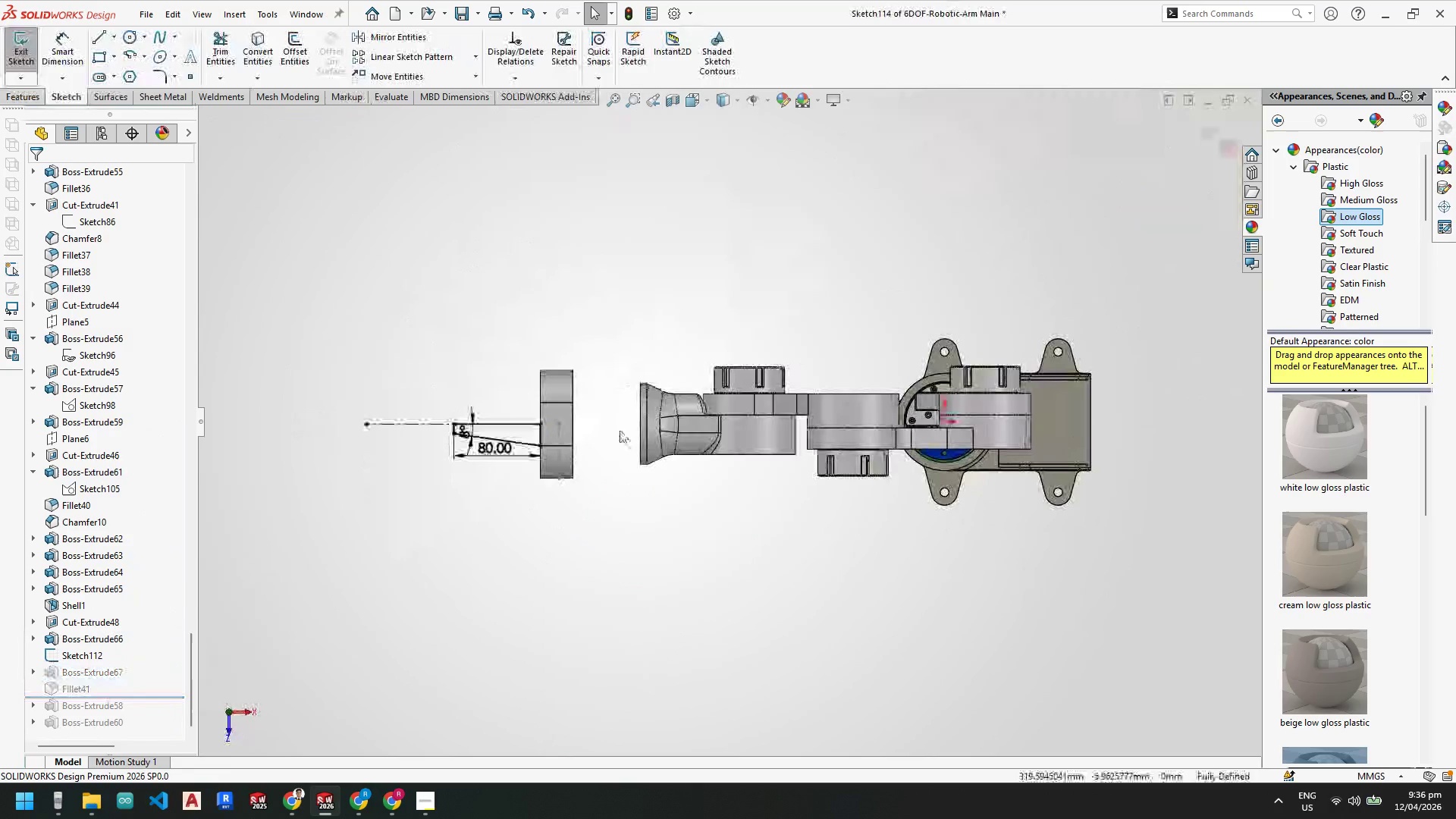 
scroll: coordinate [602, 427], scroll_direction: down, amount: 9.0
 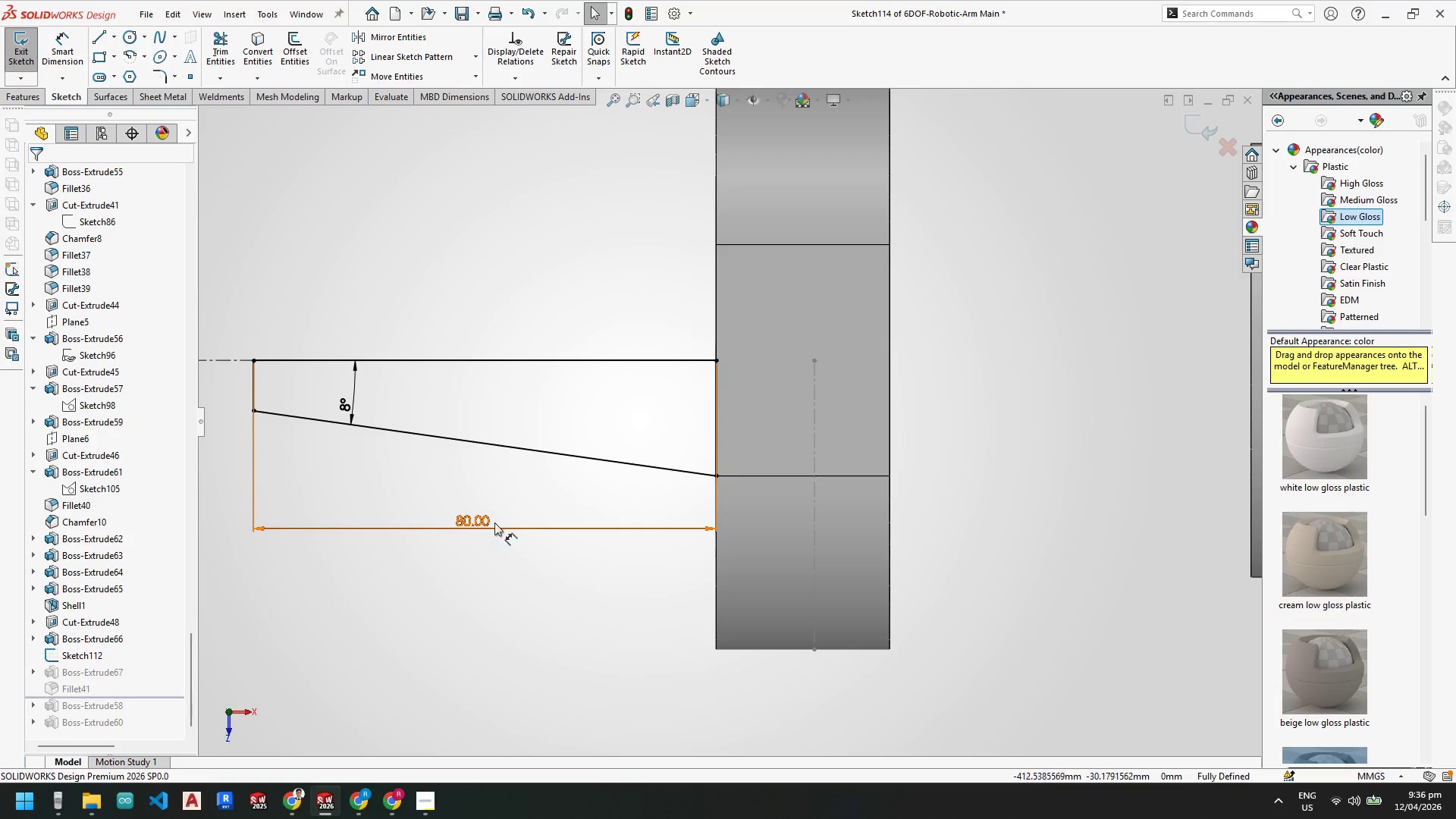 
left_click([714, 476])
 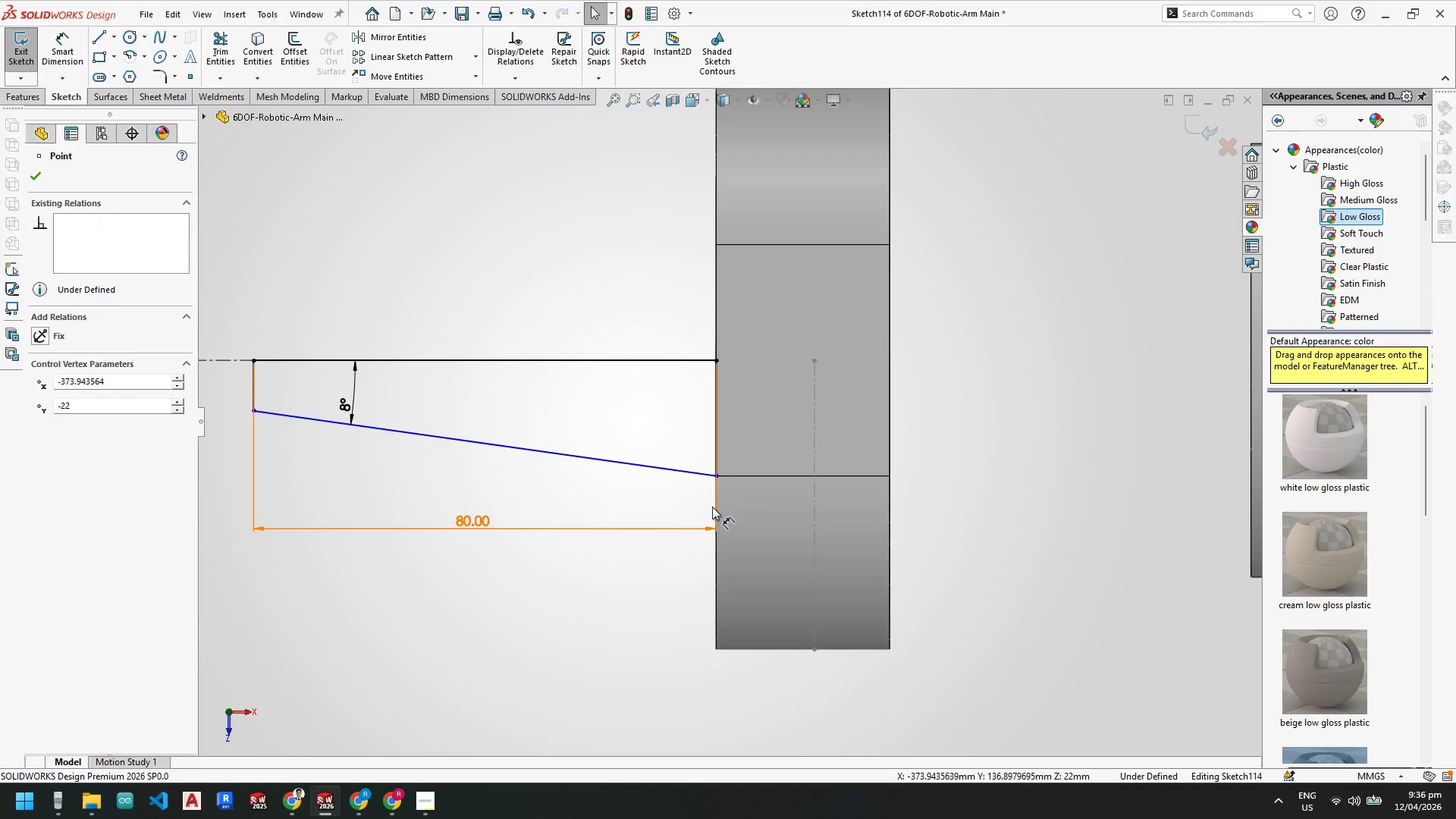 
left_click_drag(start_coordinate=[719, 477], to_coordinate=[720, 454])
 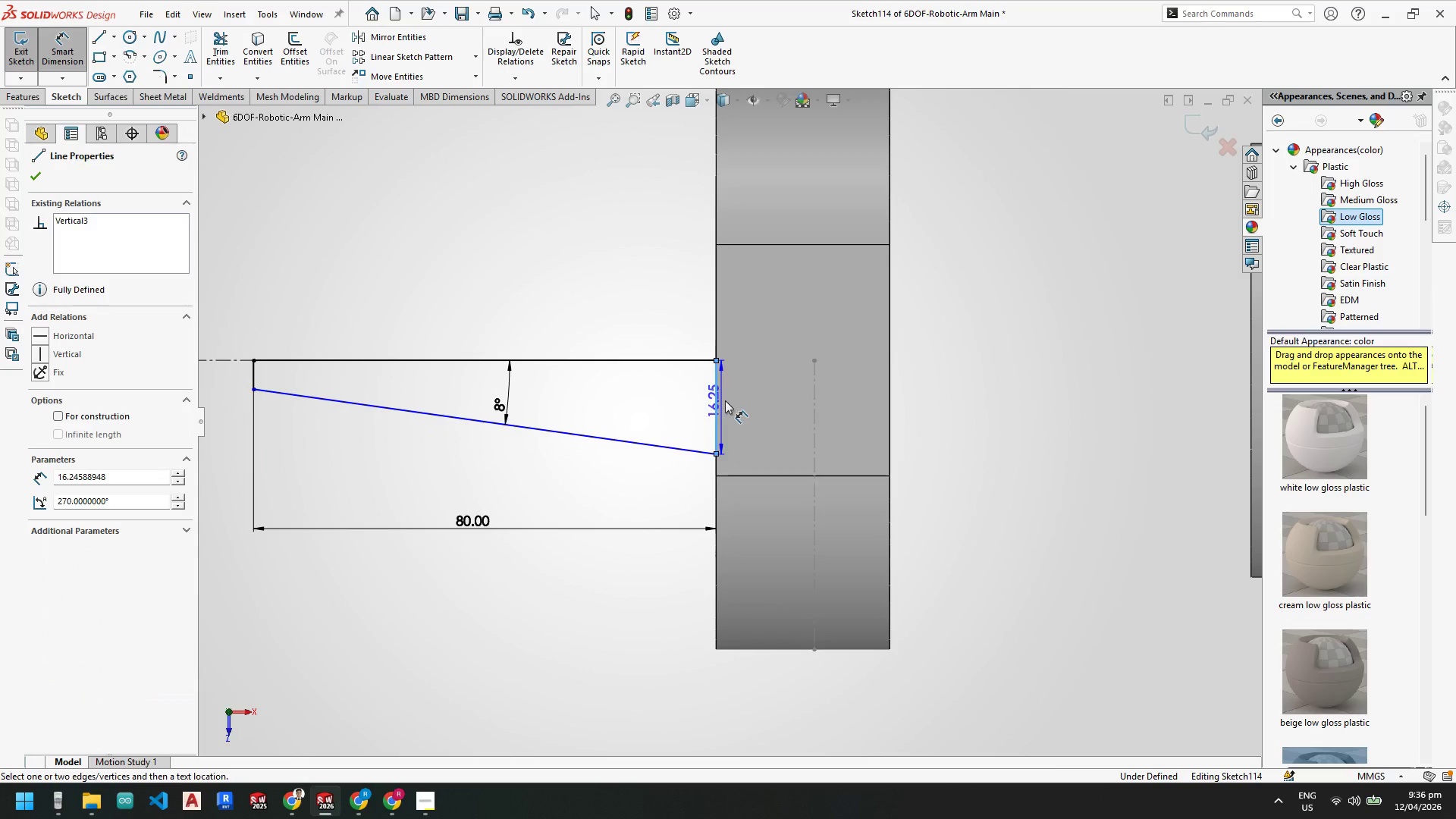 
left_click([742, 405])
 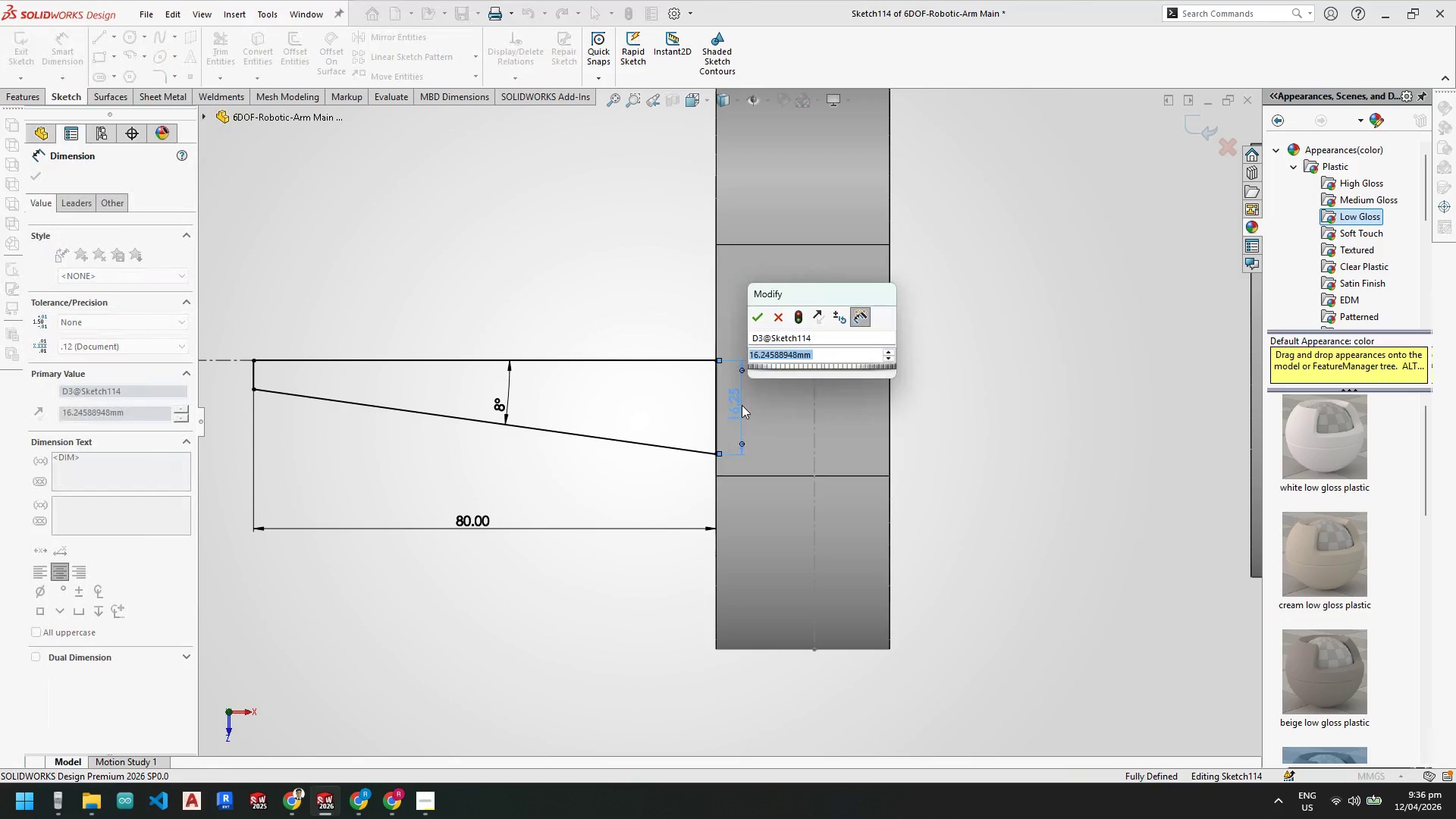 
key(Numpad1)
 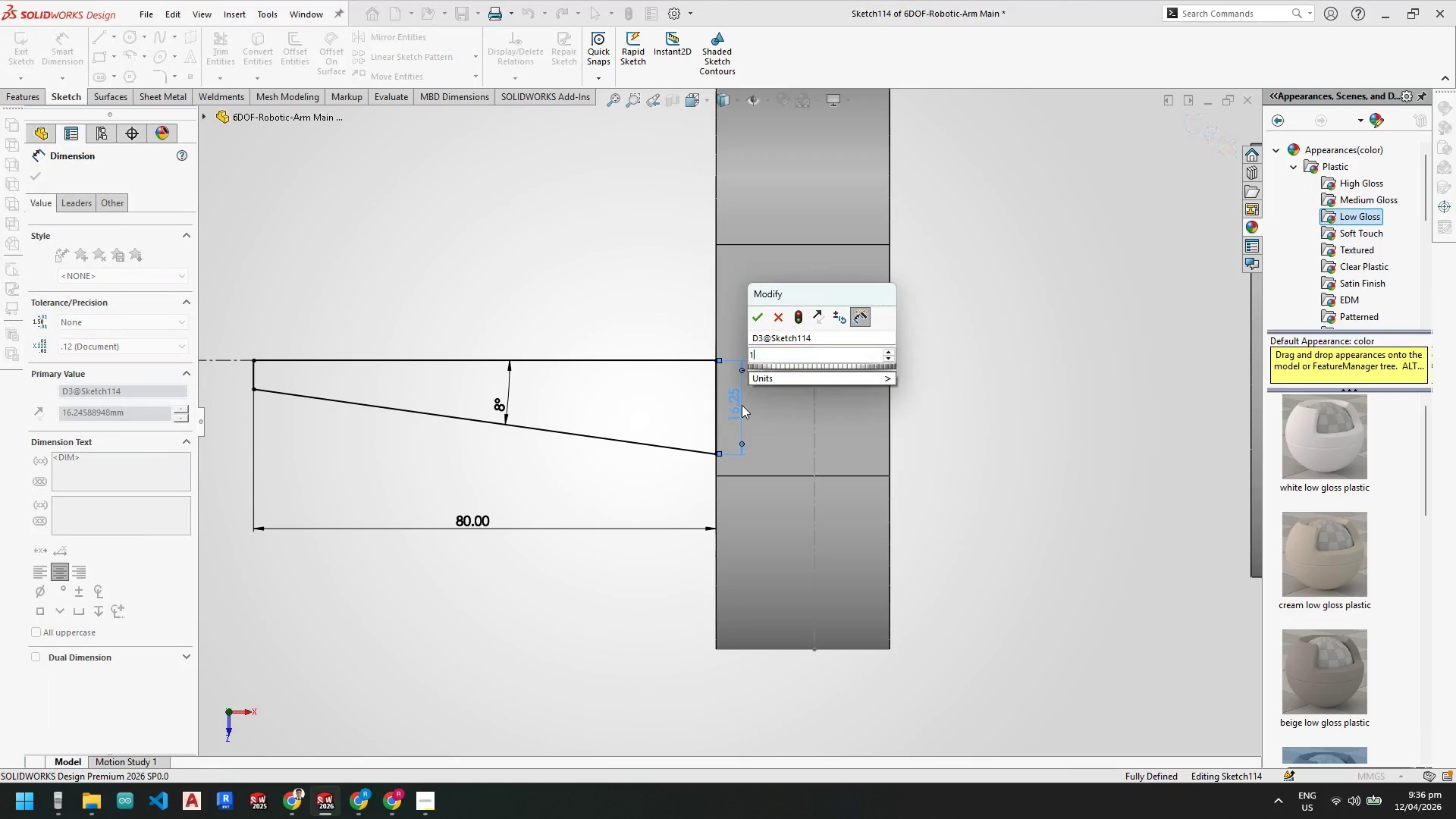 
key(Numpad5)
 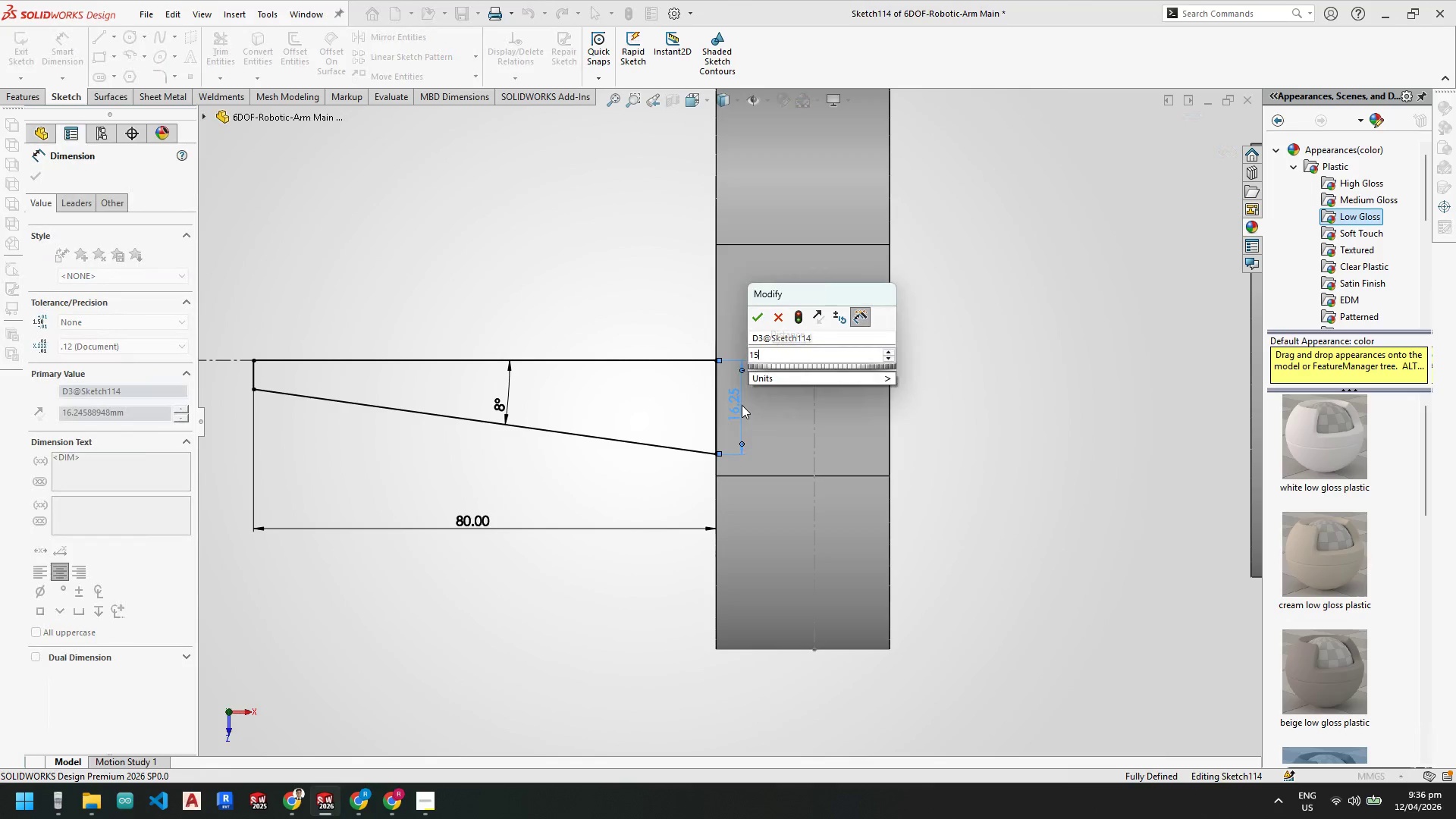 
key(NumpadEnter)
 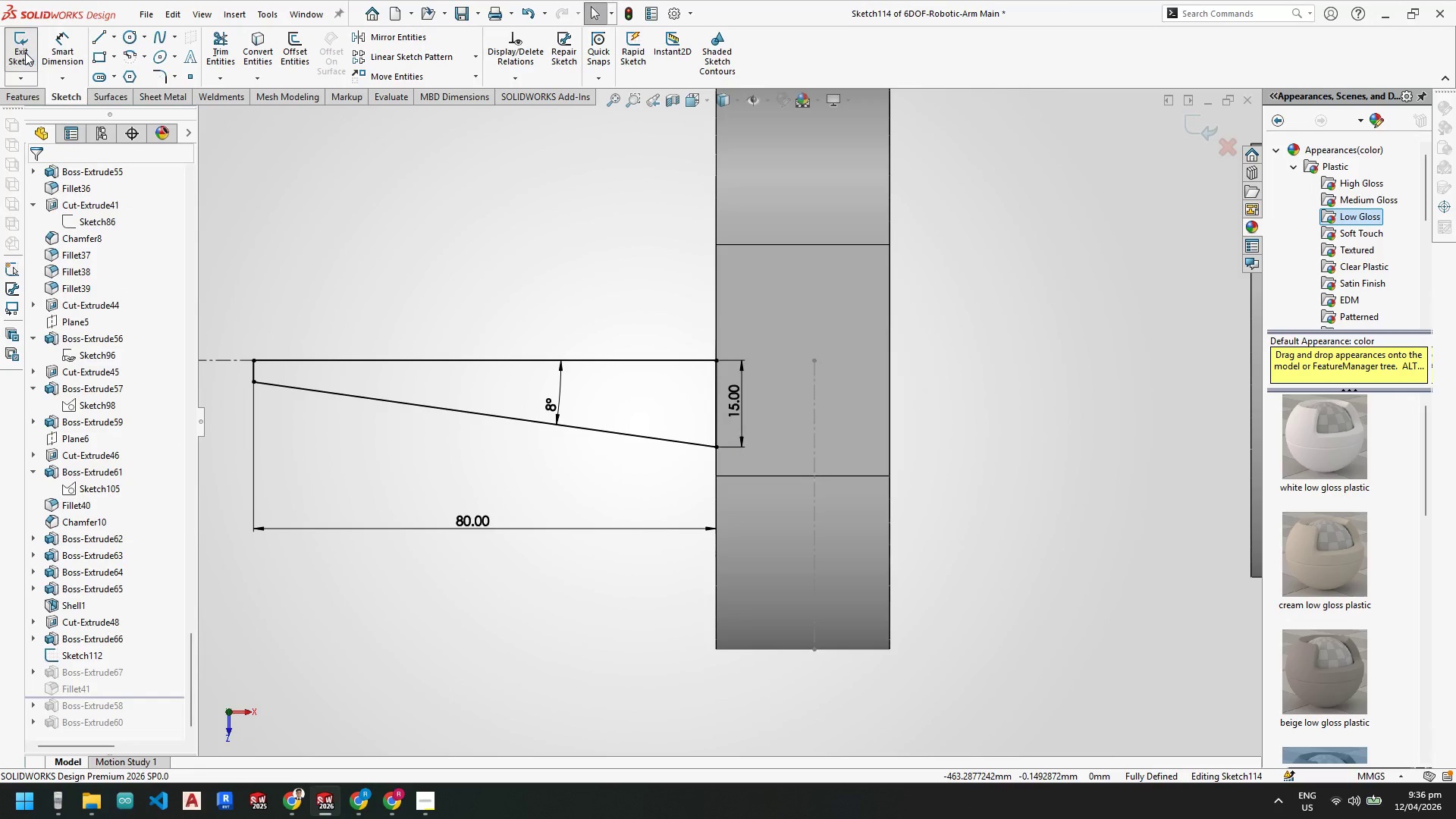 
double_click([554, 404])
 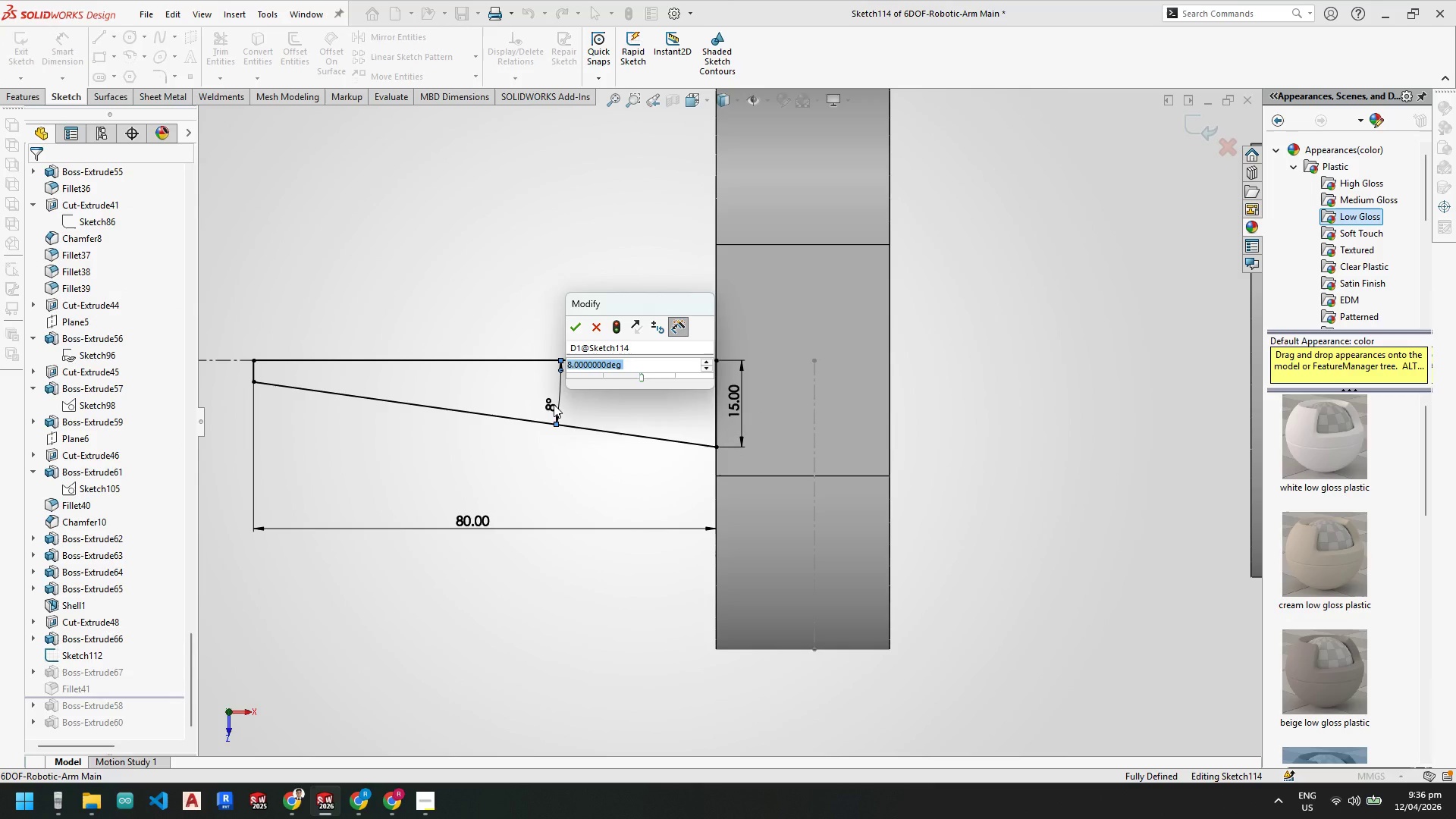 
key(Numpad7)
 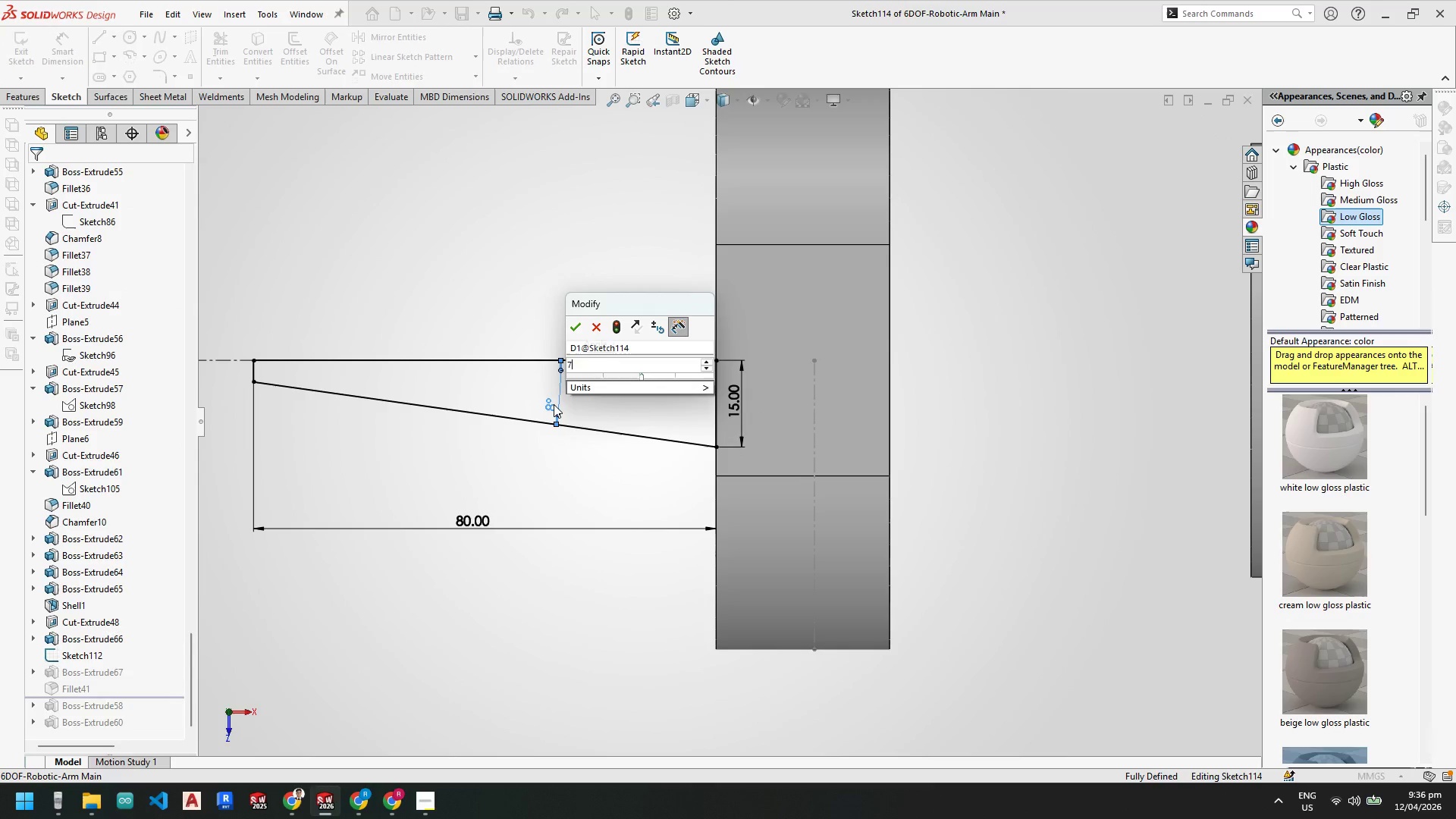 
key(NumpadEnter)
 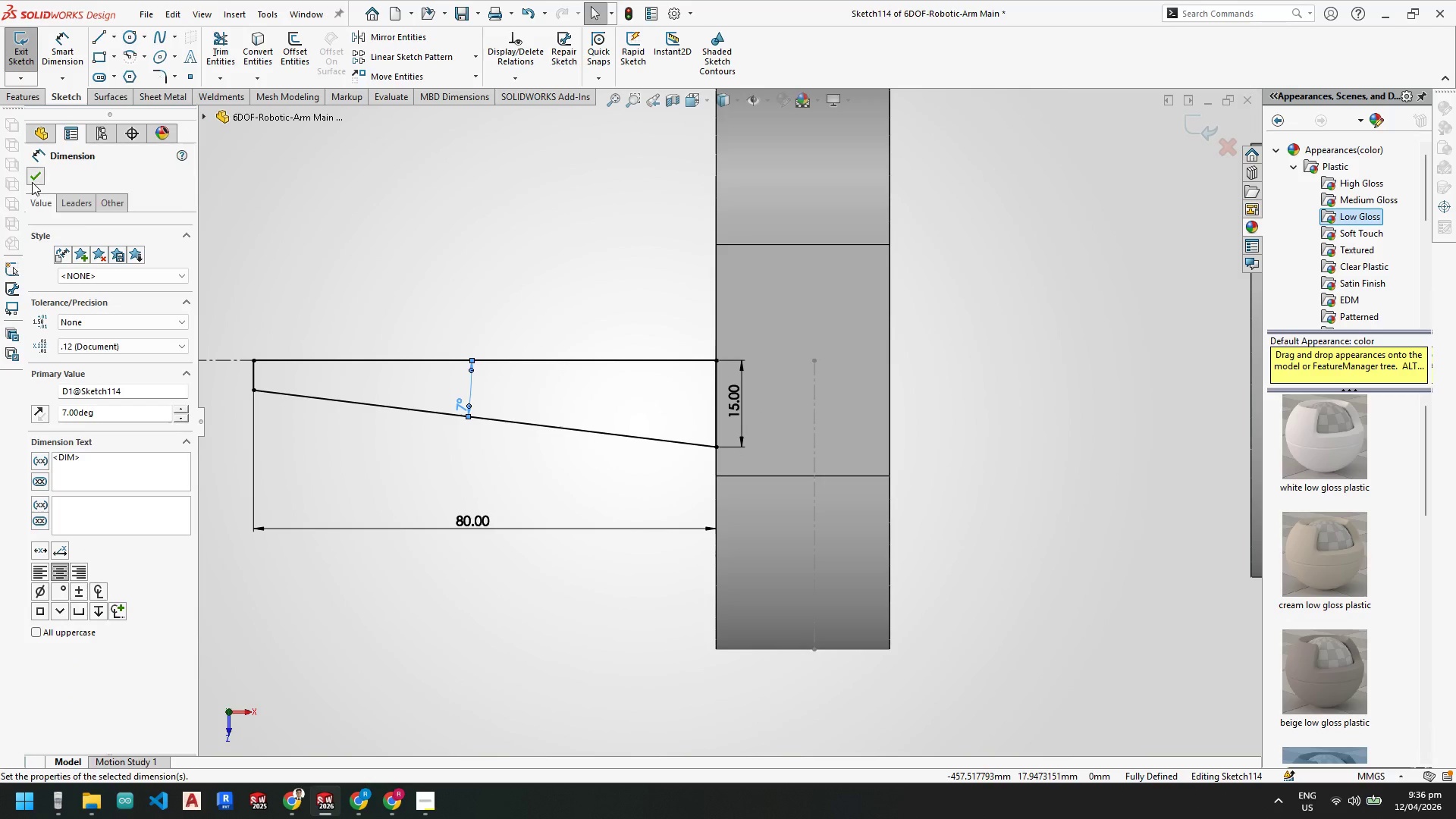 
double_click([27, 52])
 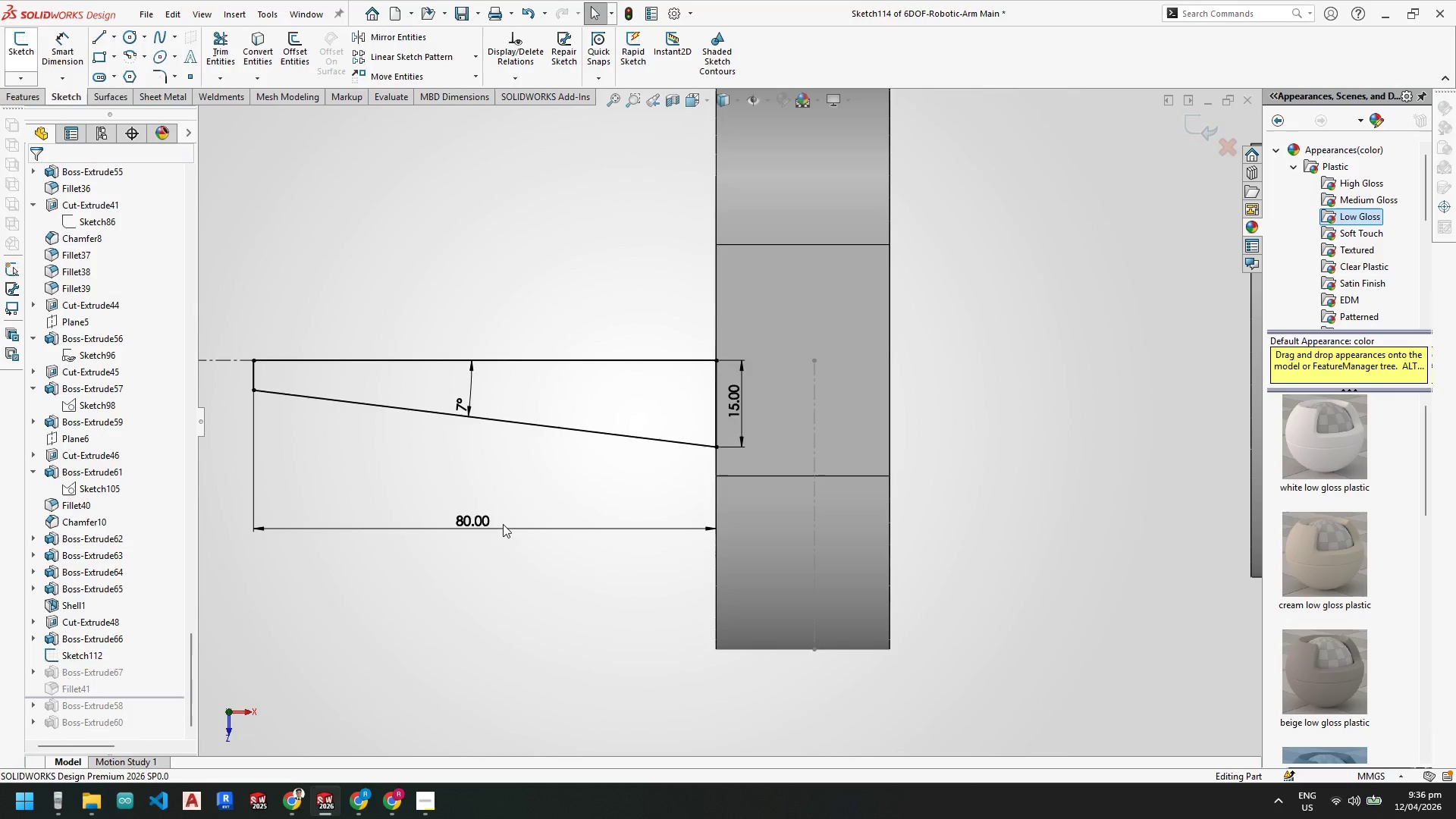 
scroll: coordinate [751, 519], scroll_direction: up, amount: 2.0
 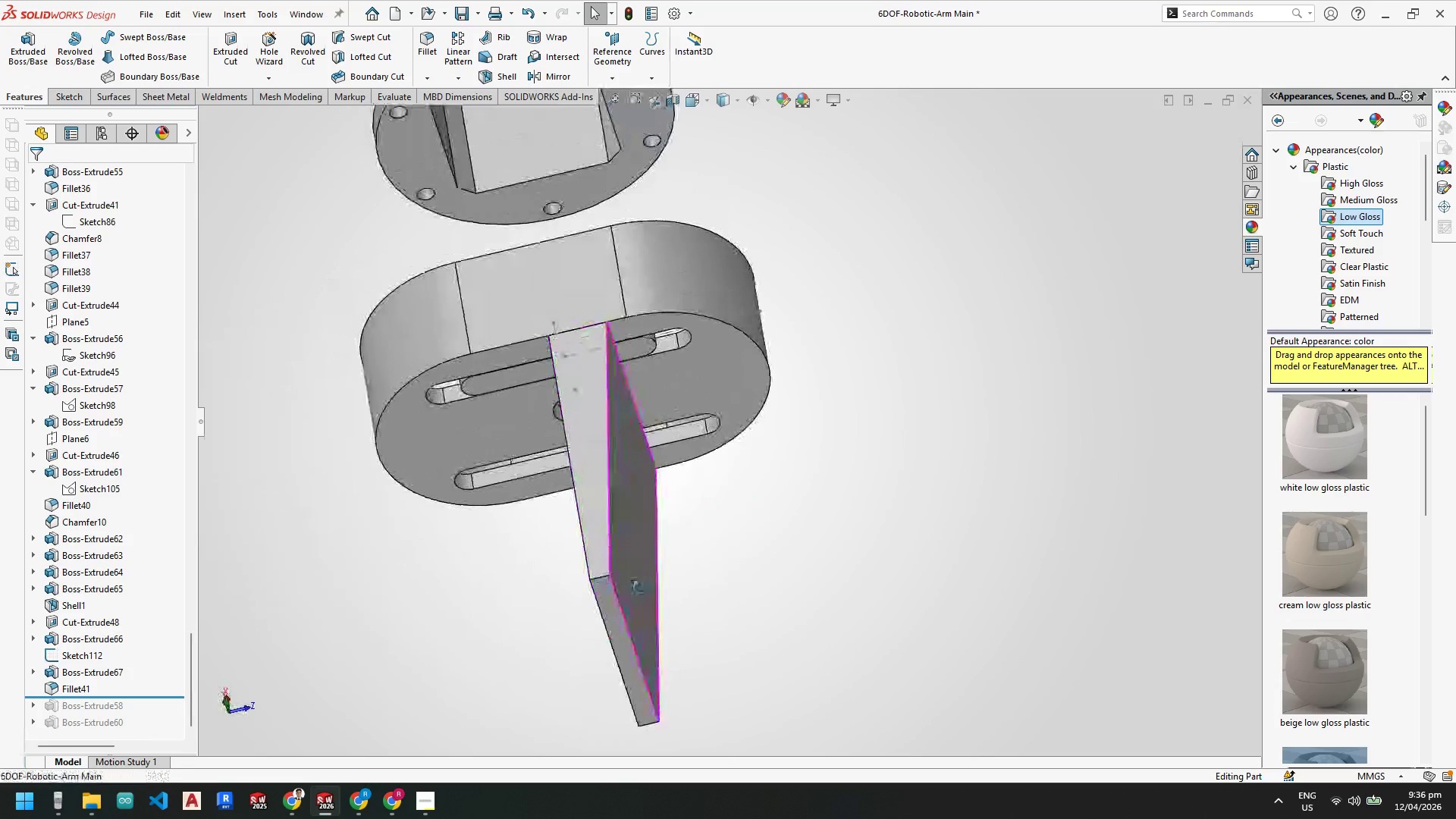 
scroll: coordinate [605, 325], scroll_direction: down, amount: 5.0
 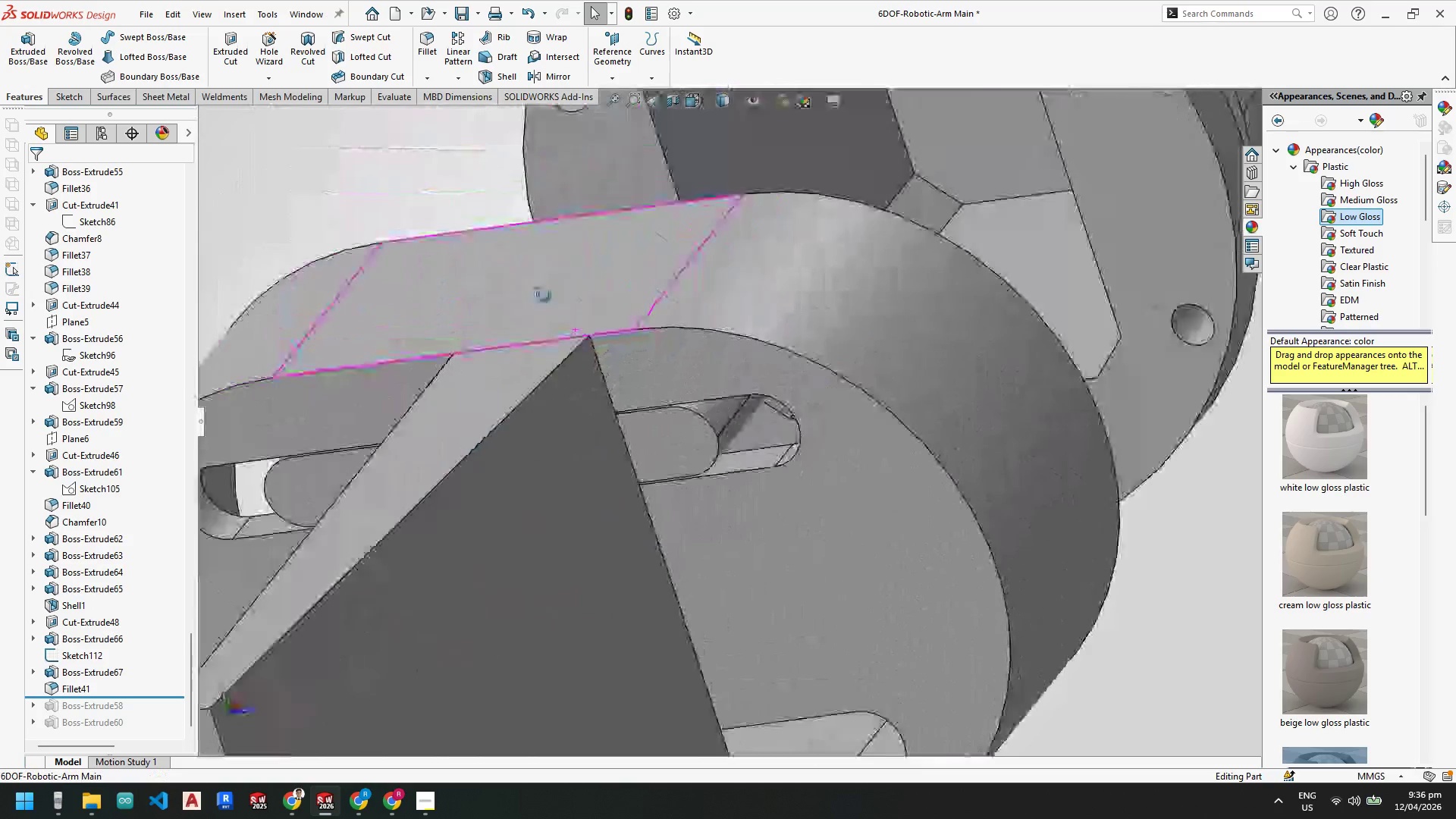 
scroll: coordinate [645, 412], scroll_direction: up, amount: 7.0
 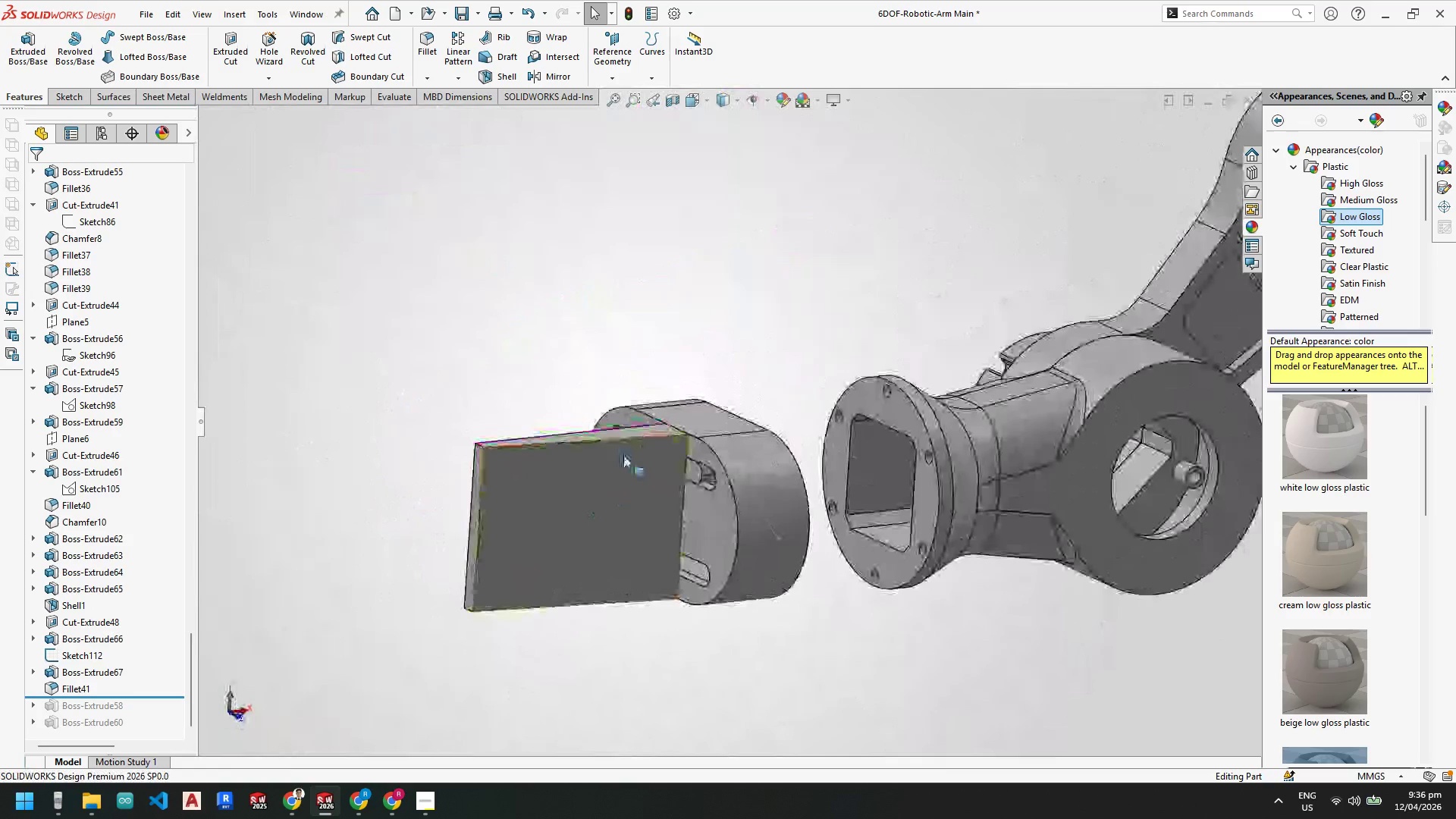 
scroll: coordinate [529, 462], scroll_direction: down, amount: 2.0
 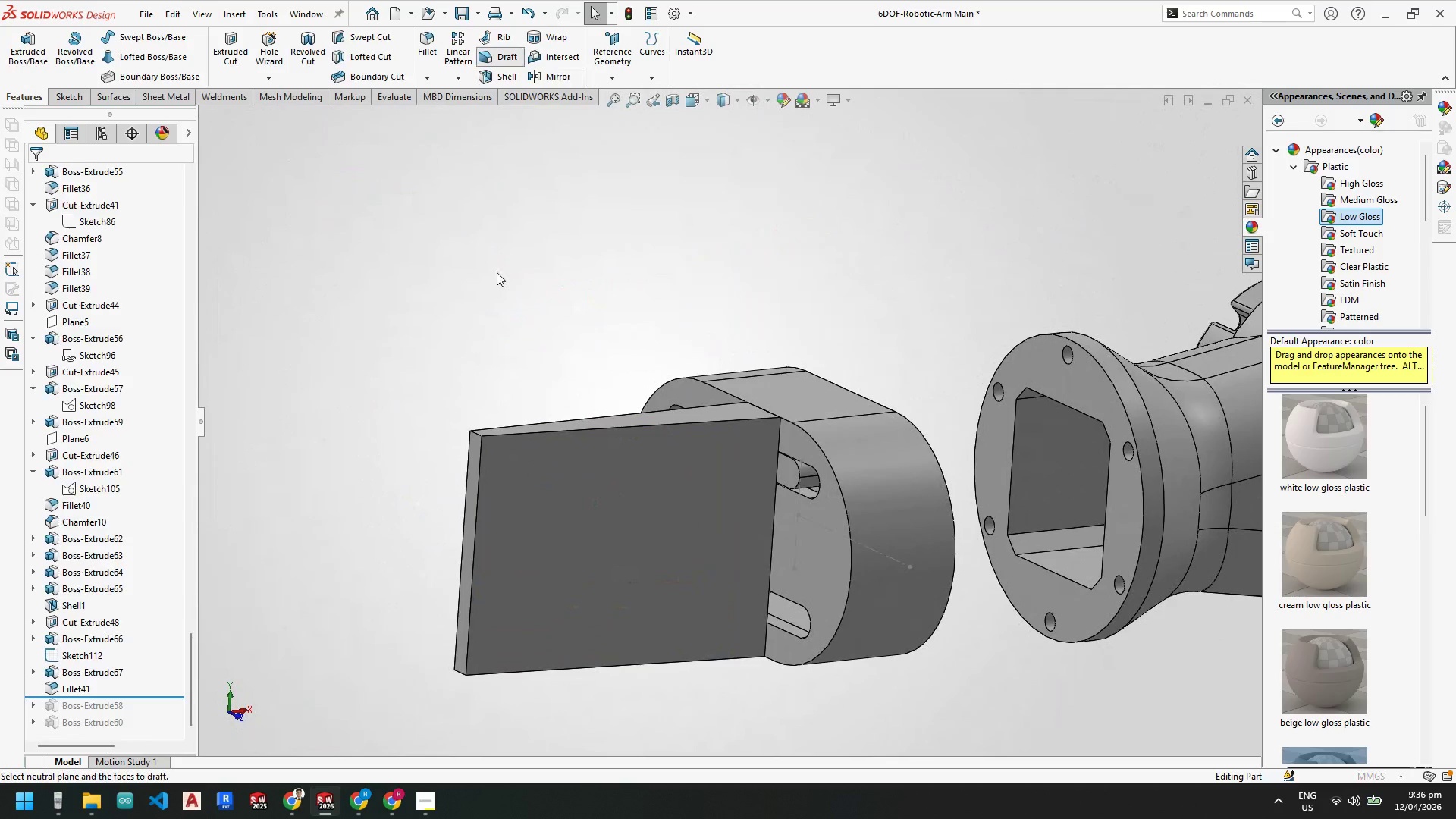 
left_click([472, 488])
 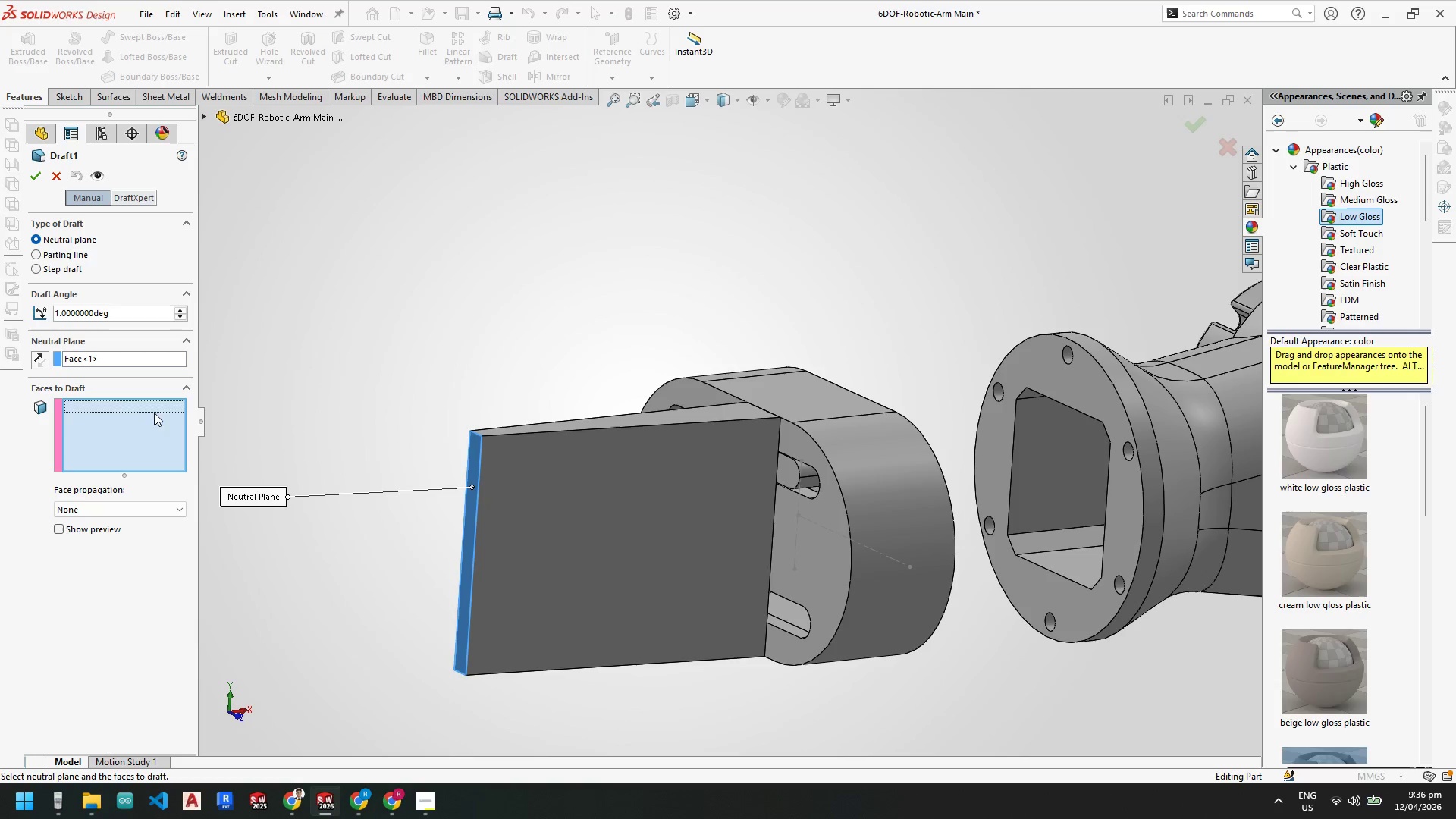 
left_click([661, 419])
 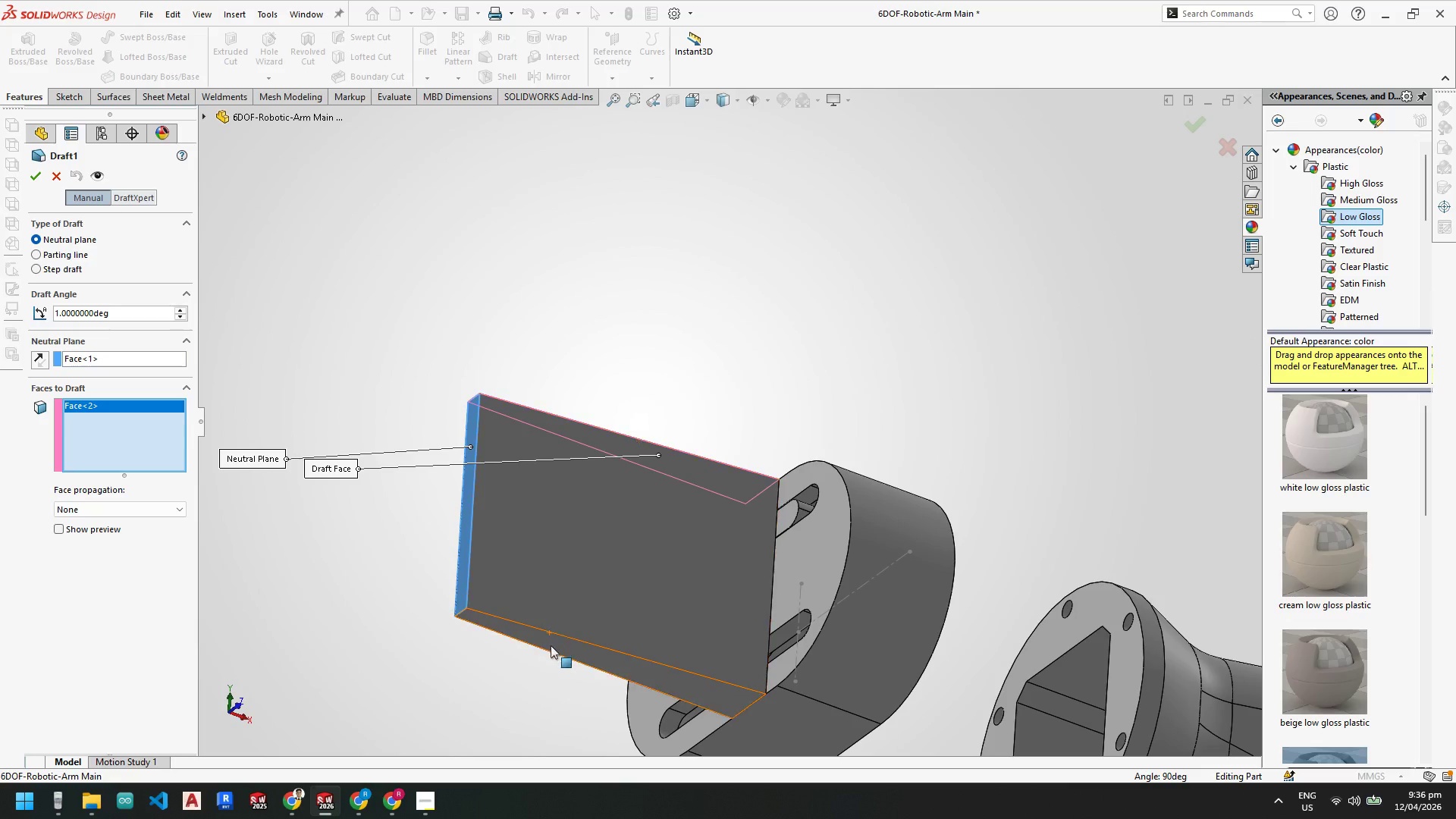 
left_click([555, 642])
 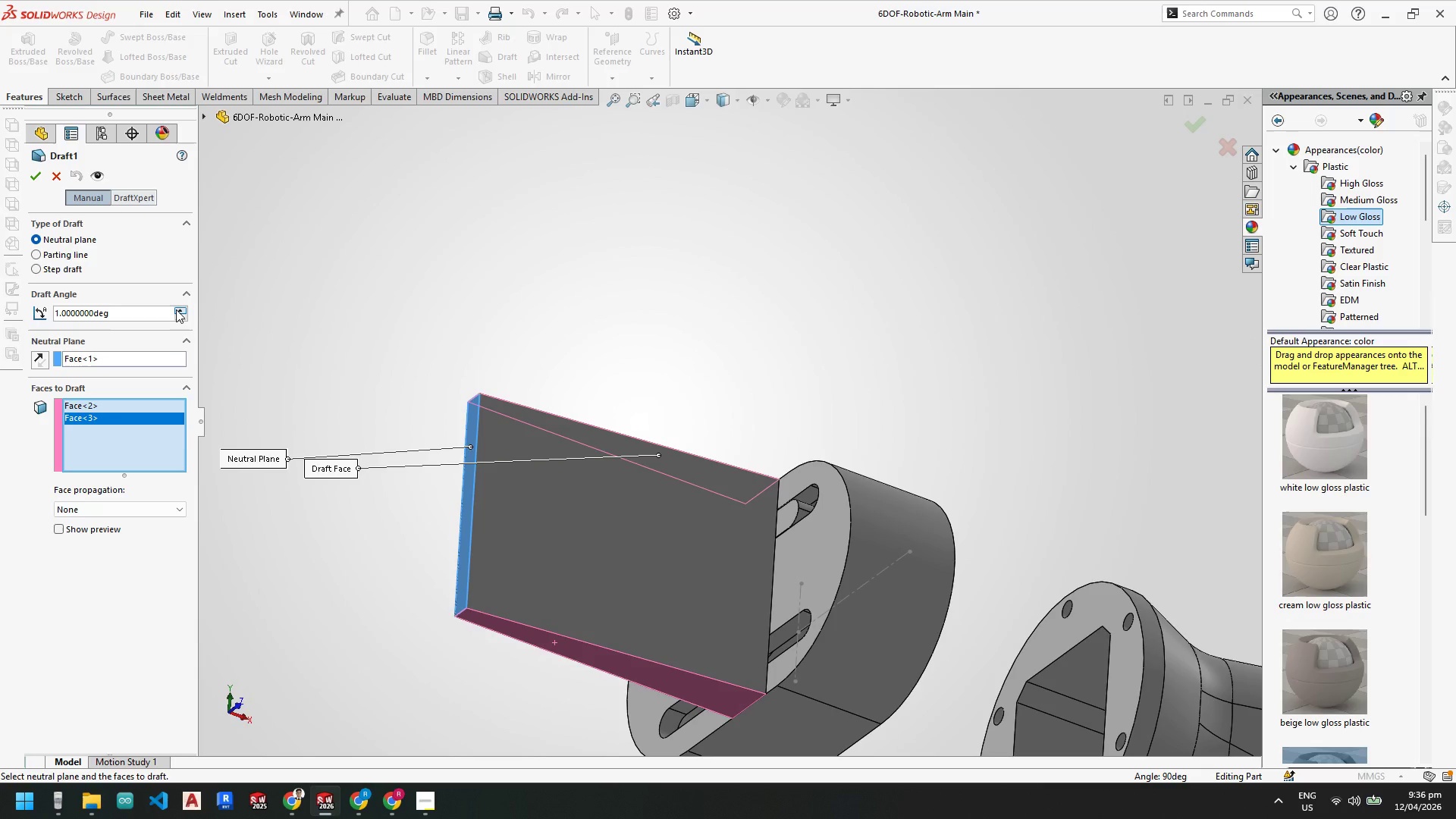 
double_click([176, 309])
 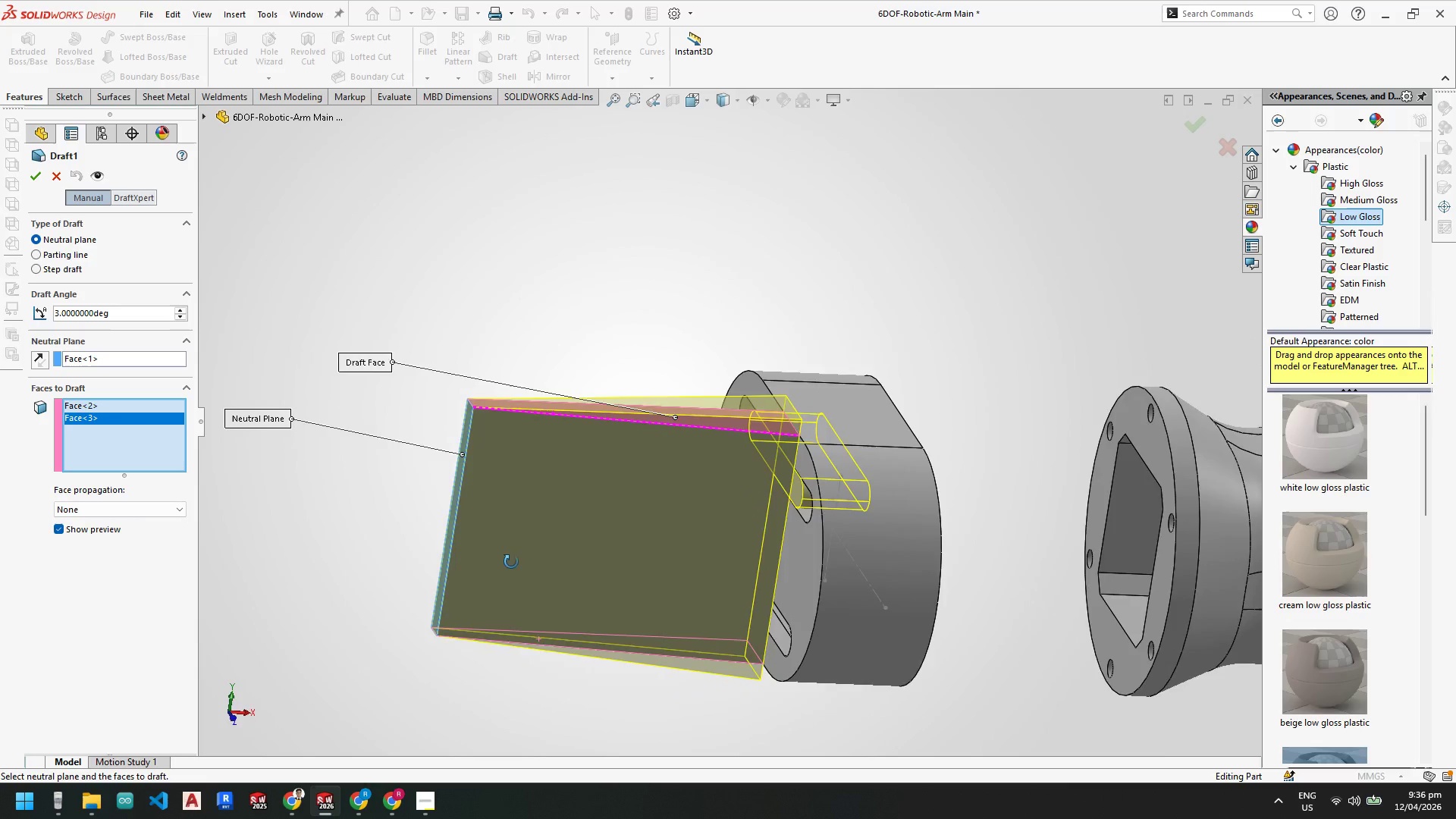 
scroll: coordinate [701, 432], scroll_direction: down, amount: 3.0
 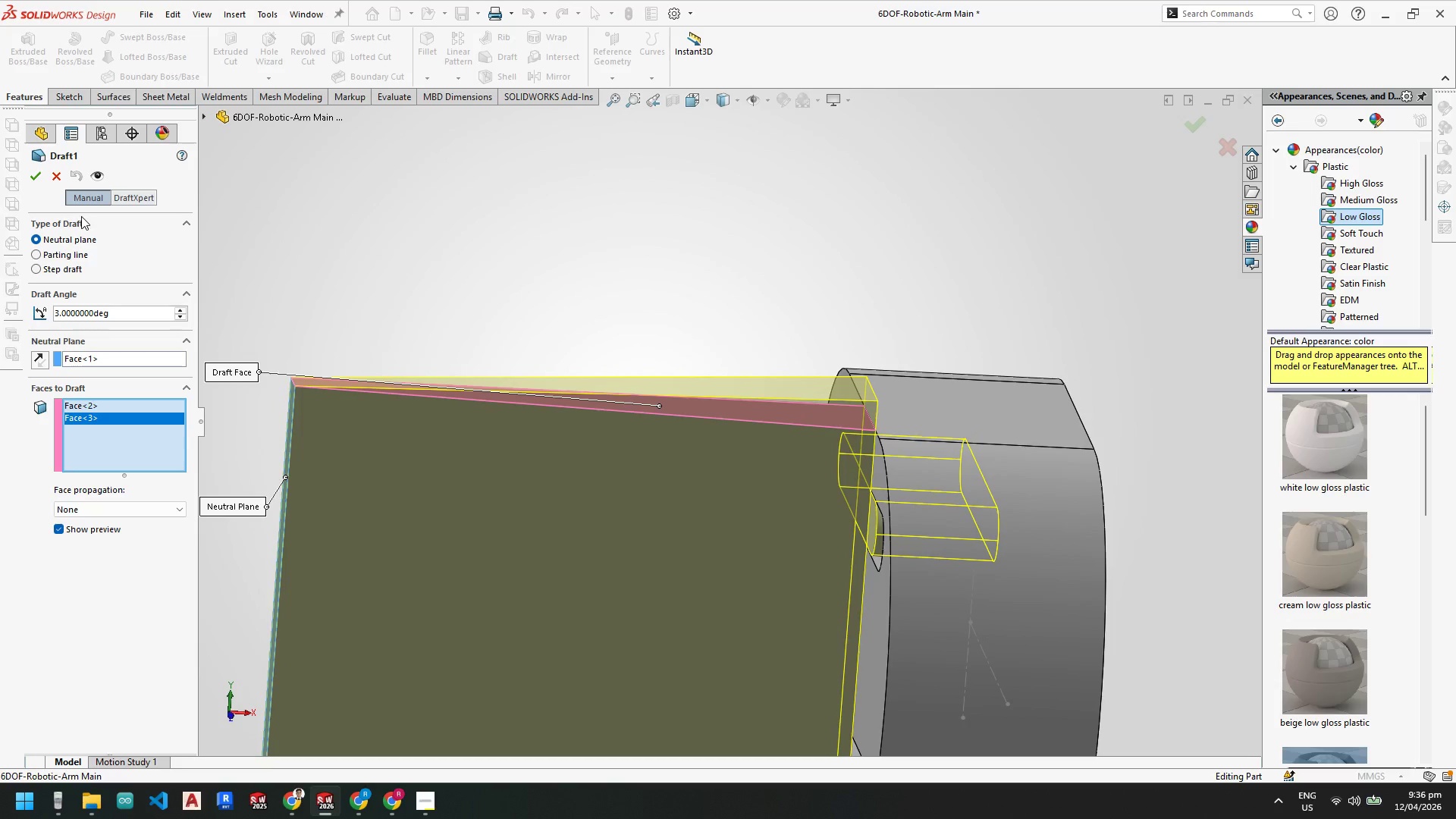 
left_click([58, 172])
 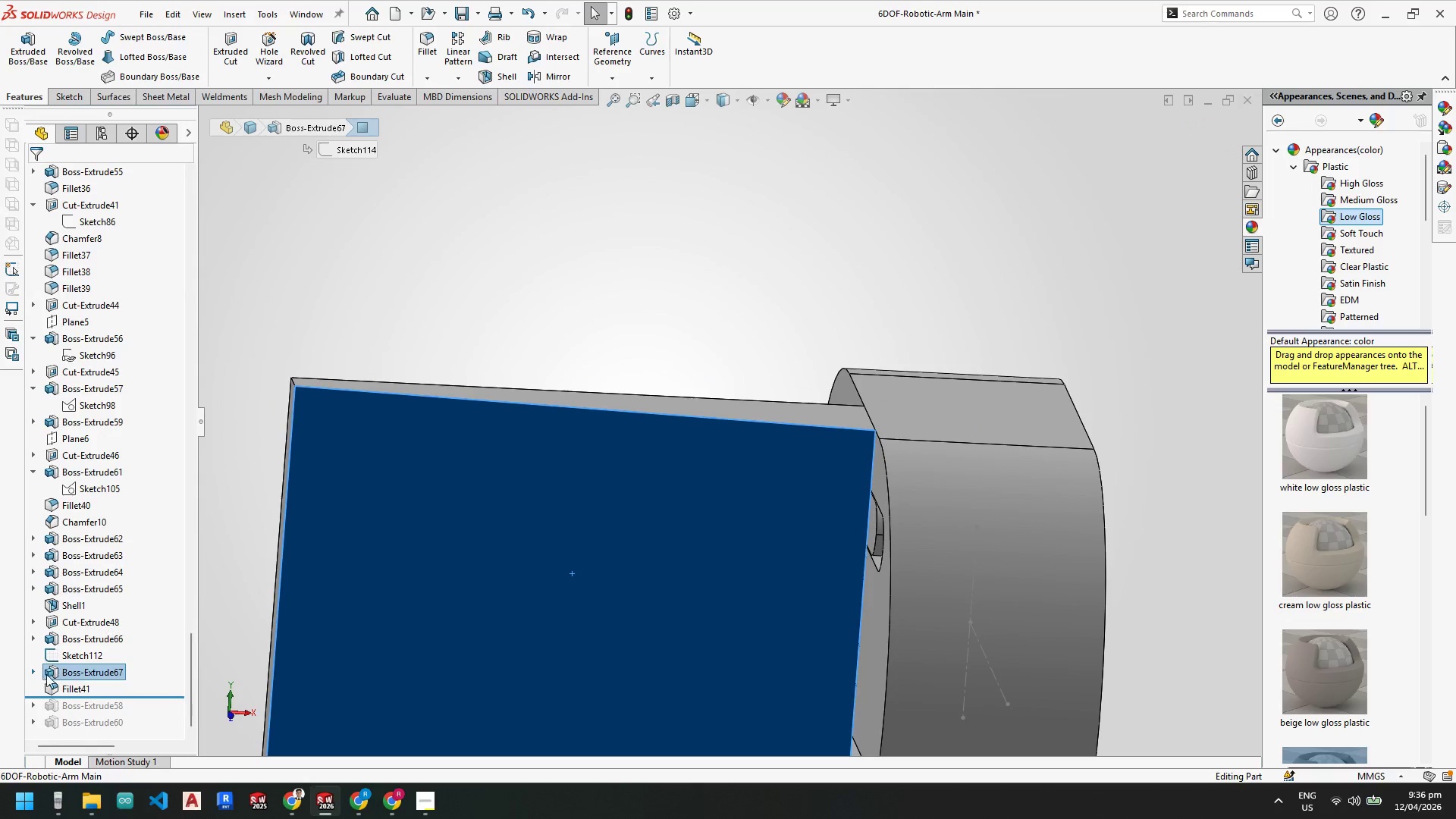 
right_click([78, 666])
 